 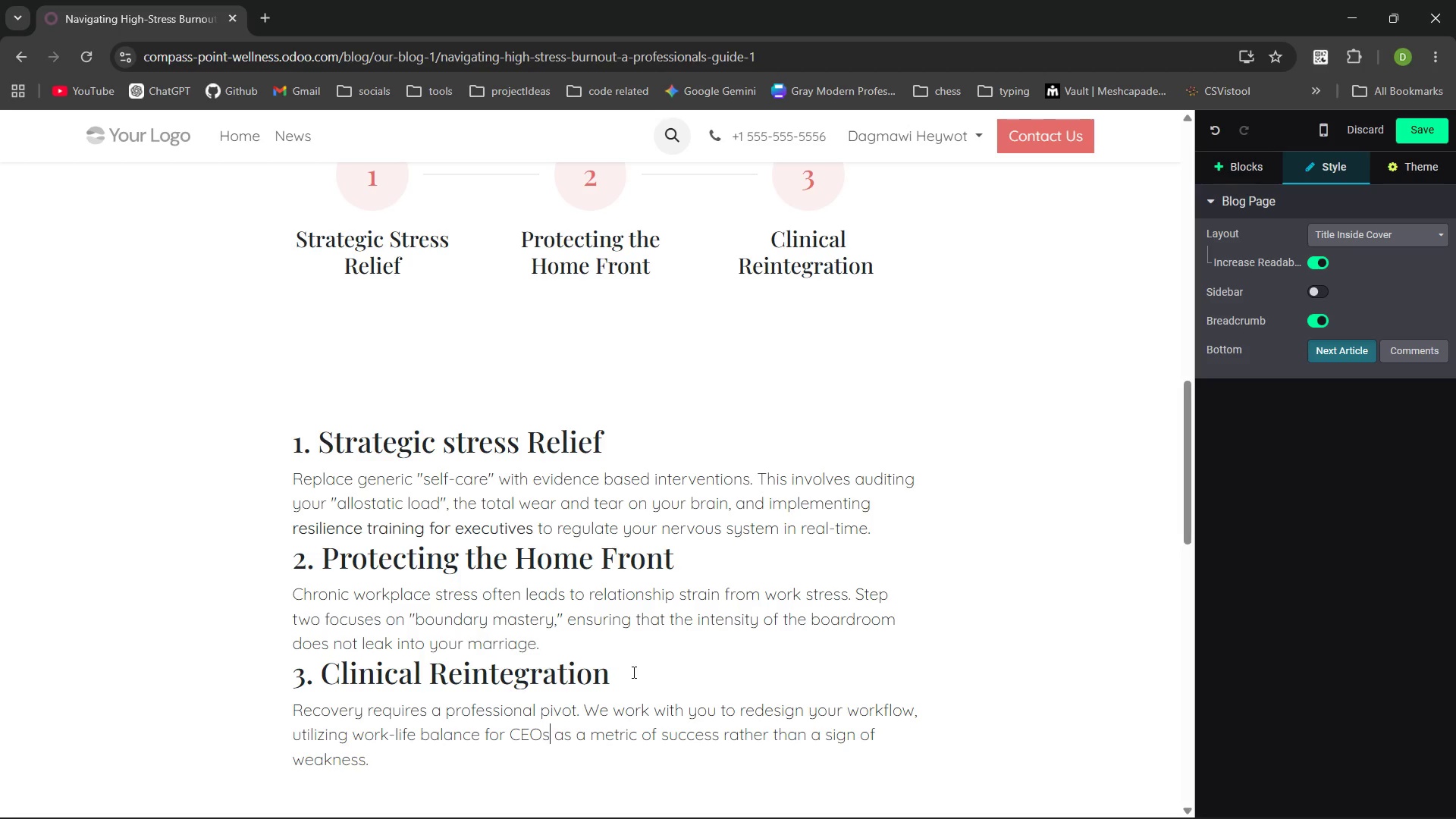 
key(Control+Shift+ArrowLeft)
 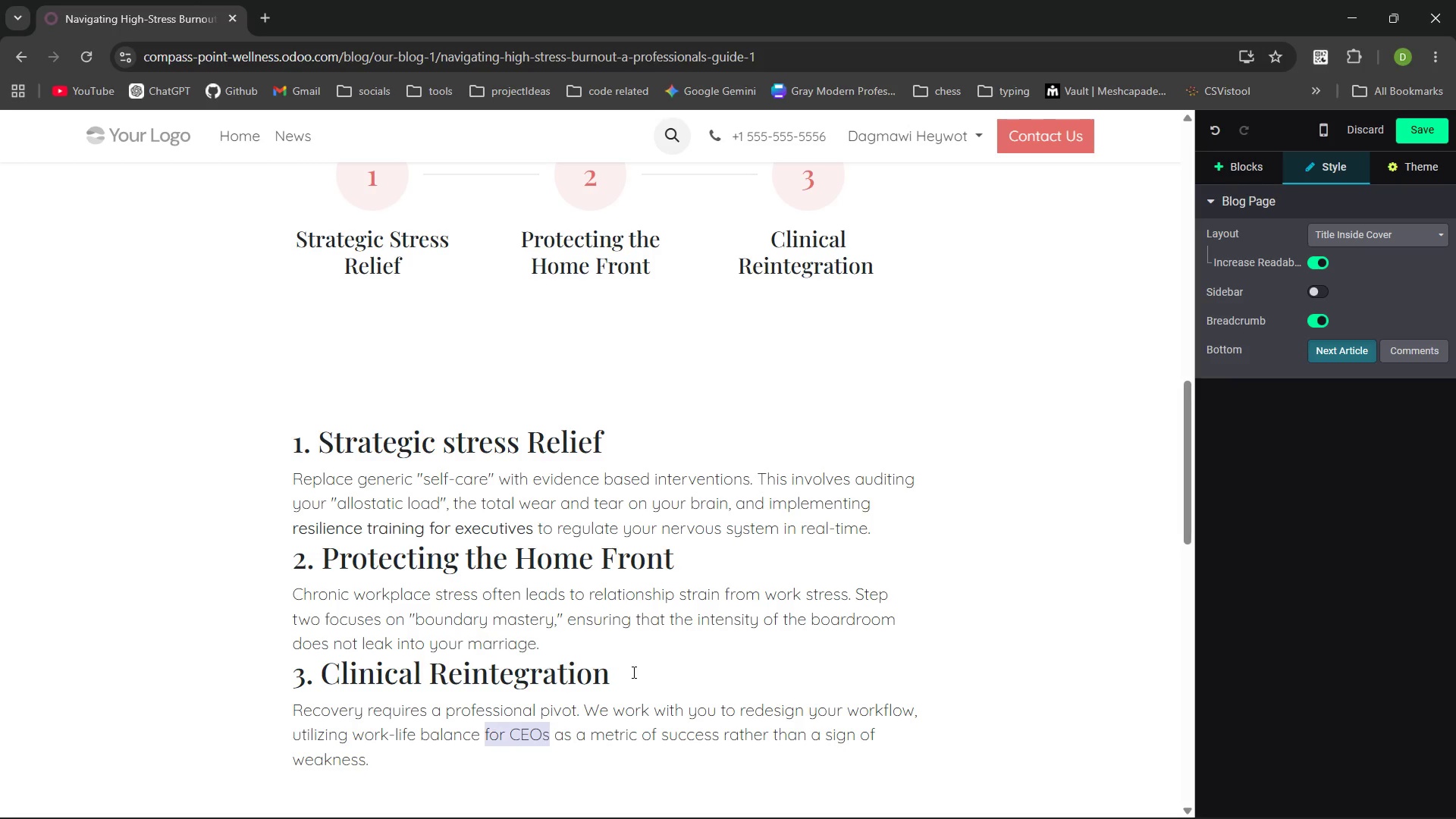 
key(Control+Shift+ArrowLeft)
 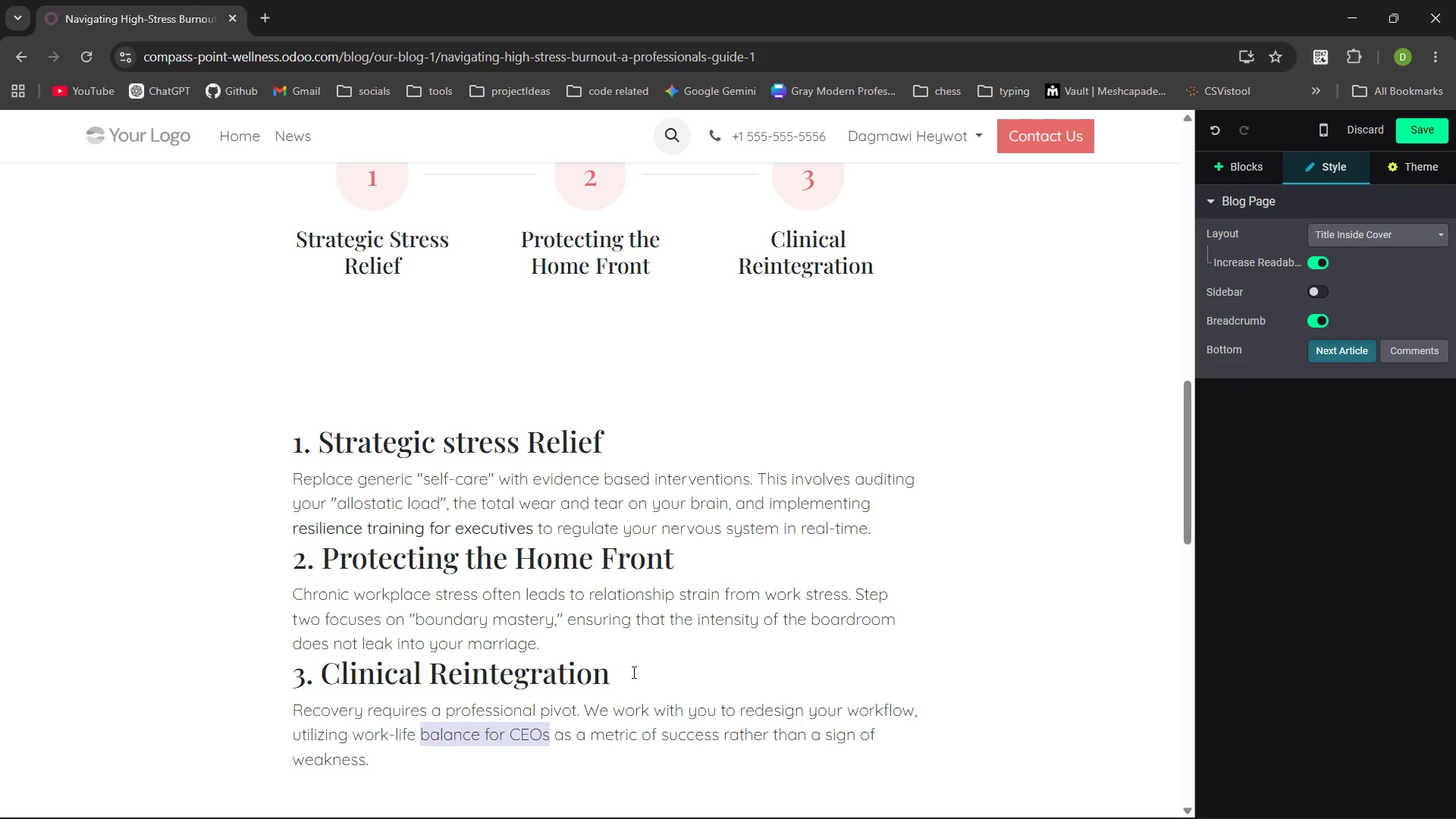 
key(Control+Shift+ArrowLeft)
 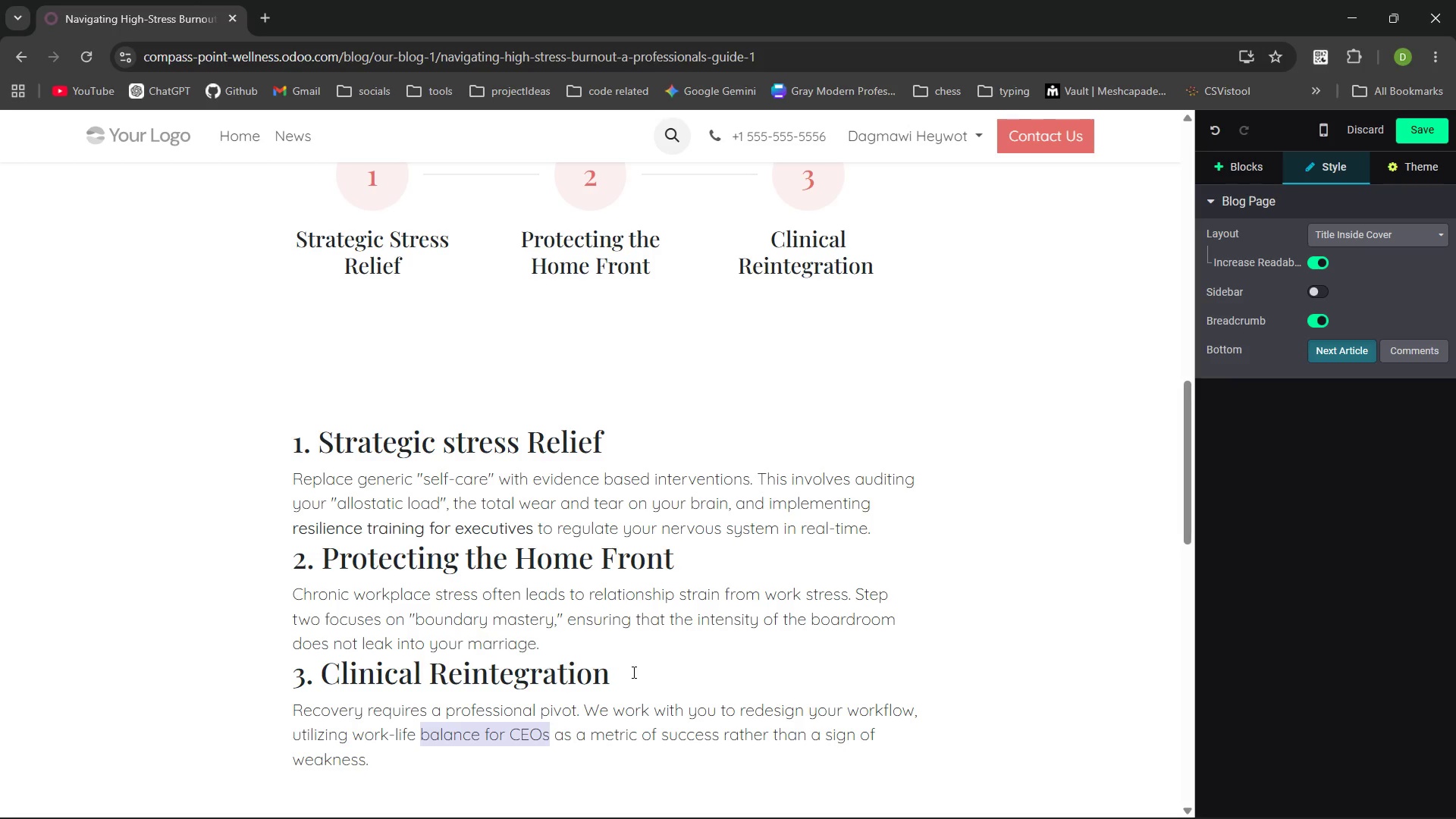 
key(Control+Shift+ArrowLeft)
 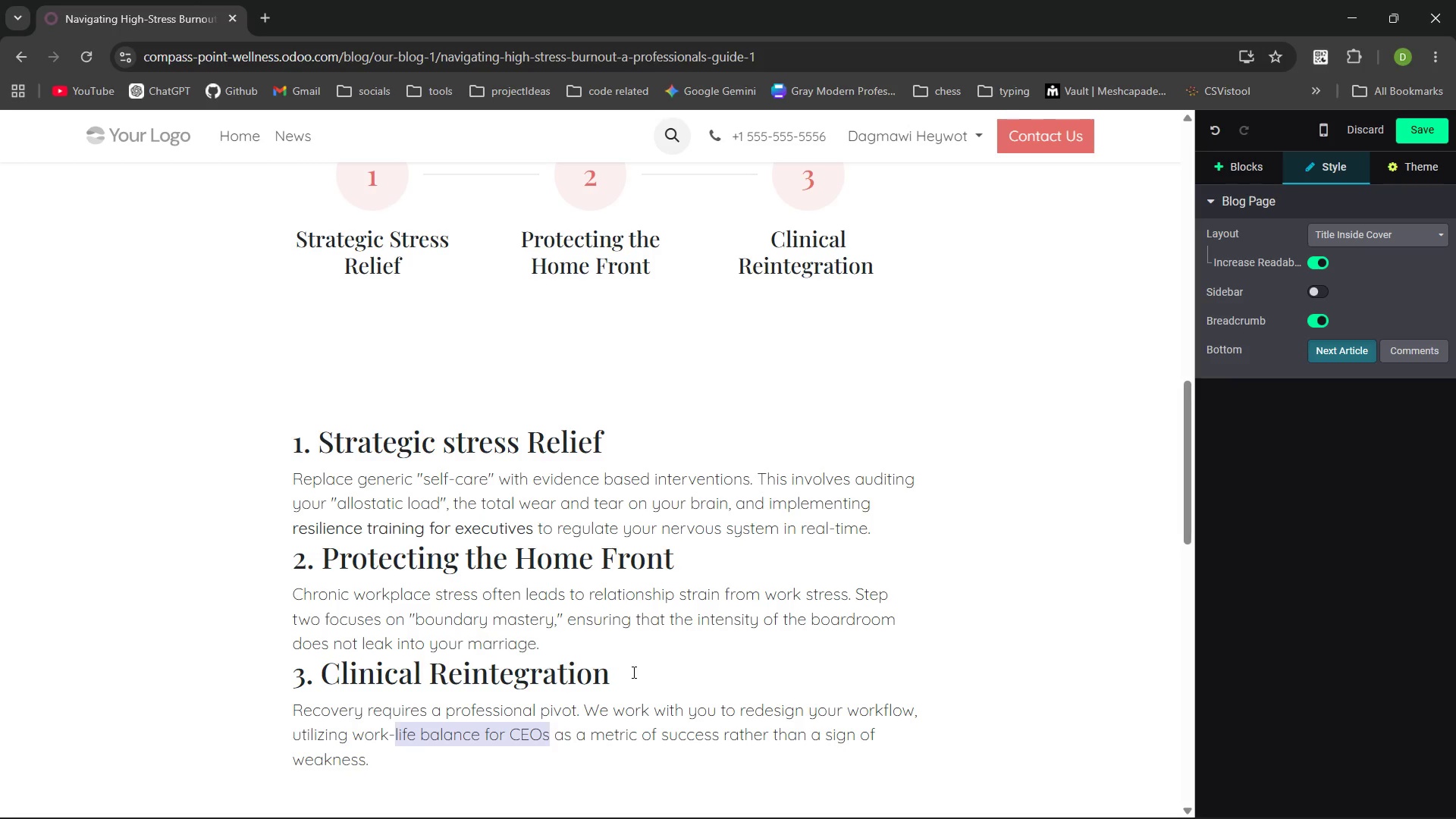 
key(Control+Shift+ArrowLeft)
 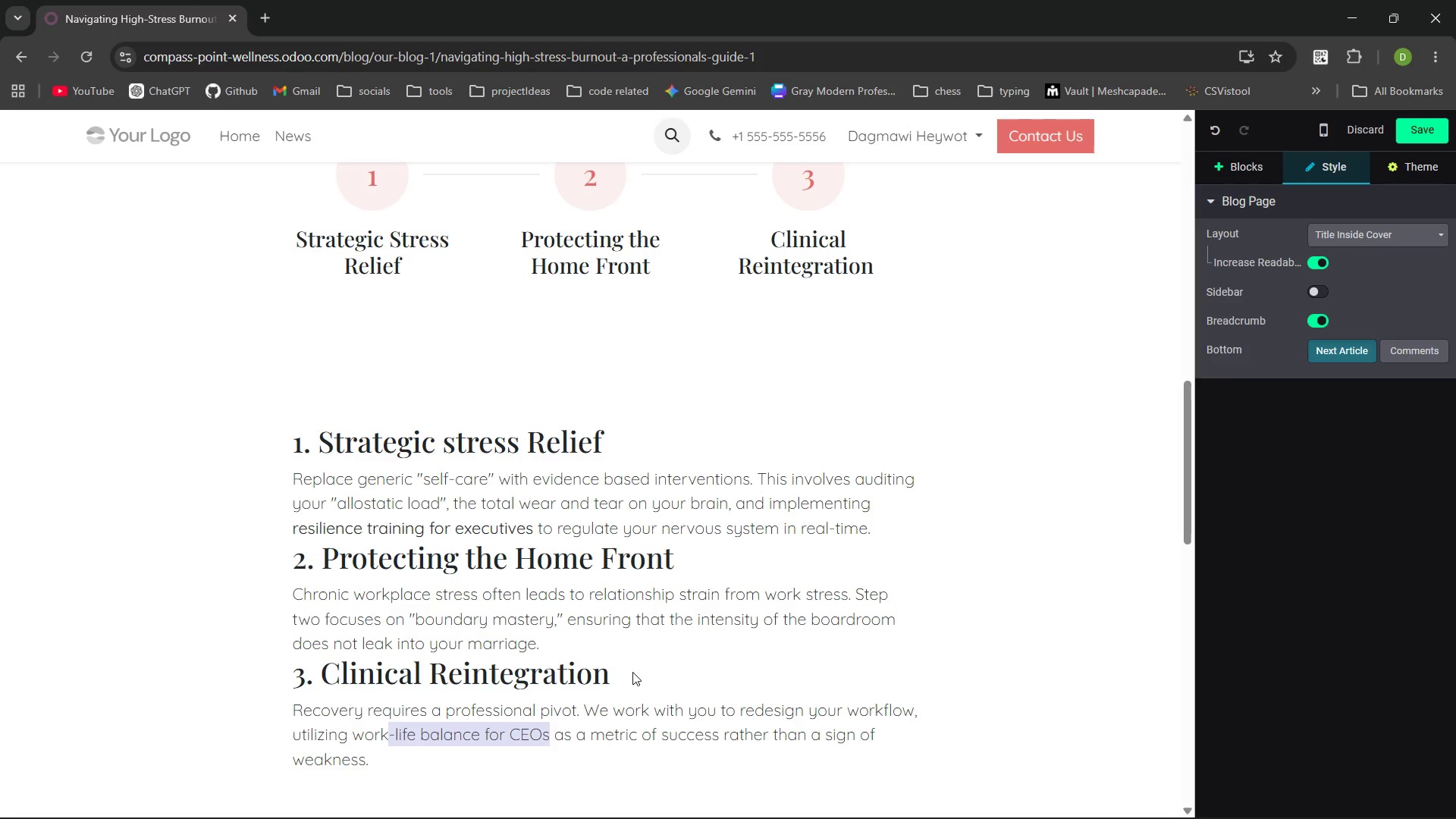 
key(Control+Shift+ArrowLeft)
 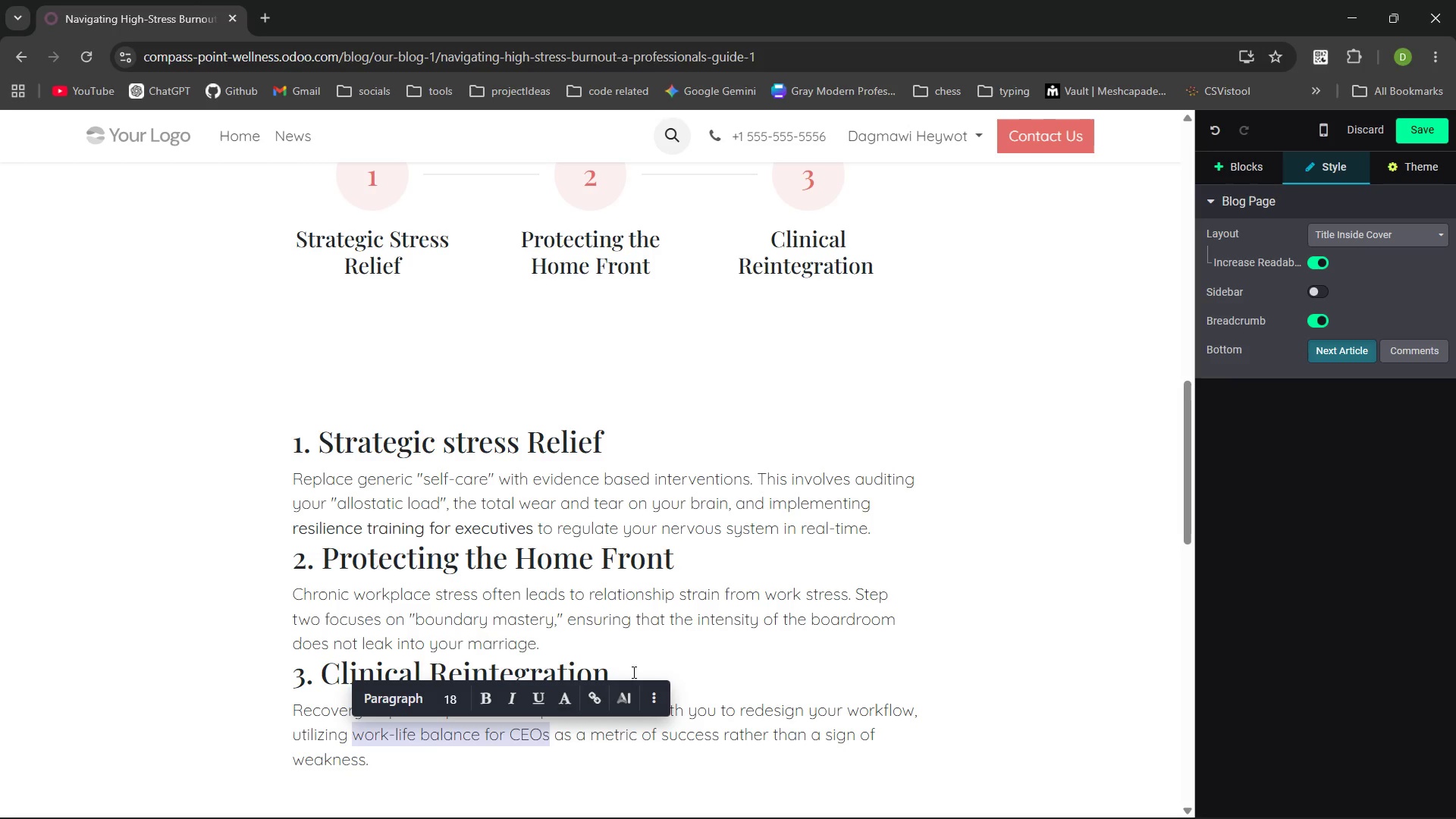 
left_click([507, 757])
 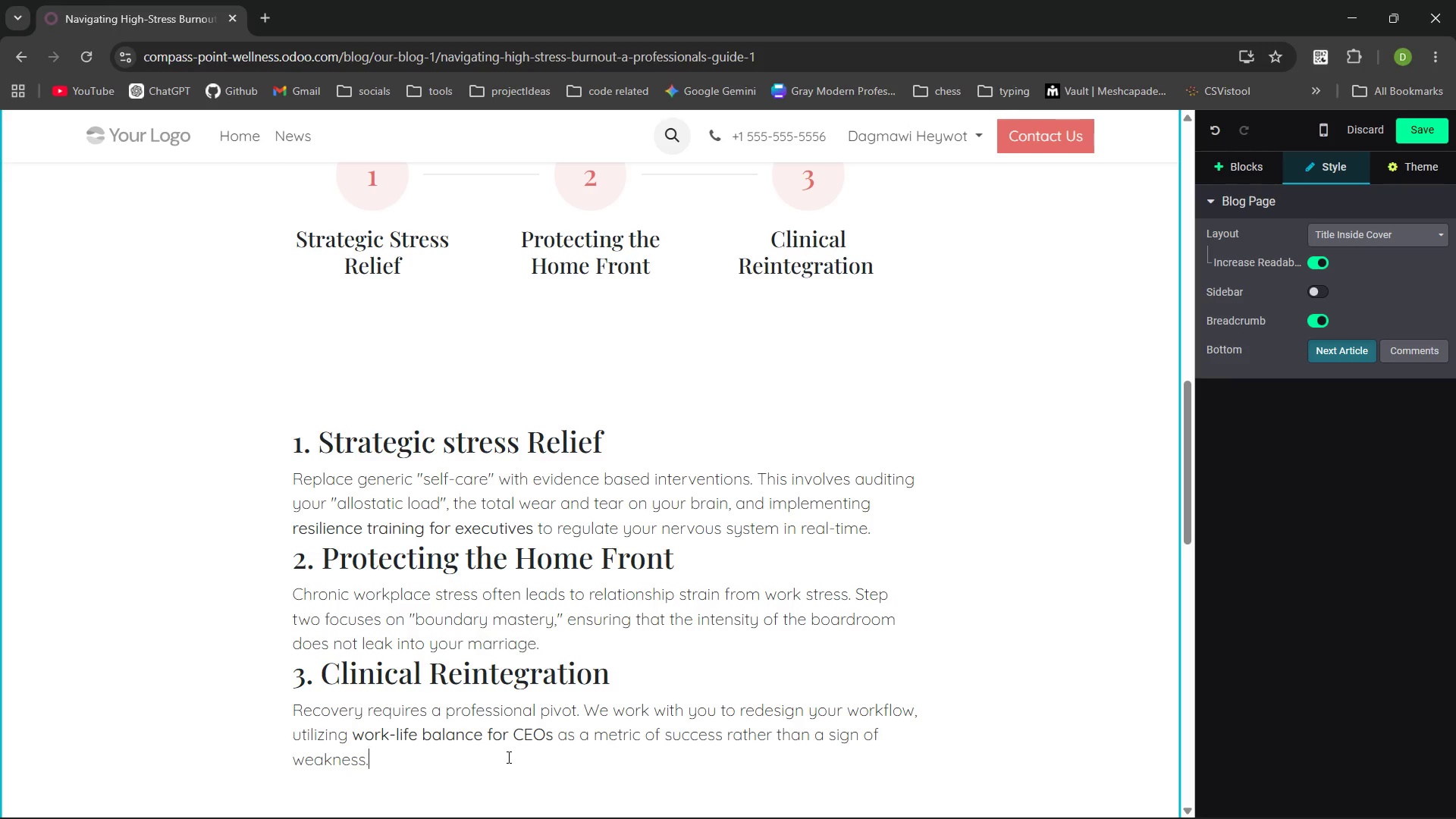 
wait(10.27)
 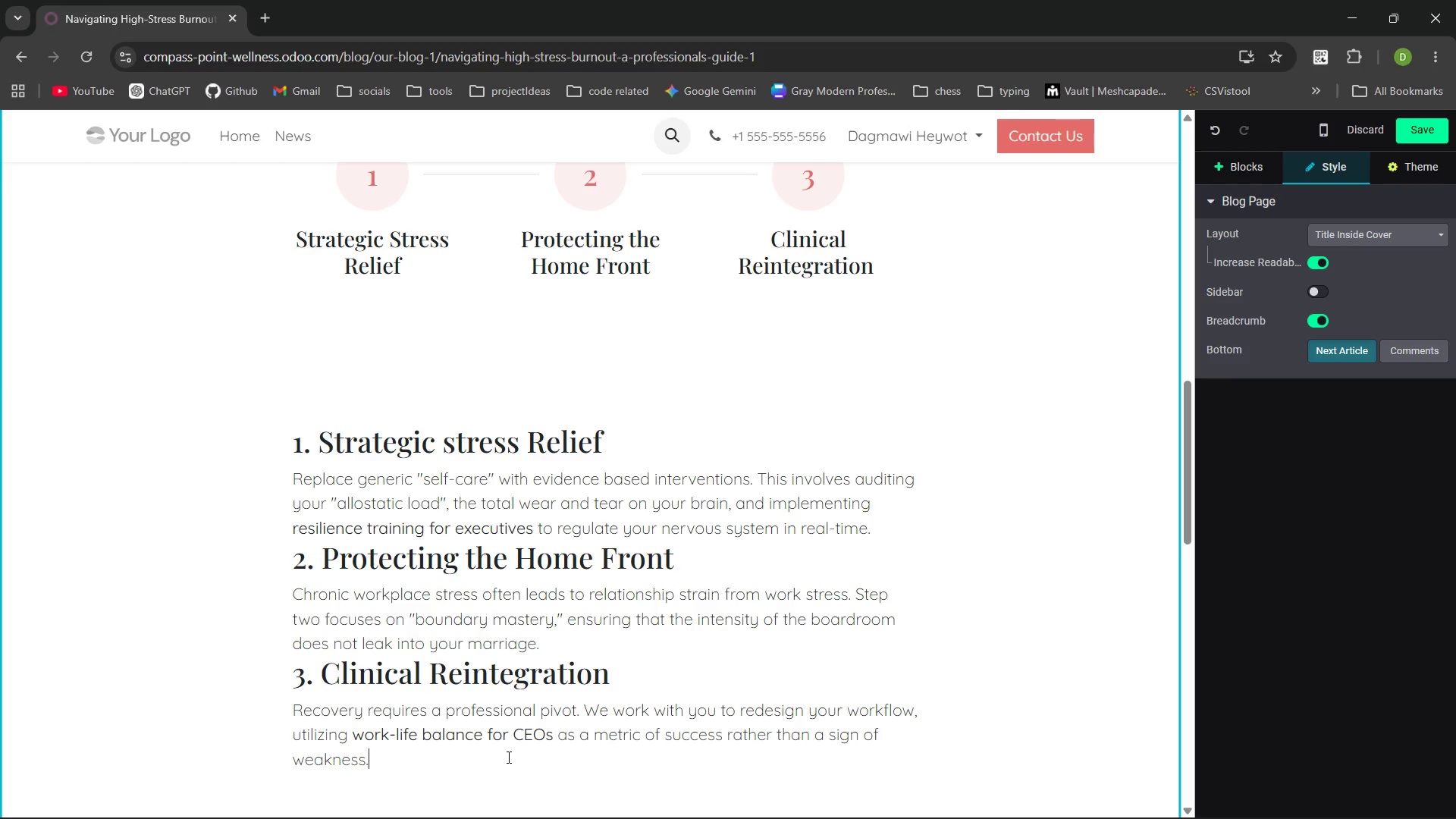 
left_click([419, 261])
 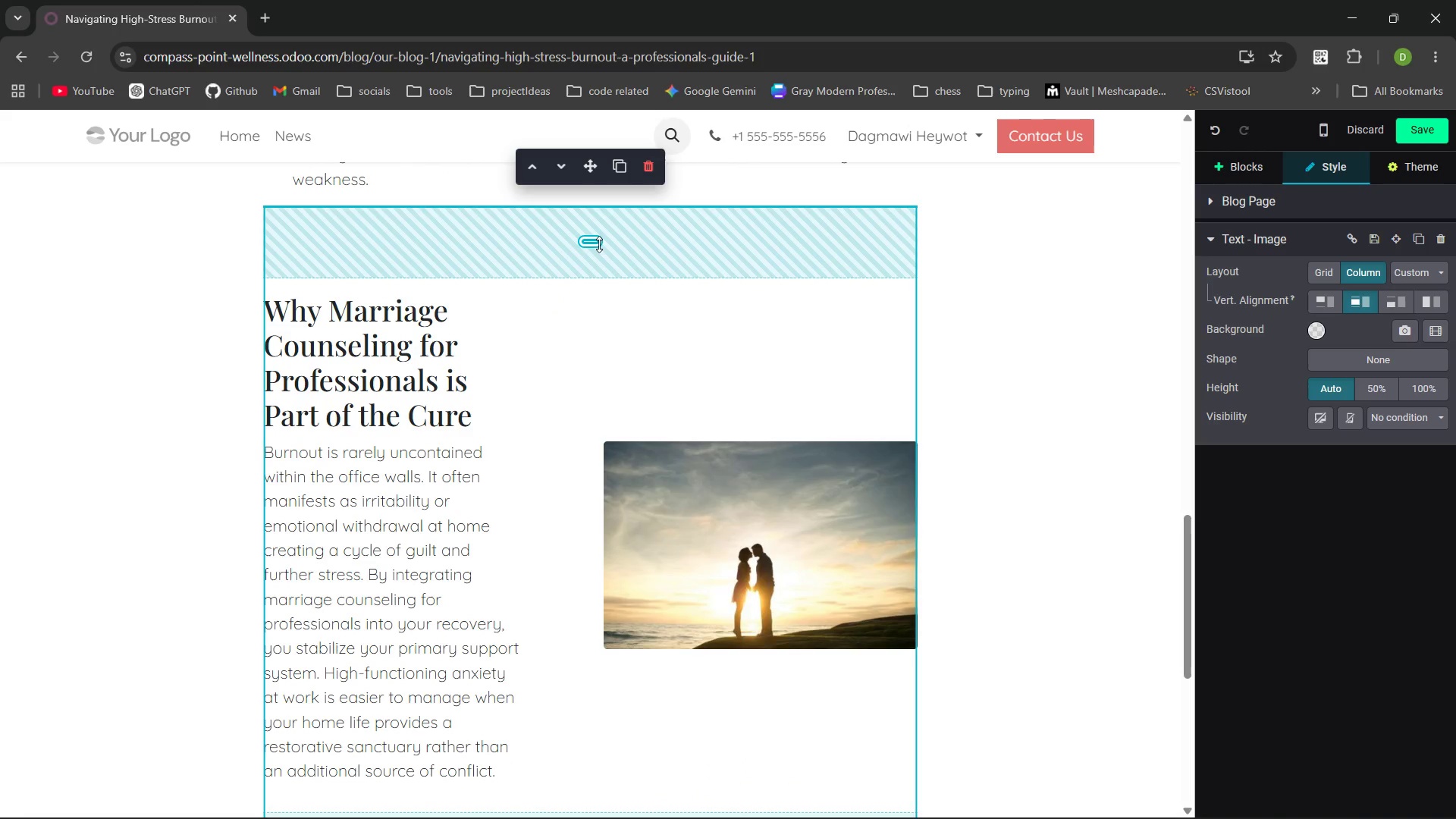 
left_click_drag(start_coordinate=[598, 244], to_coordinate=[598, 203])
 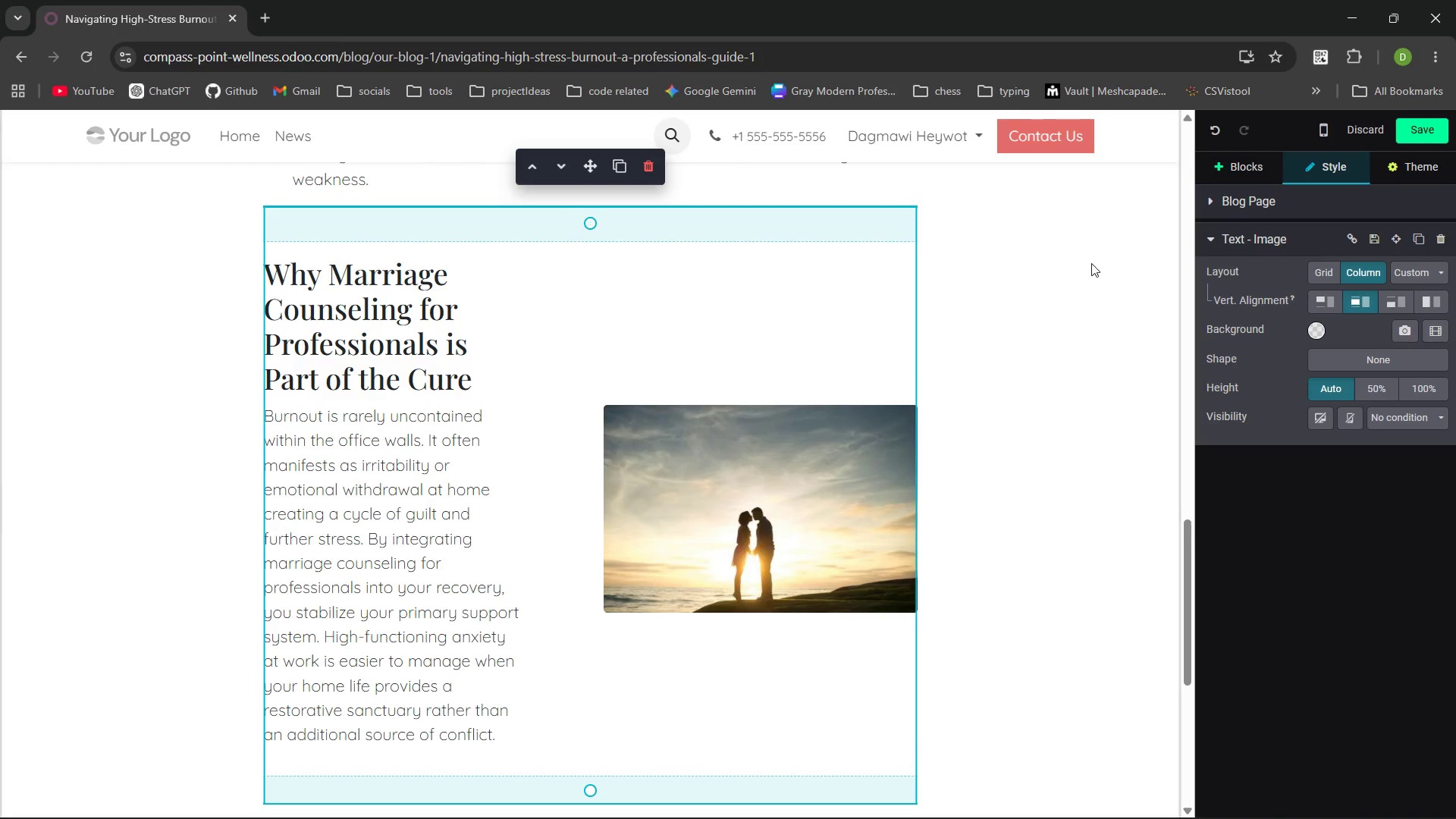 
left_click([1091, 263])
 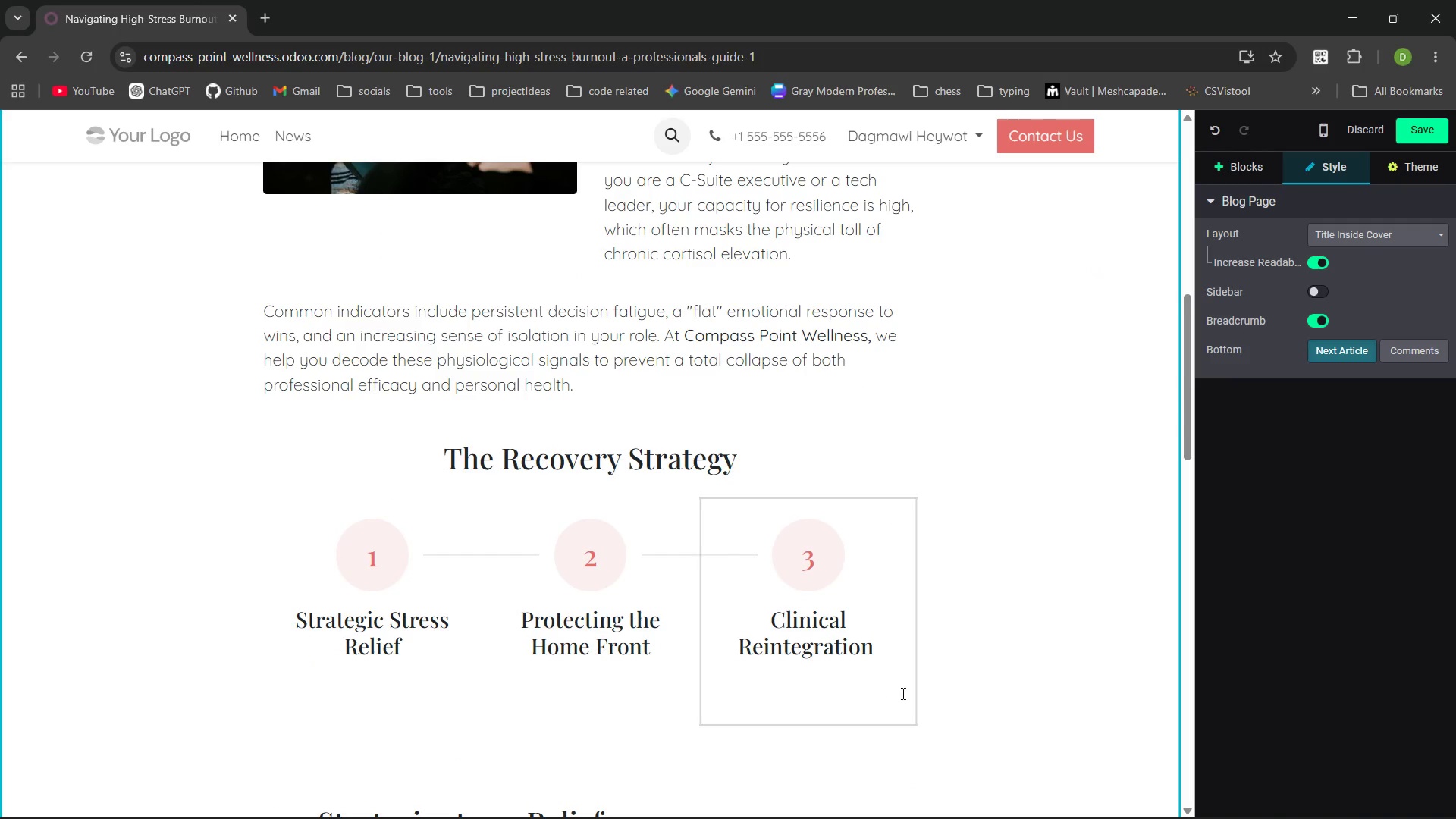 
wait(5.5)
 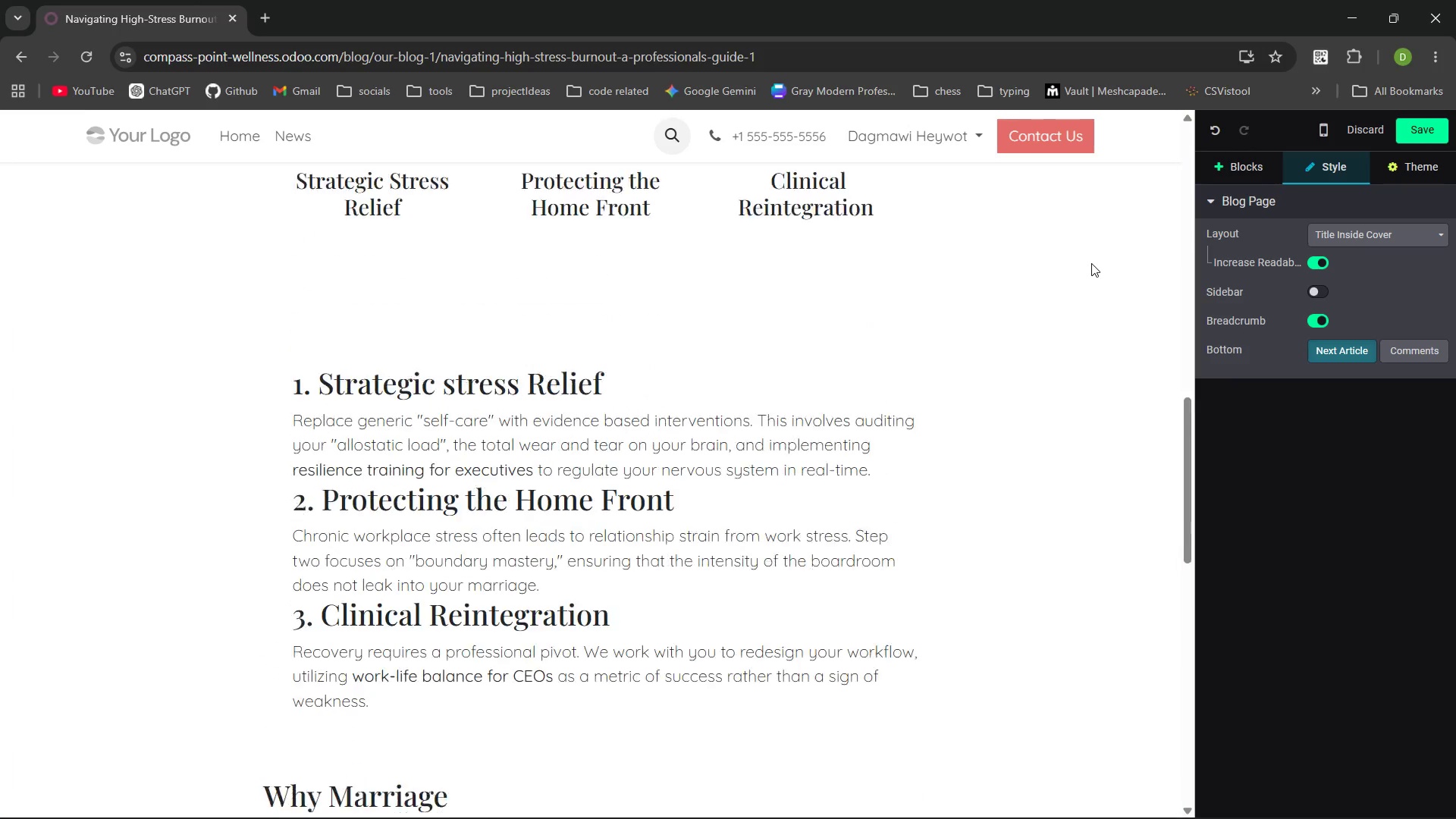 
left_click([767, 460])
 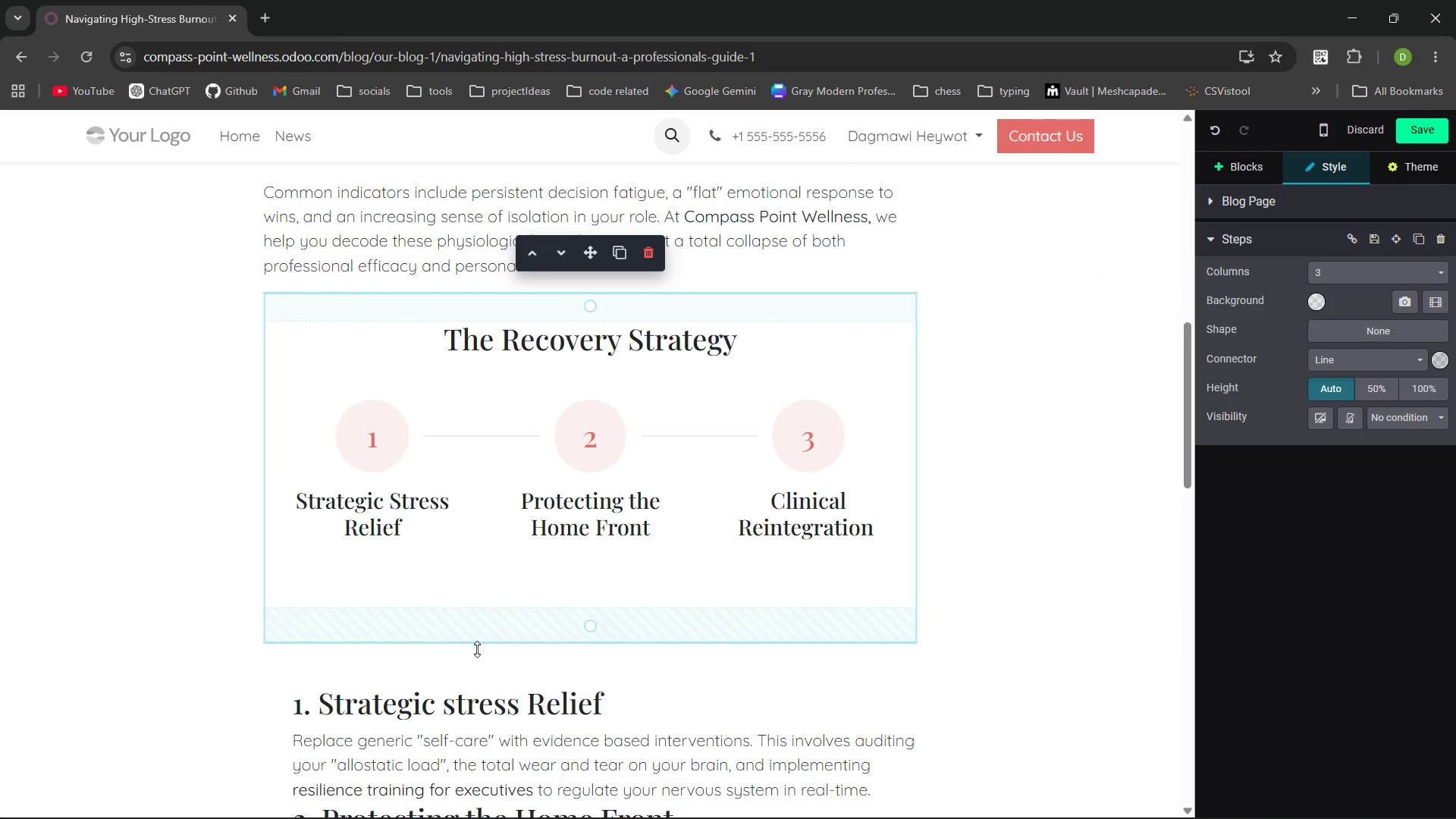 
left_click([450, 668])
 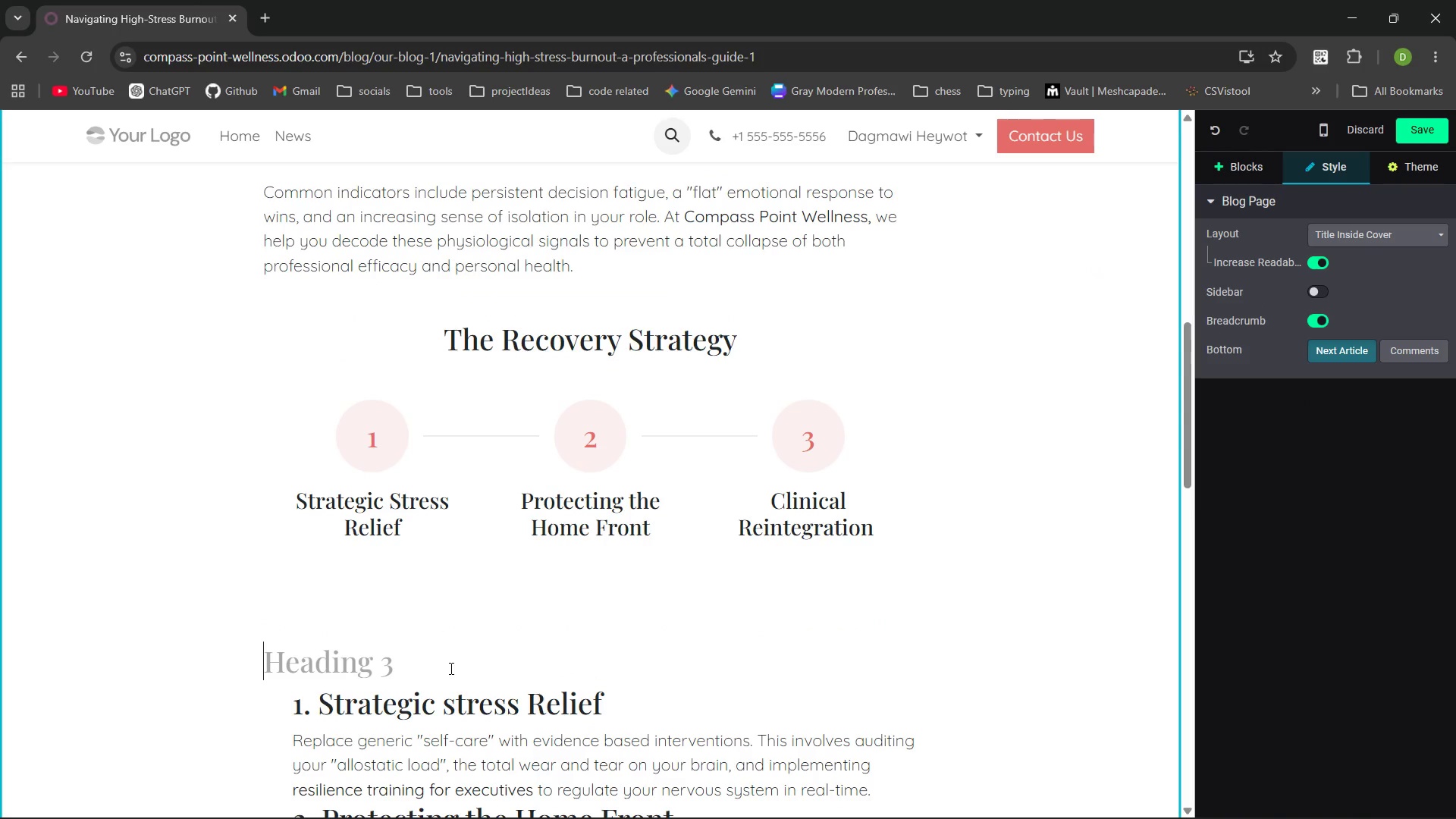 
key(Delete)
 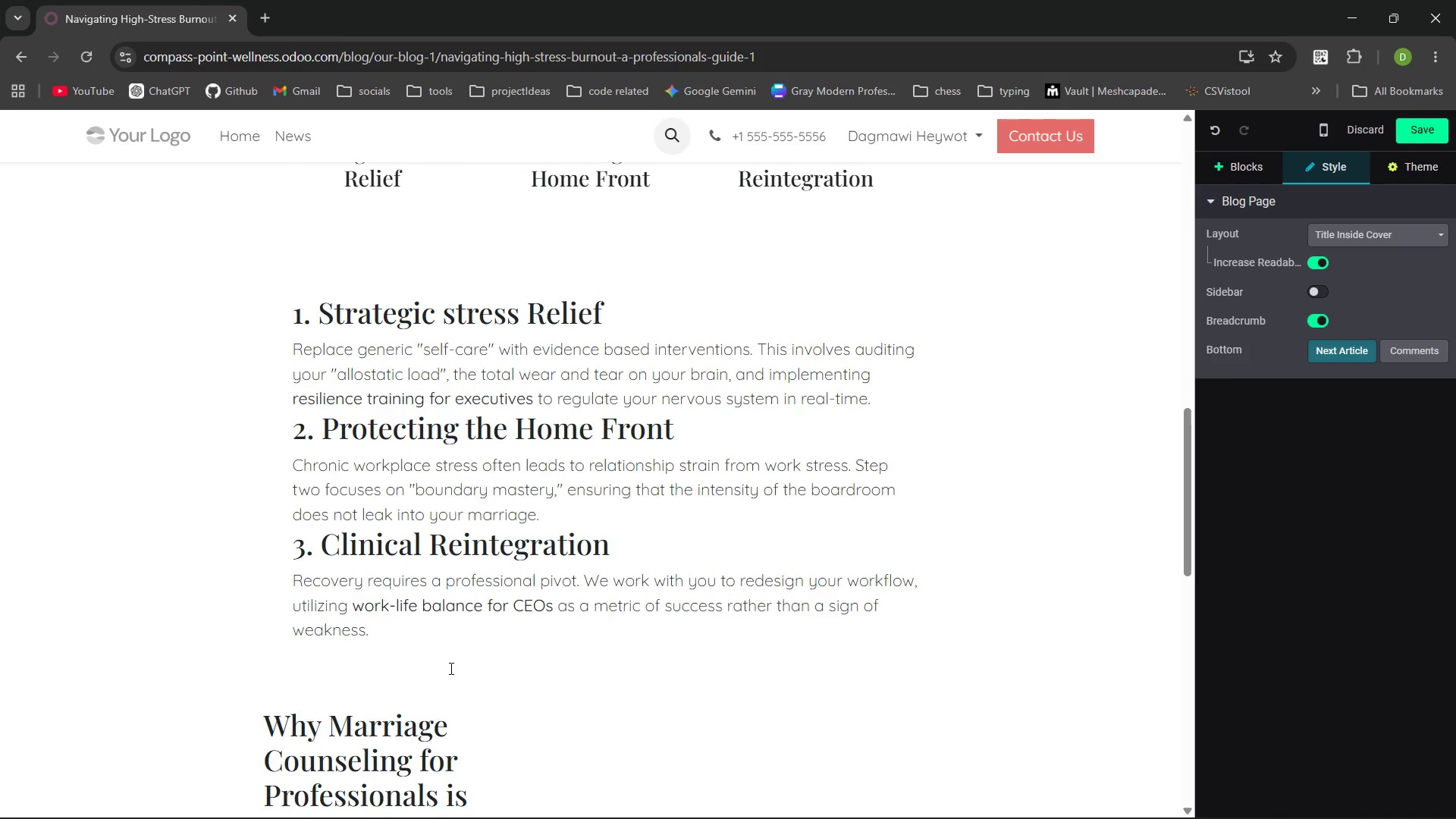 
wait(28.03)
 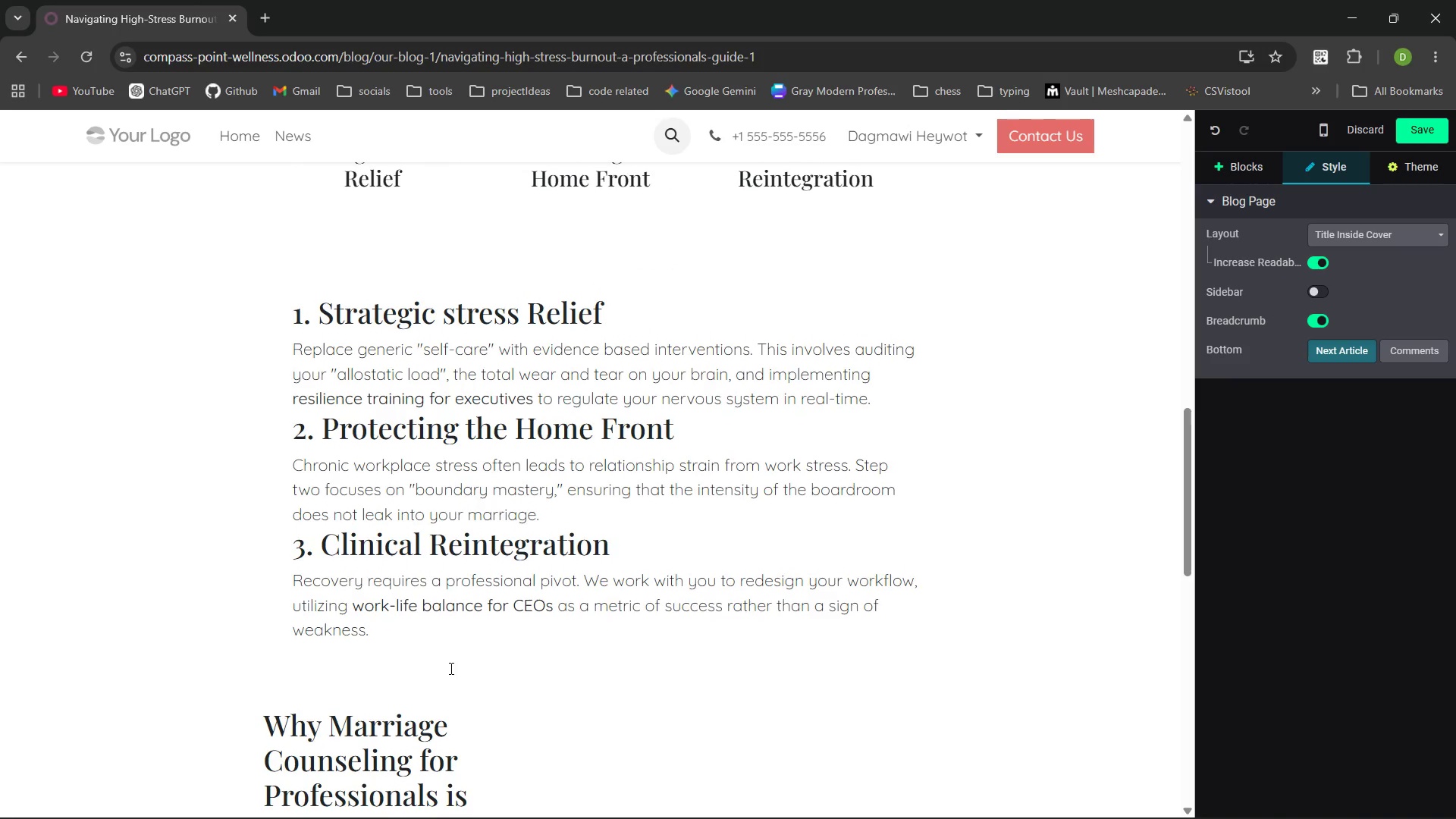 
left_click([632, 251])
 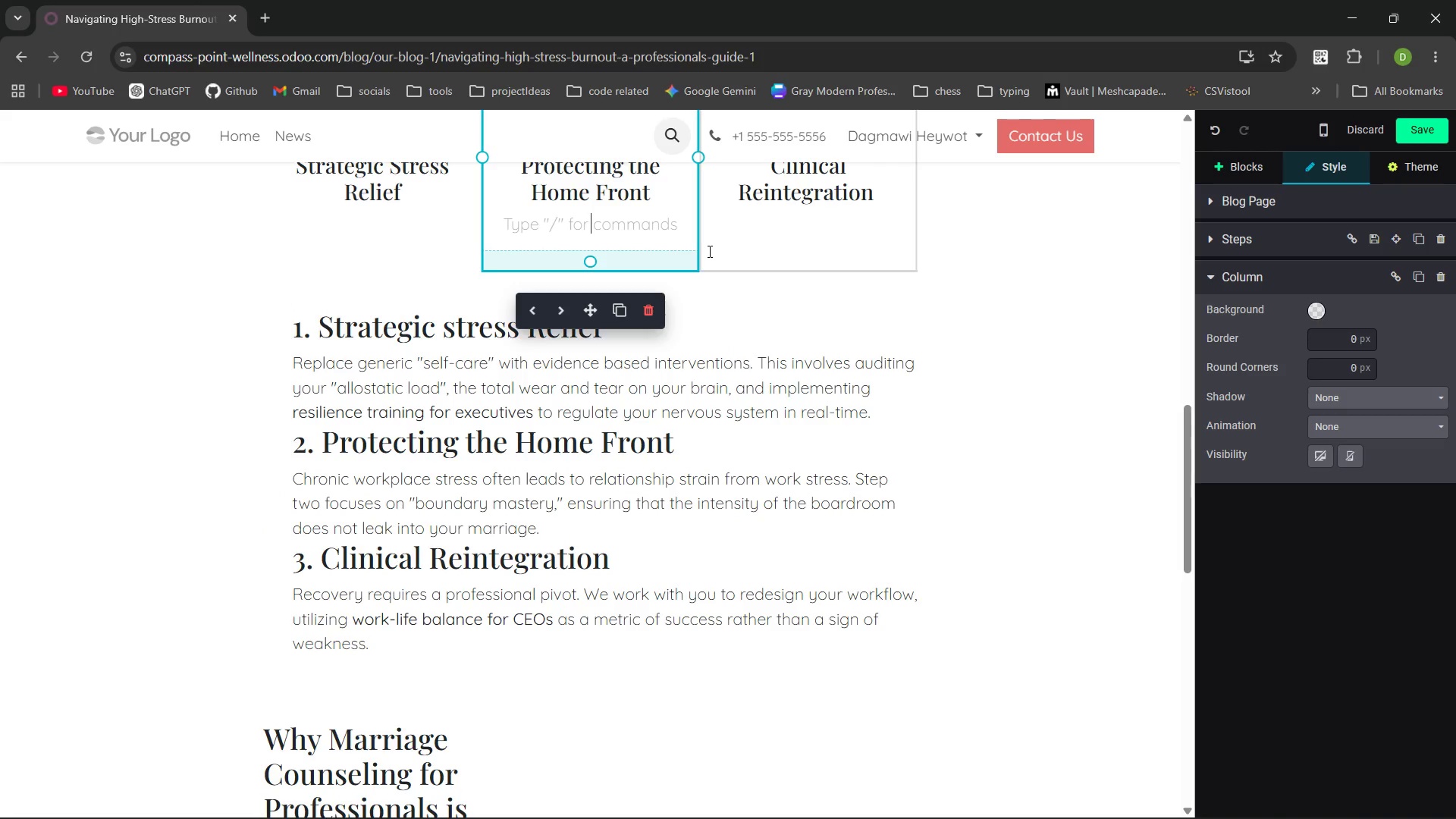 
key(Backspace)
 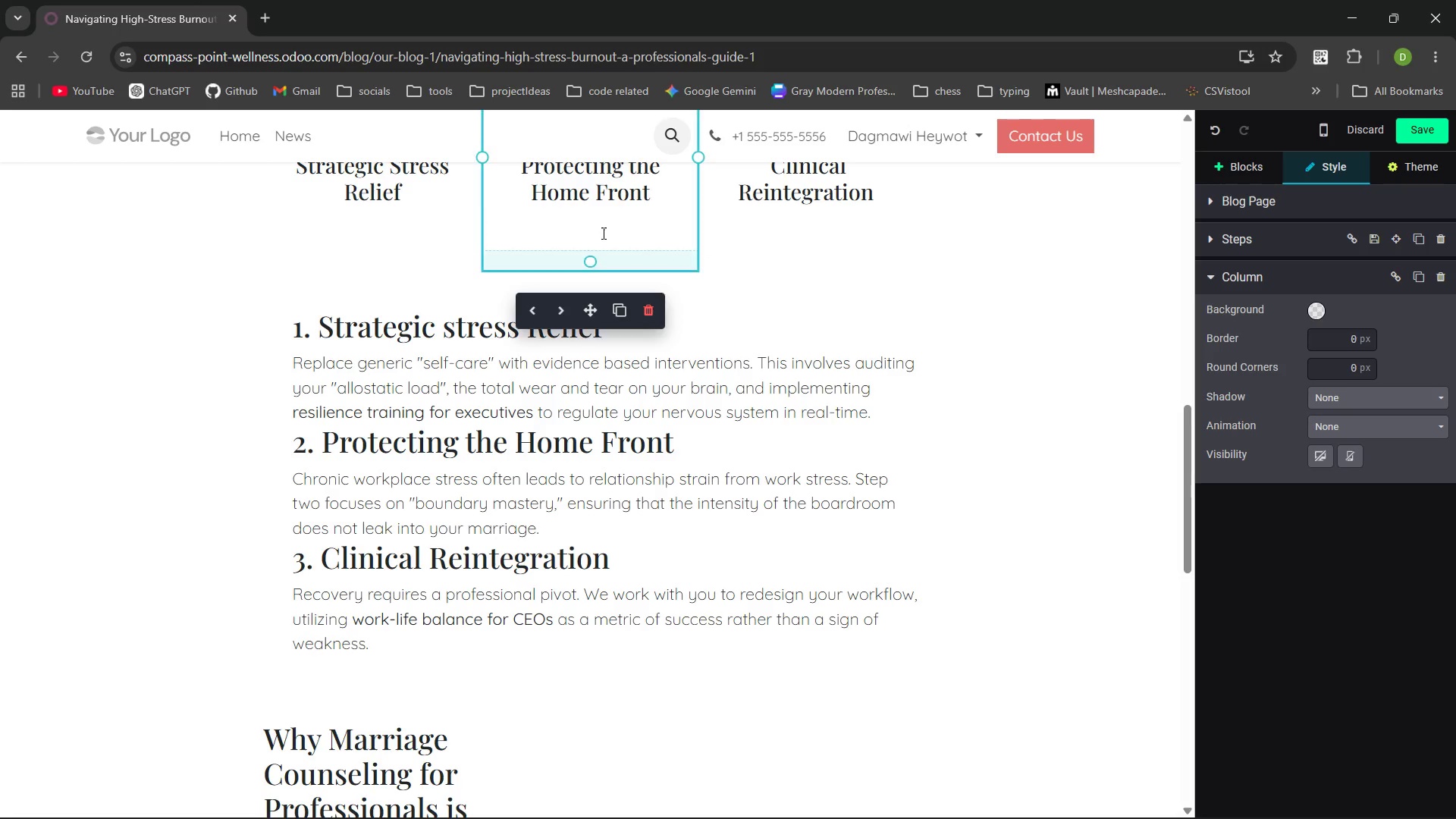 
left_click([602, 234])
 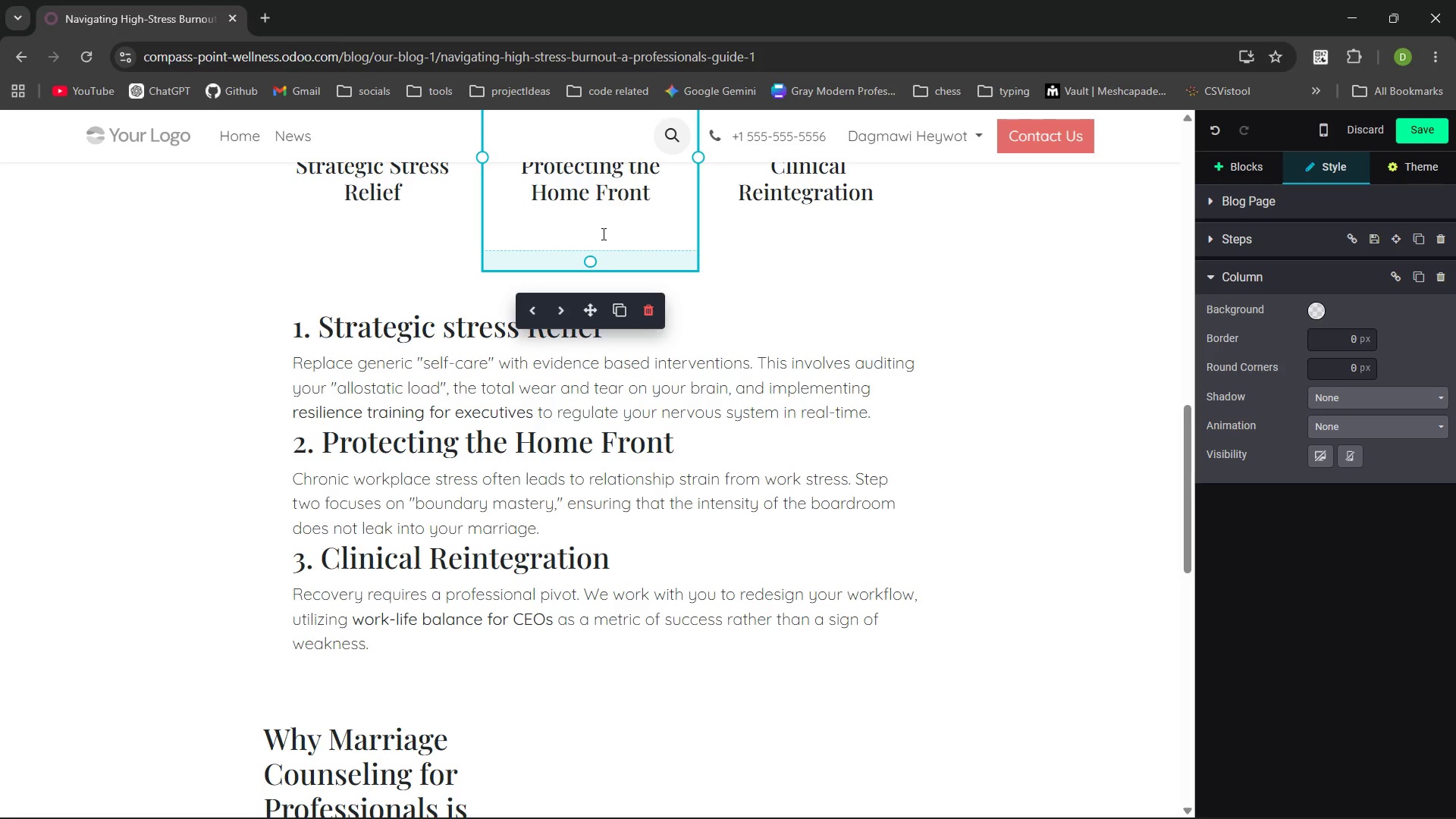 
key(ArrowRight)
 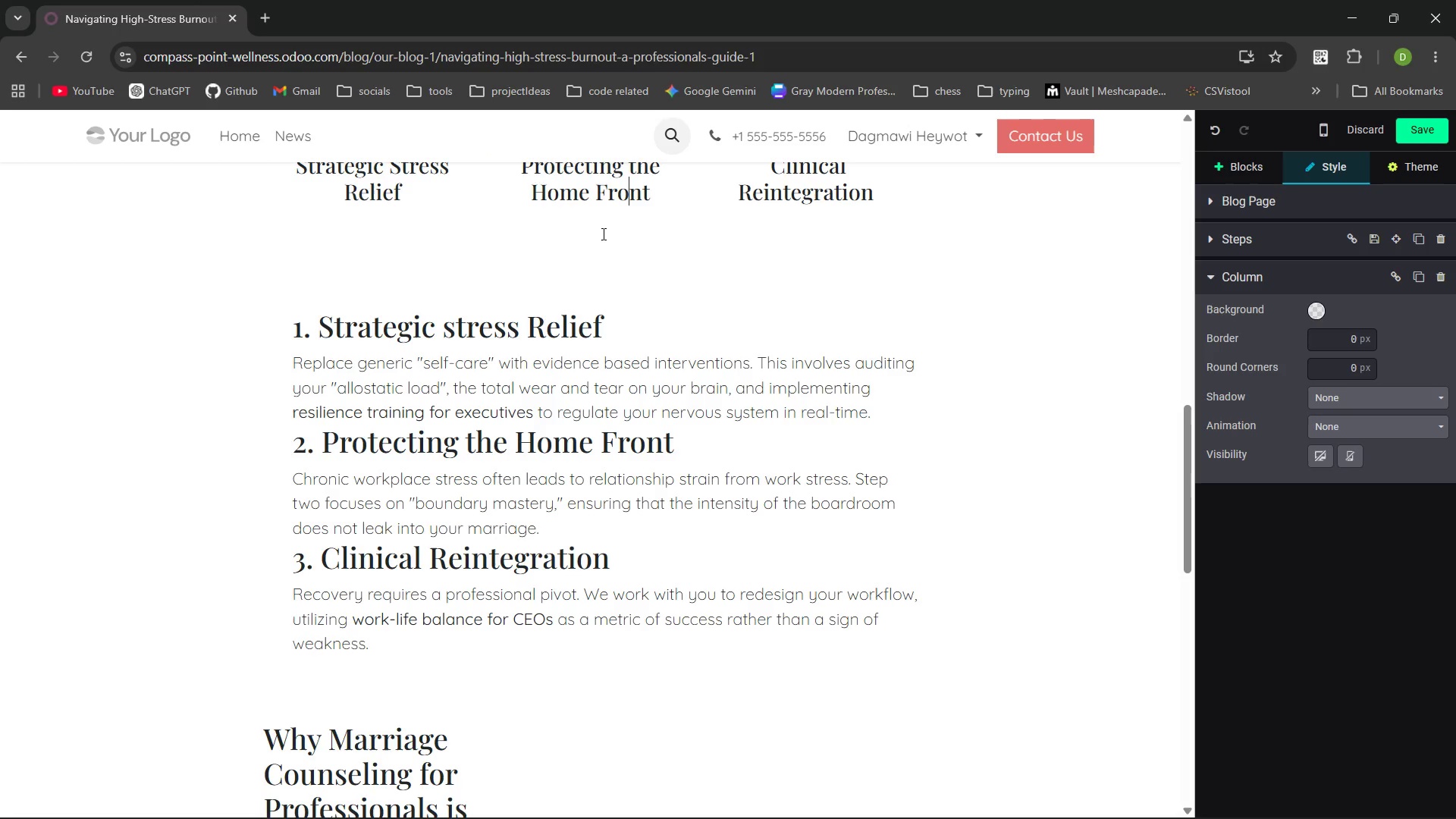 
key(ArrowRight)
 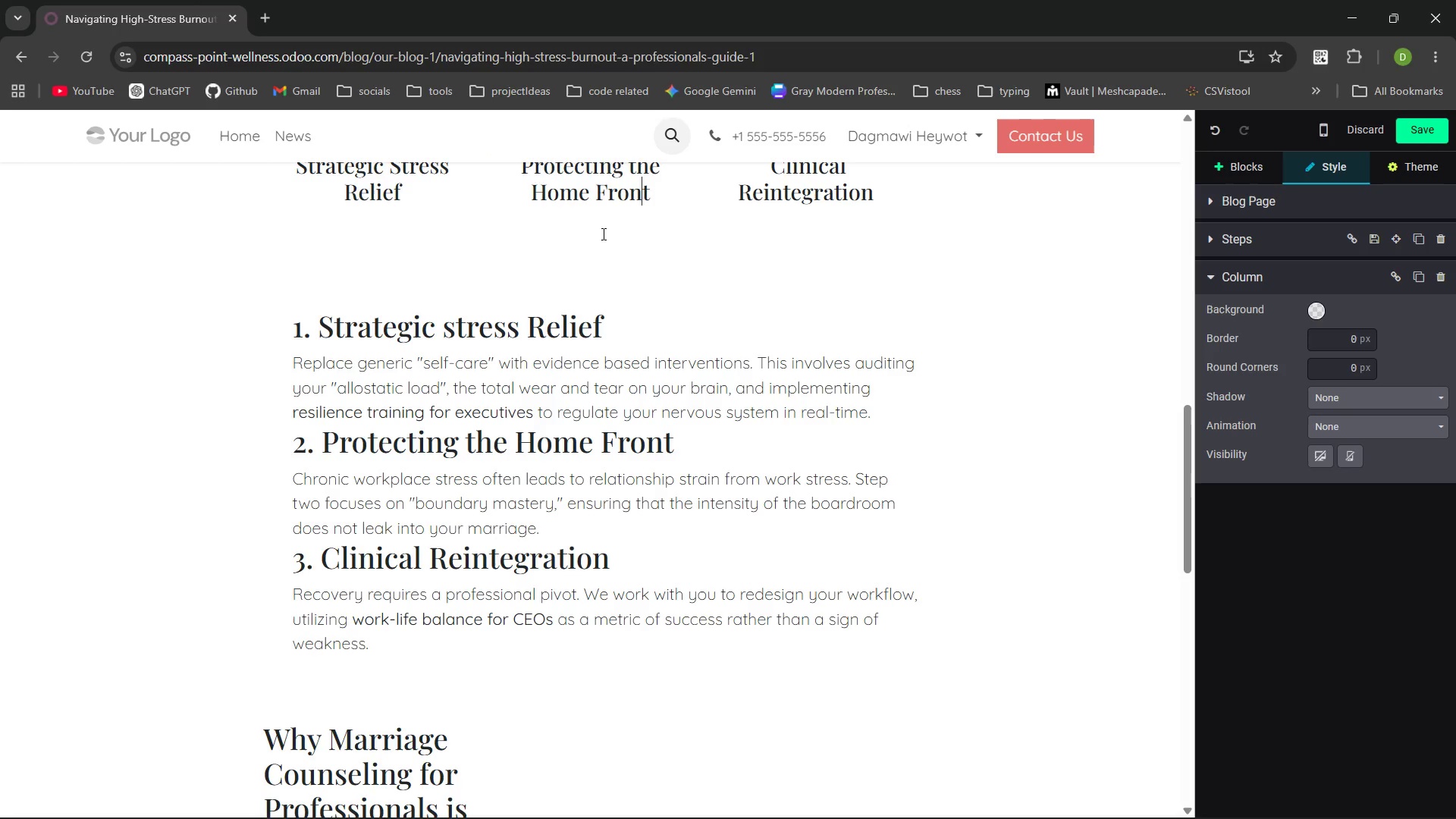 
key(ArrowRight)
 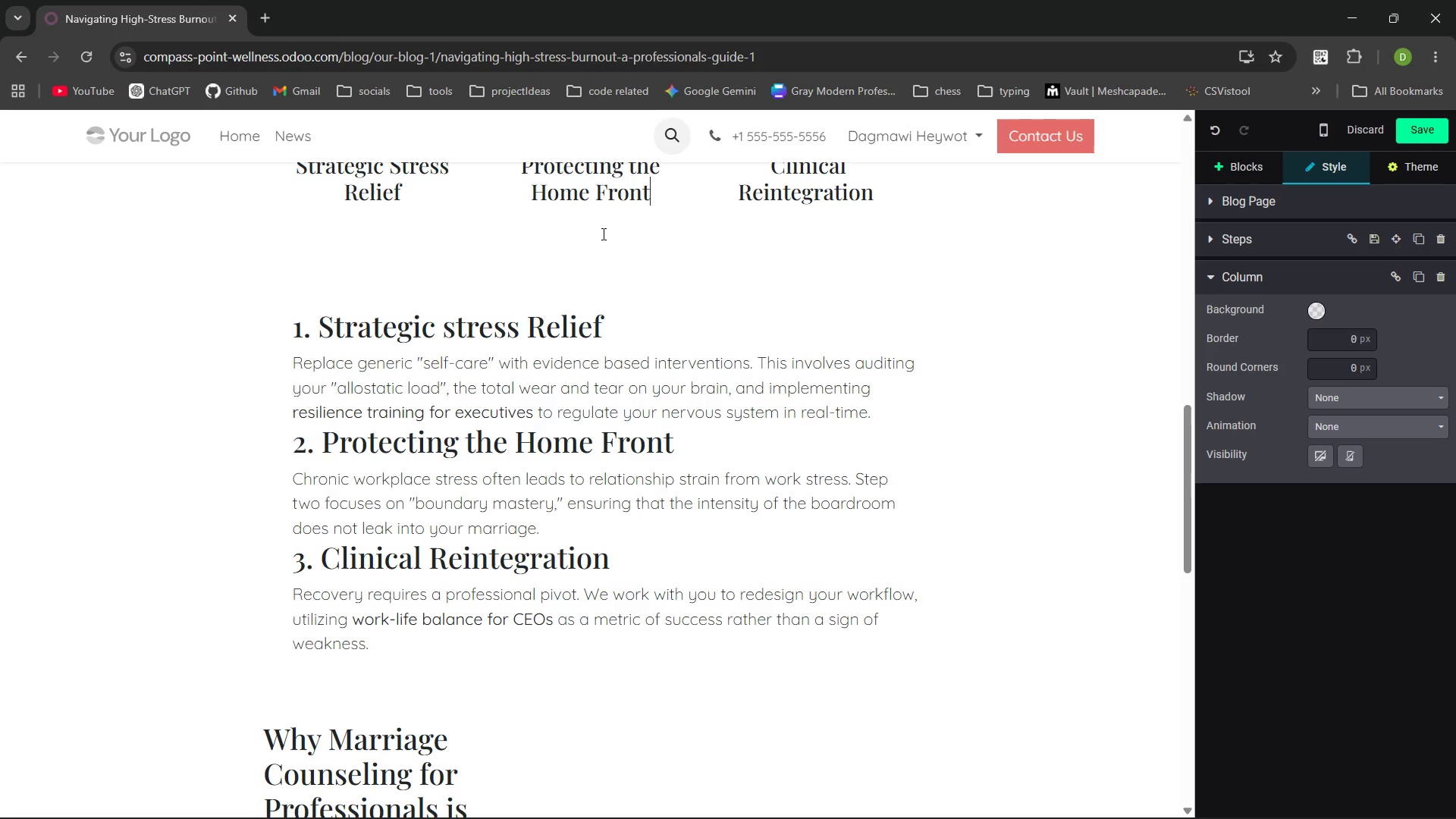 
key(ArrowRight)
 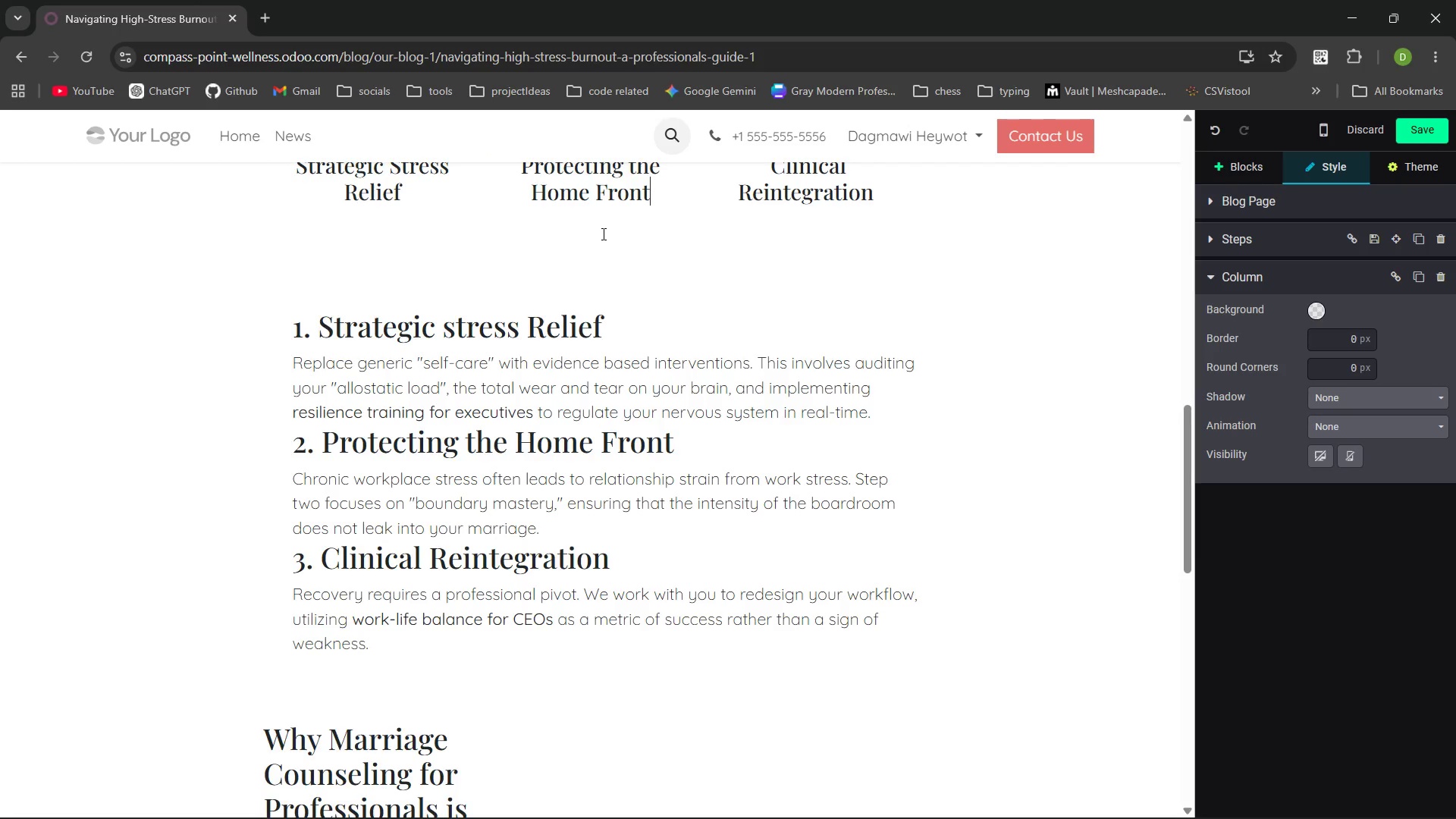 
key(ArrowDown)
 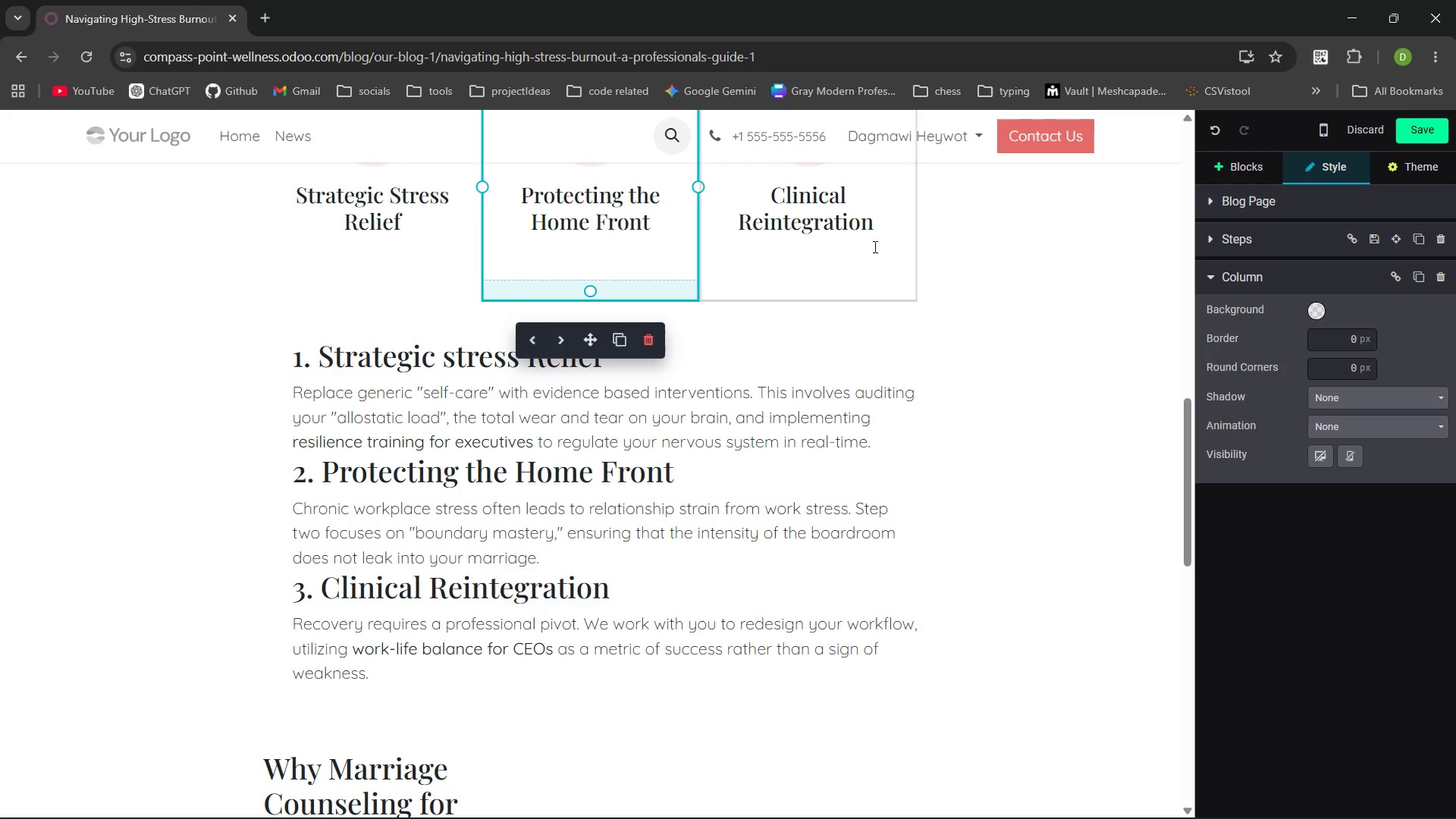 
left_click([840, 265])
 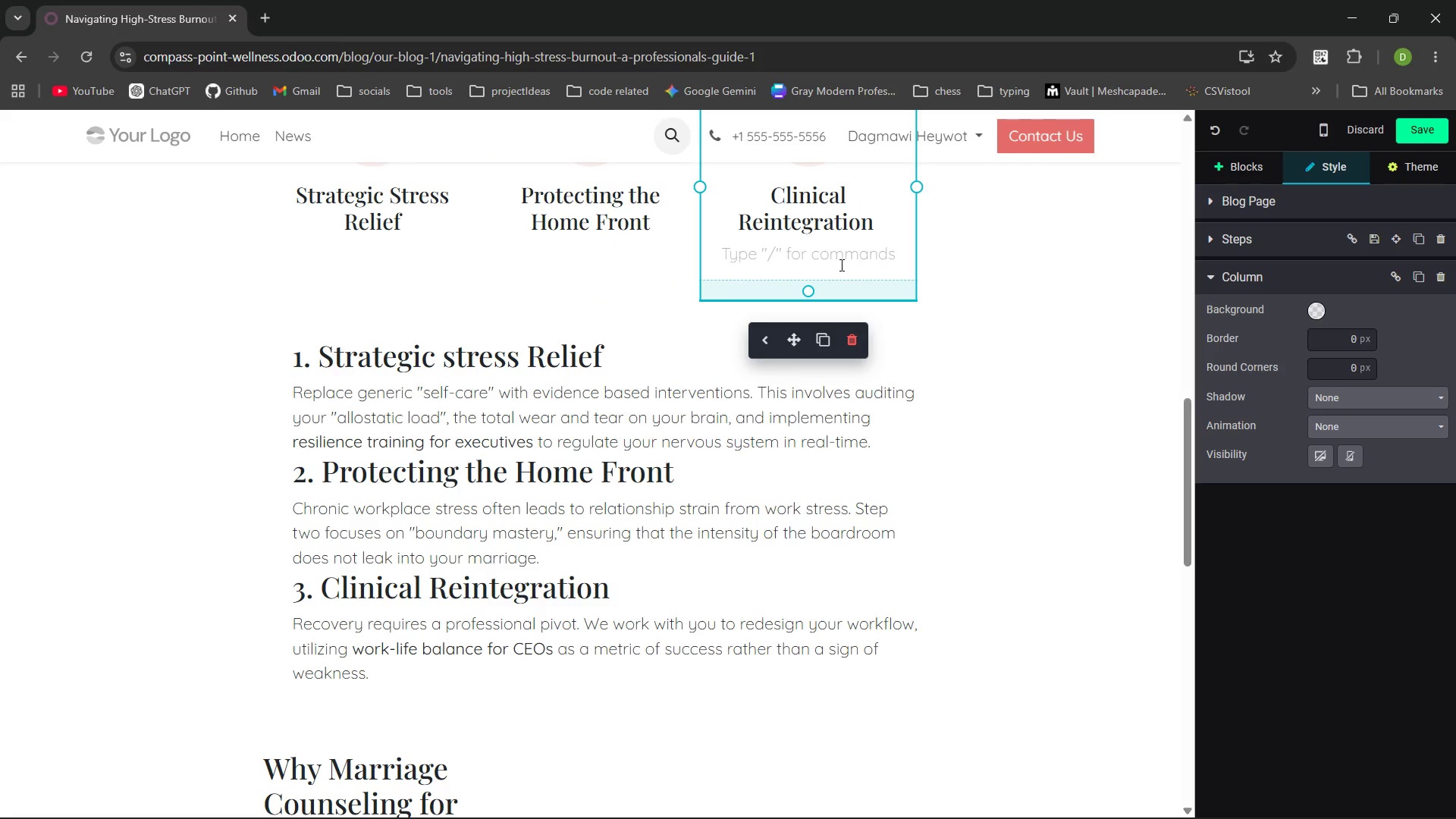 
key(Backspace)
 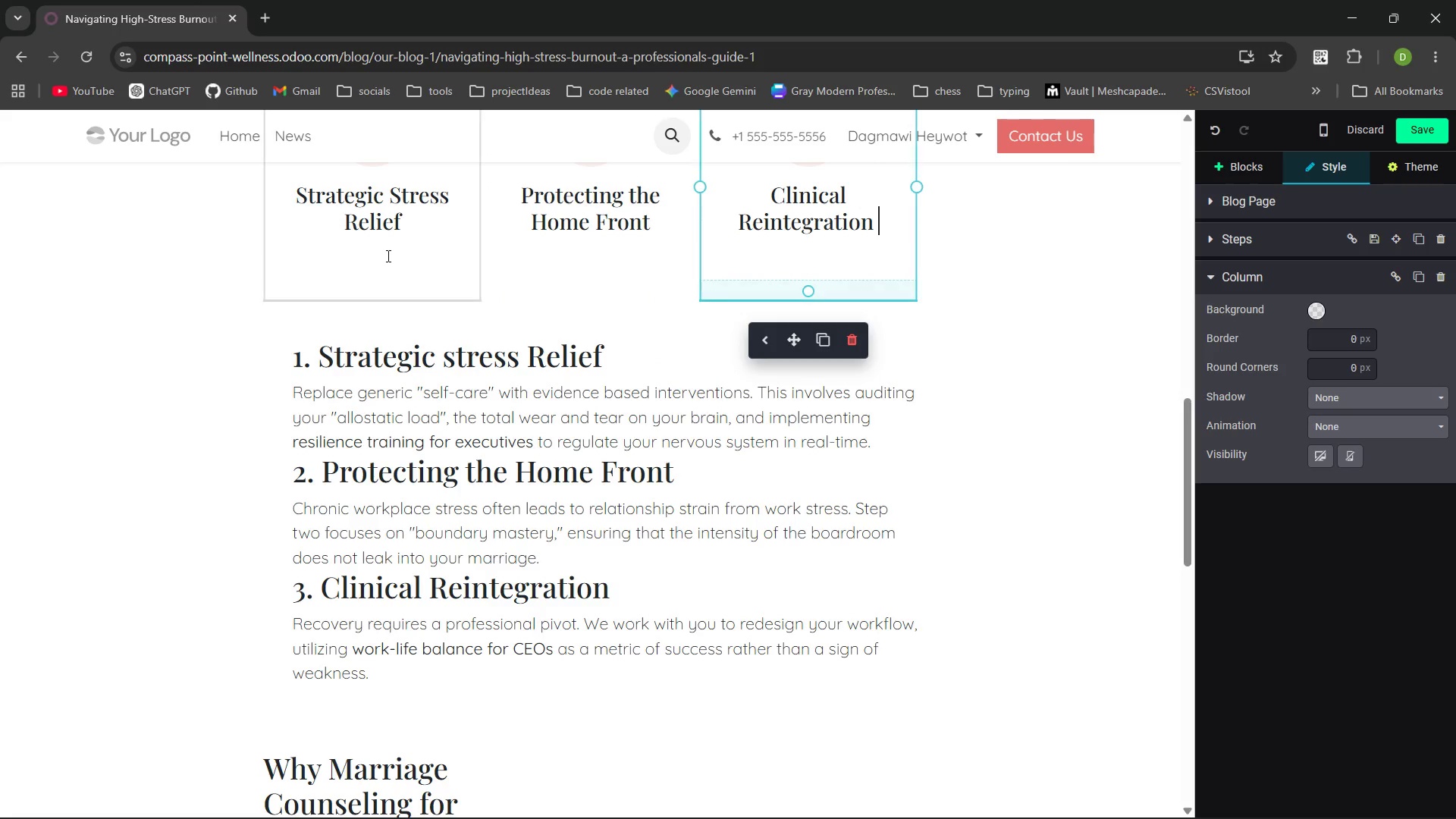 
left_click([386, 260])
 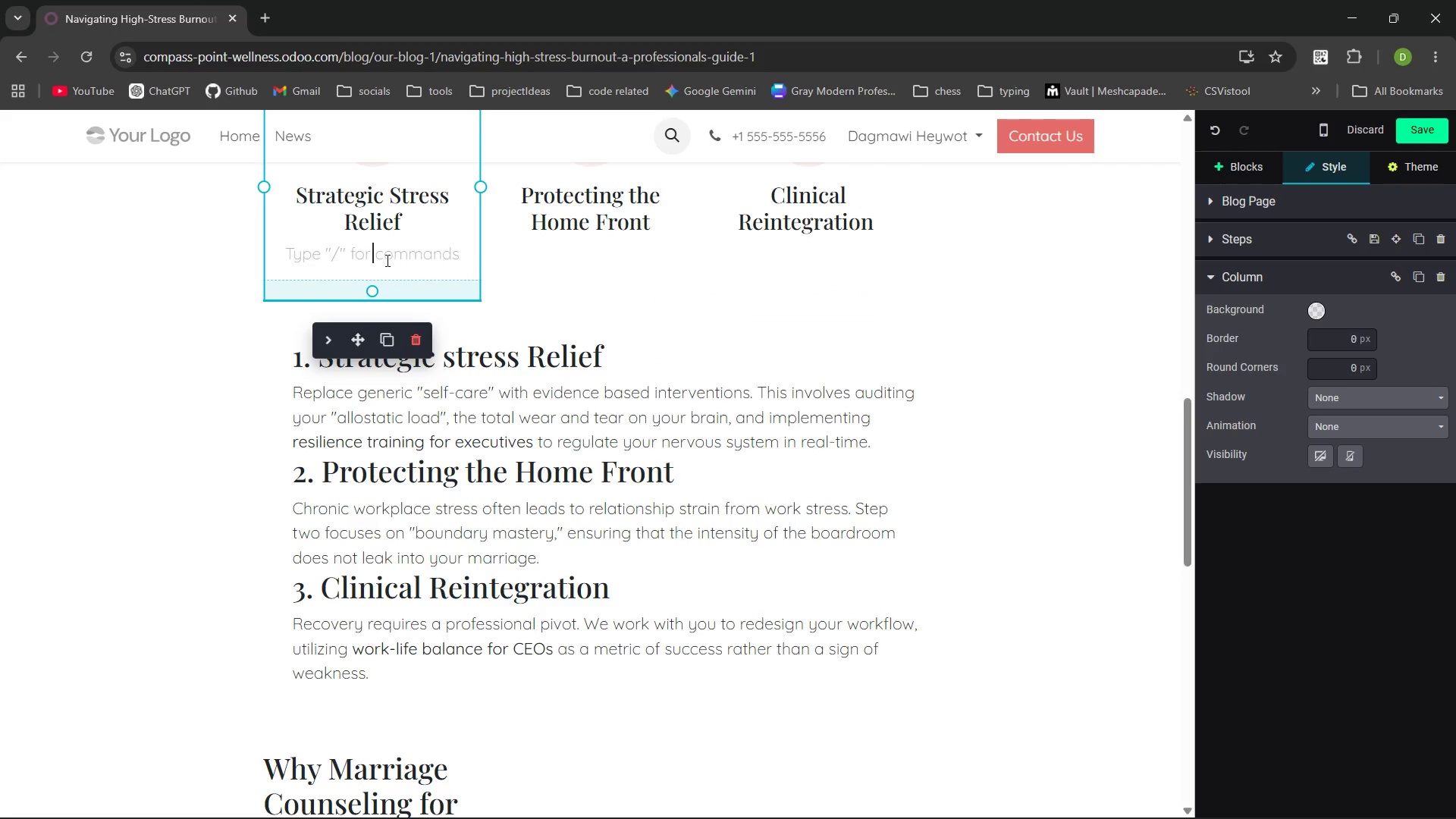 
key(Backspace)
 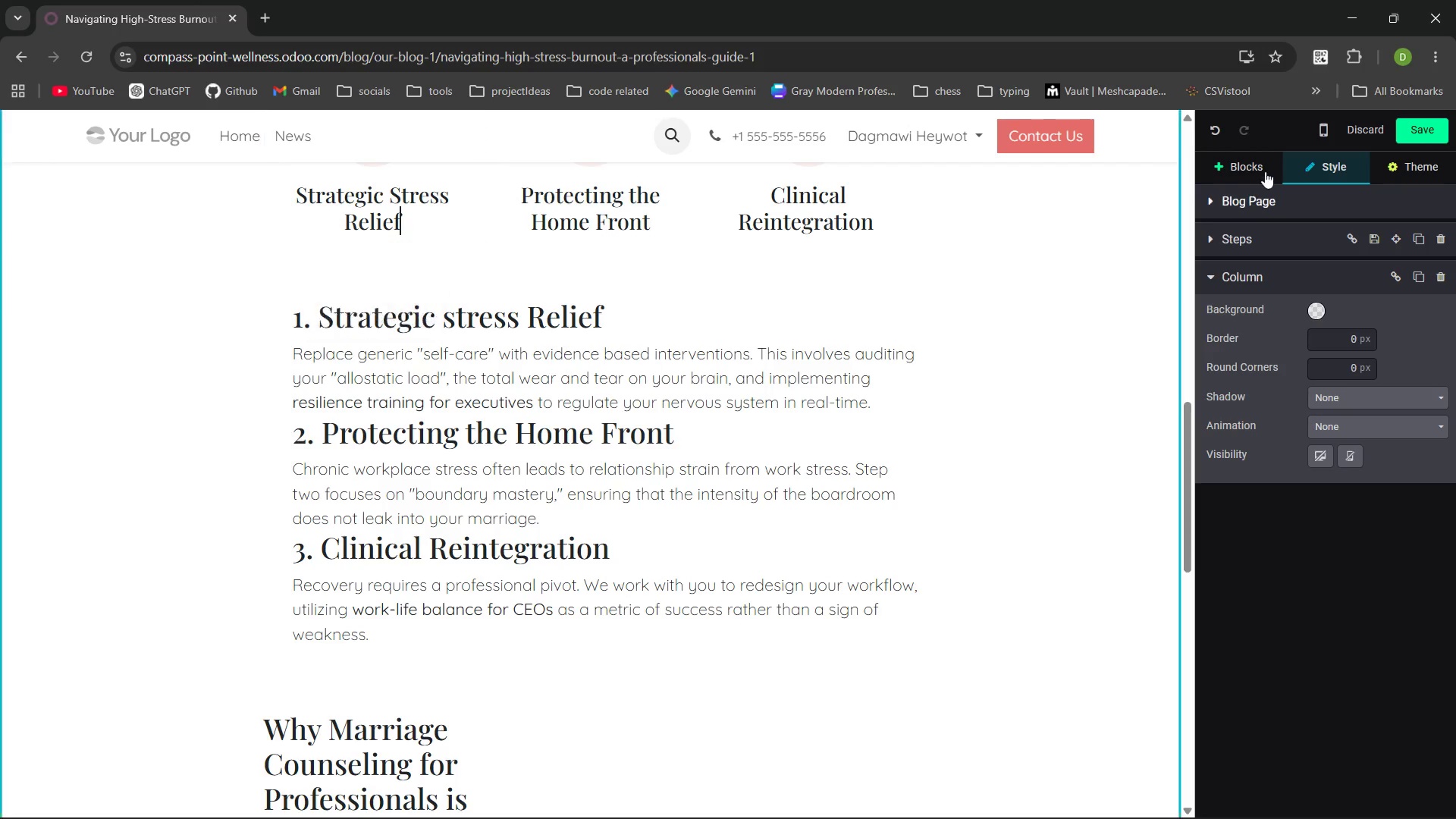 
left_click([1247, 166])
 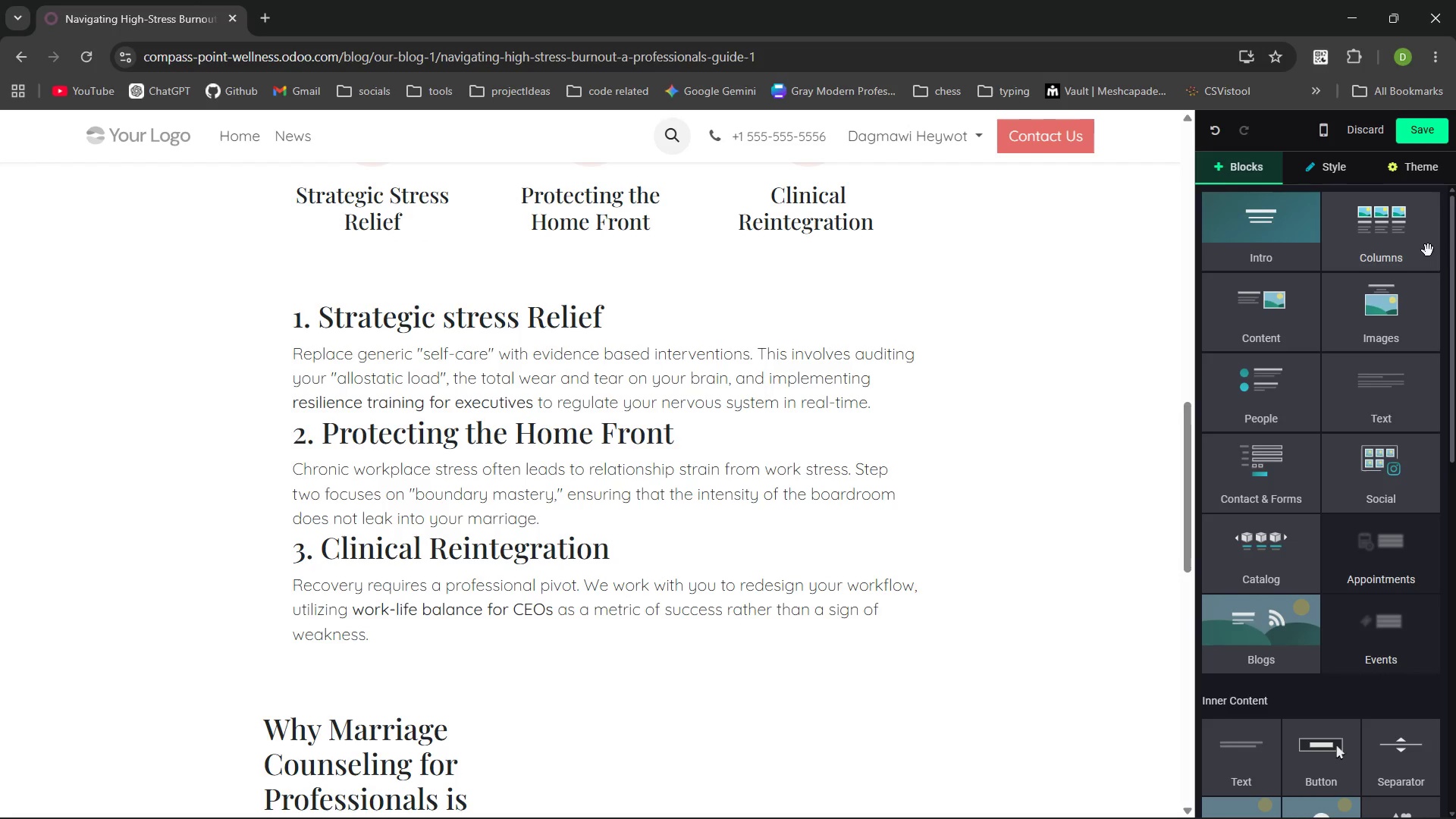 
wait(7.94)
 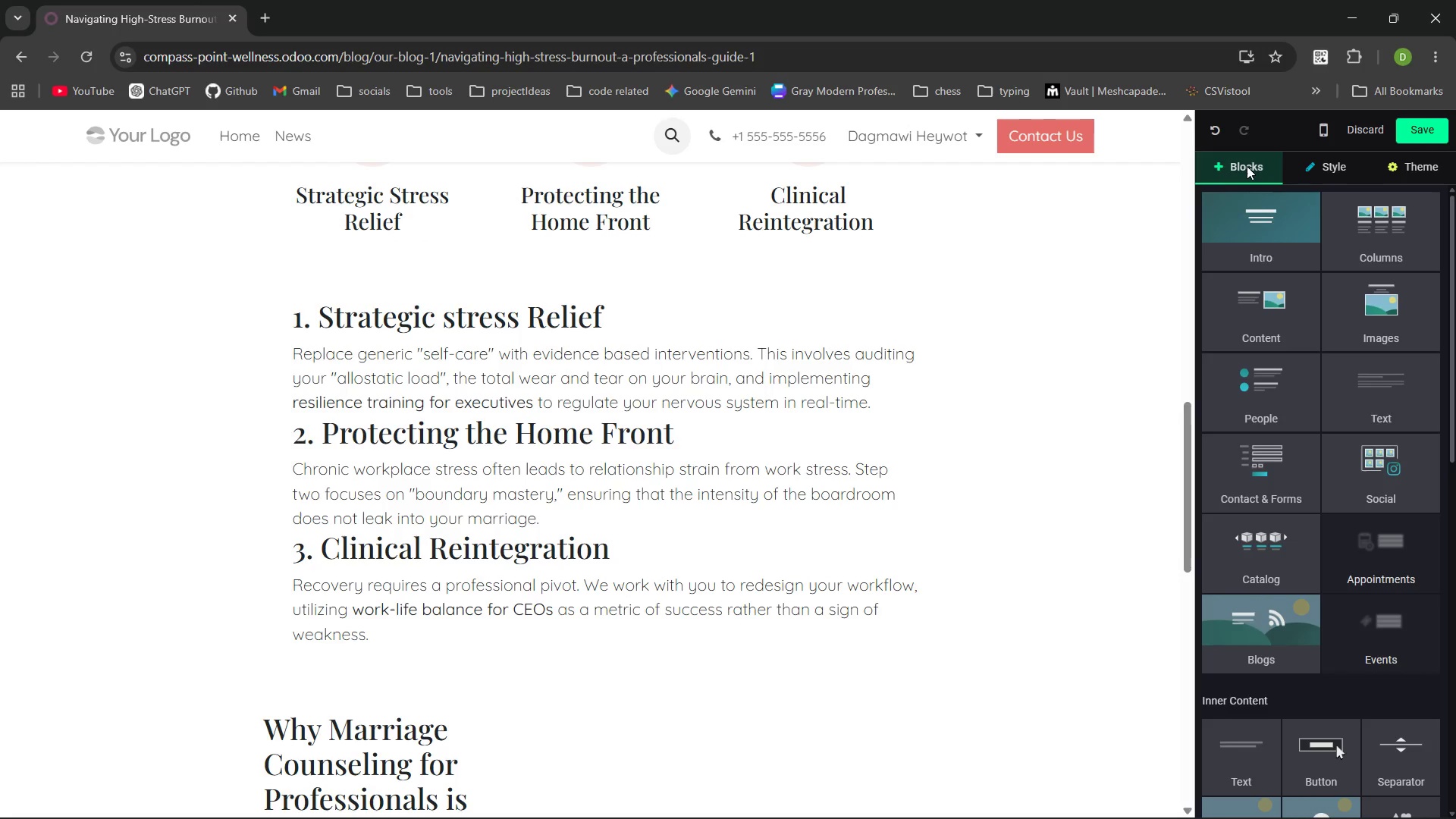 
left_click([1263, 331])
 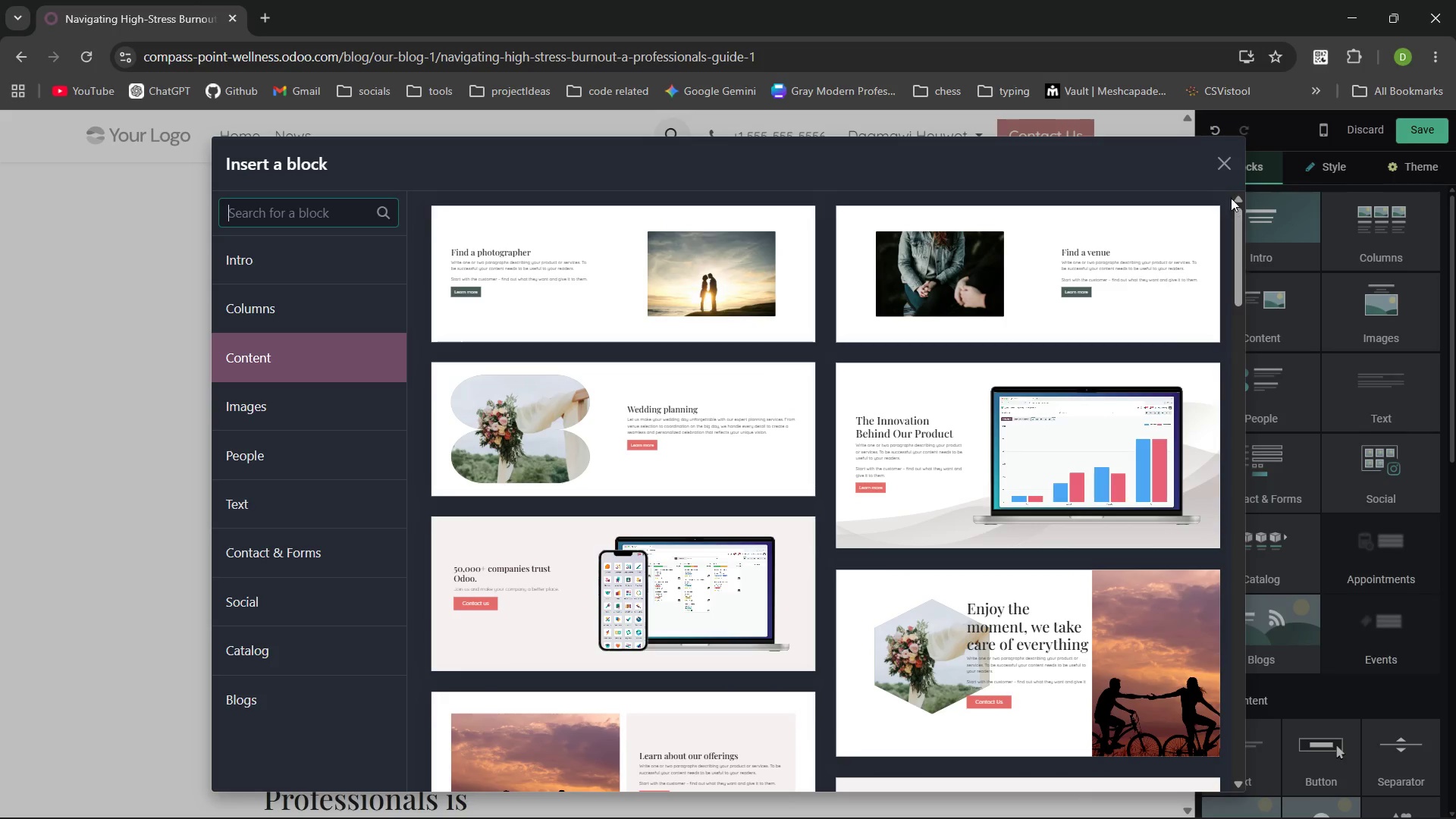 
left_click([1226, 169])
 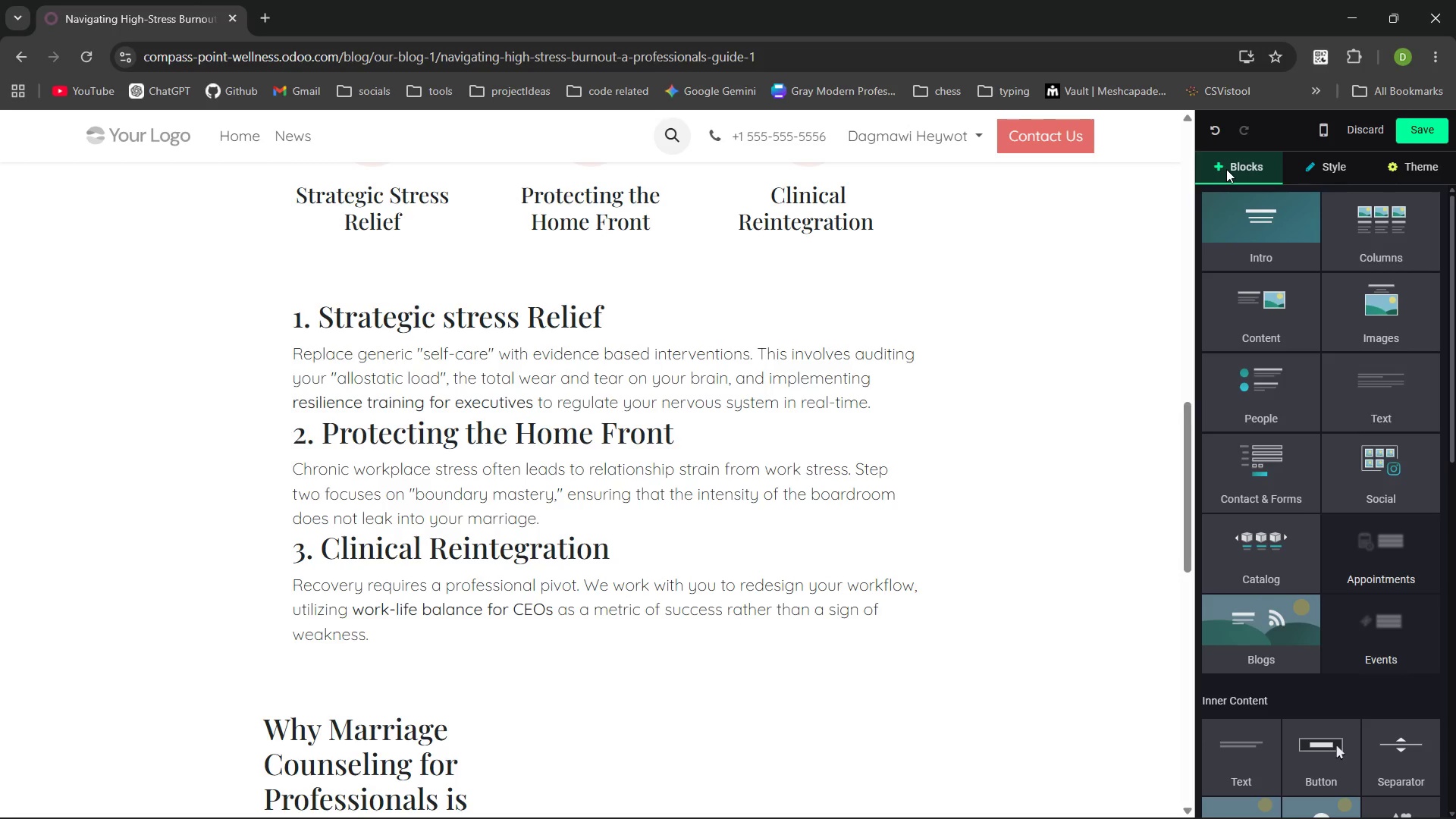 
wait(14.19)
 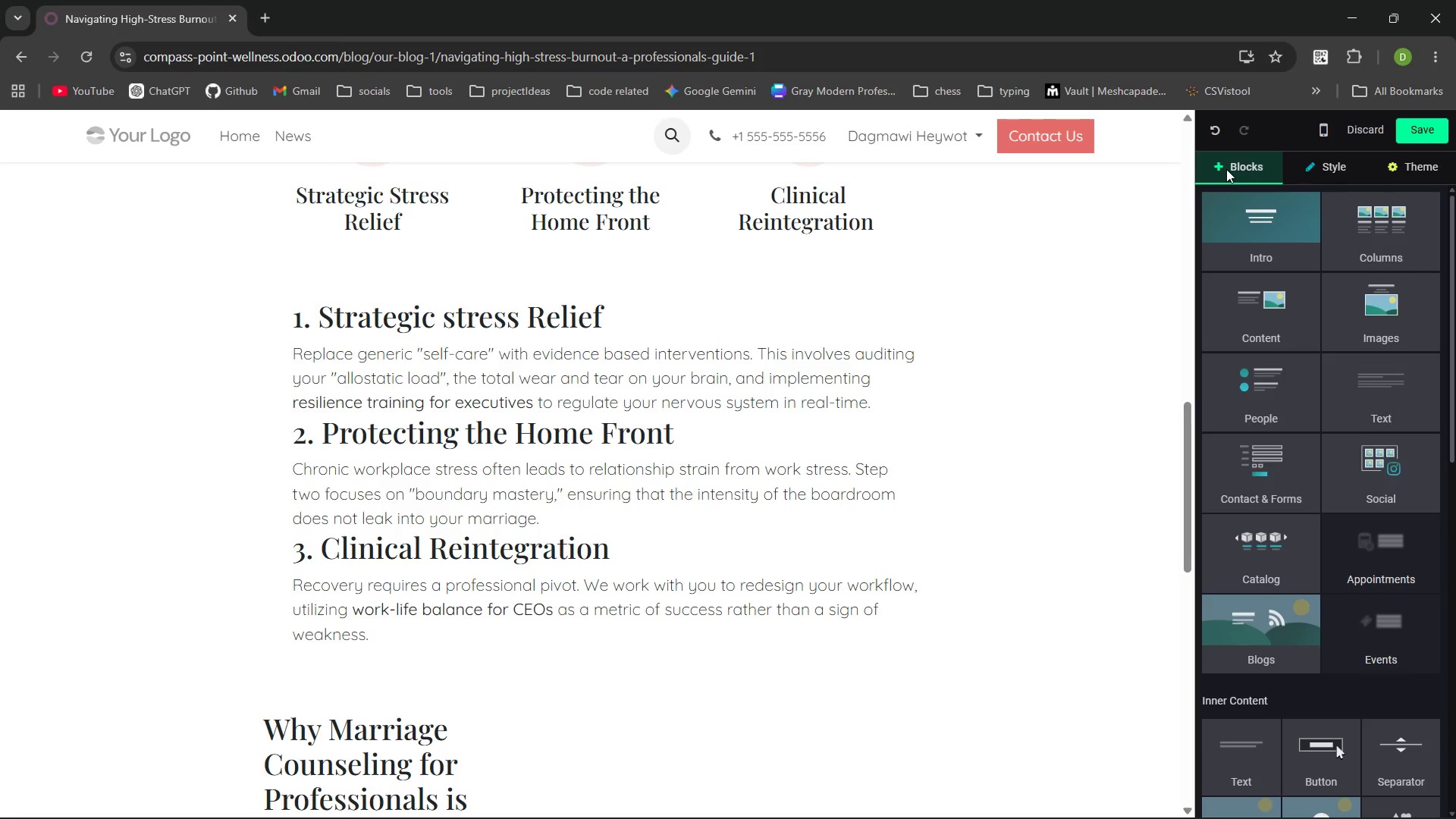 
left_click([1272, 488])
 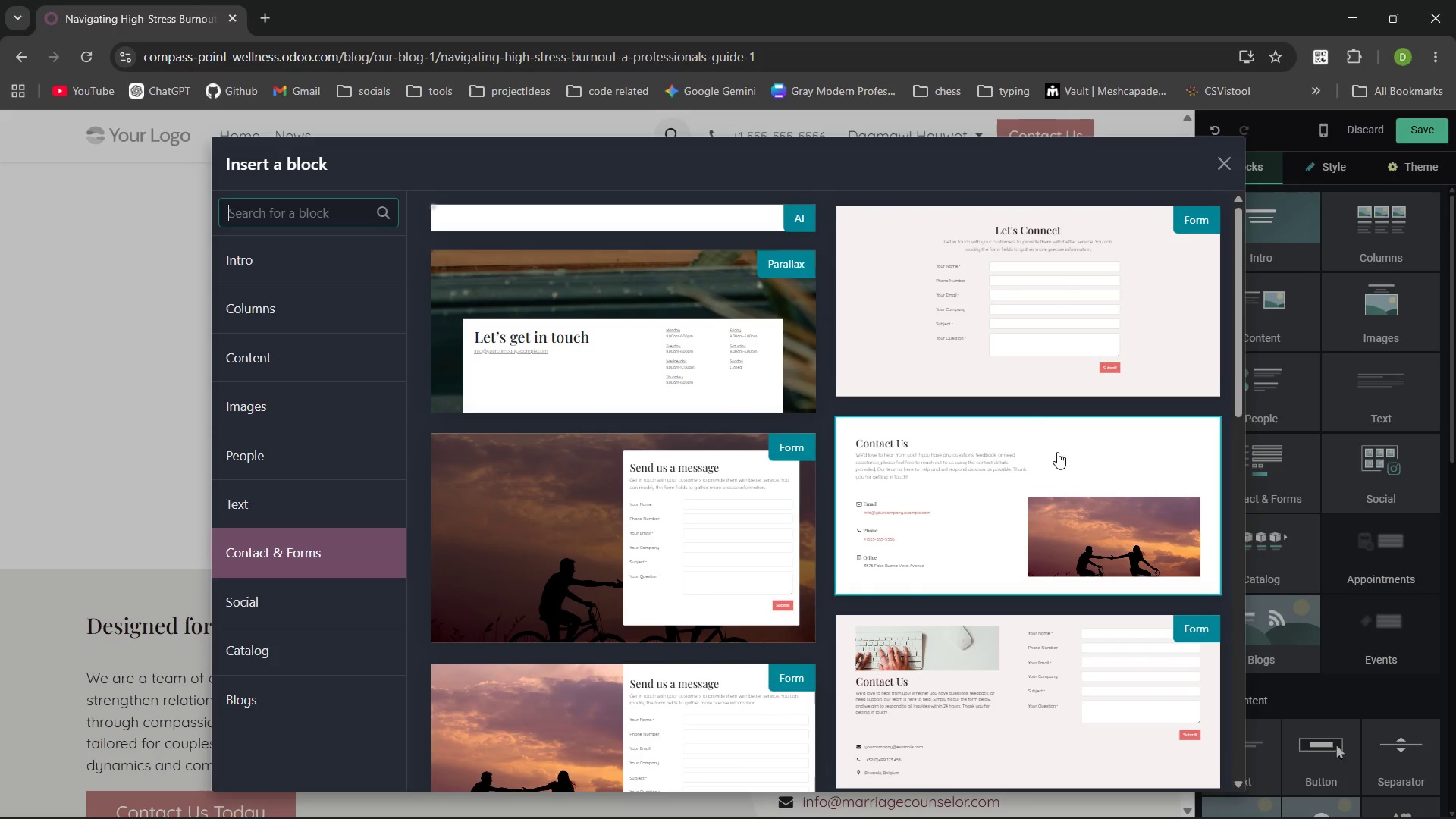 
wait(18.3)
 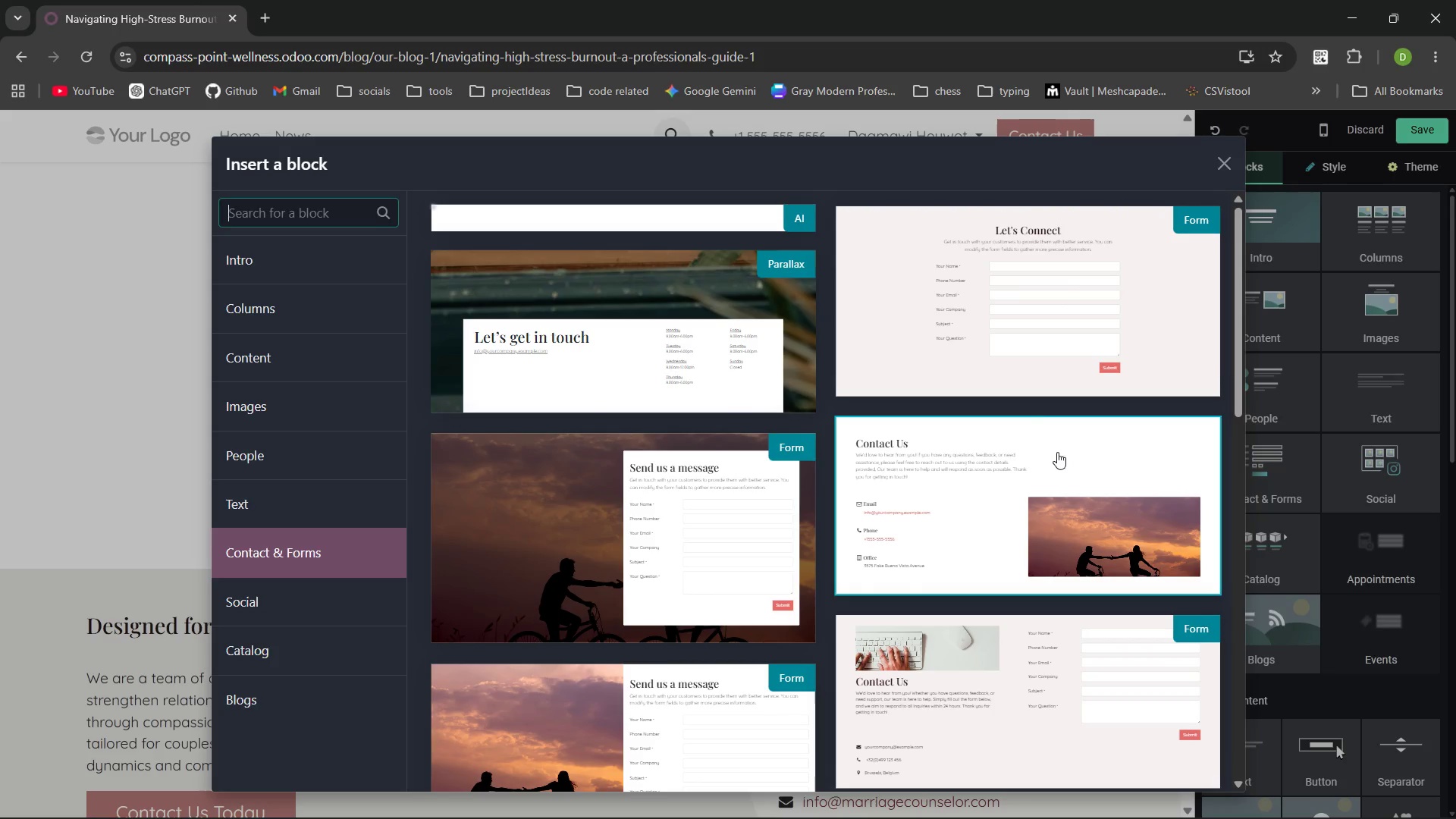 
left_click([988, 274])
 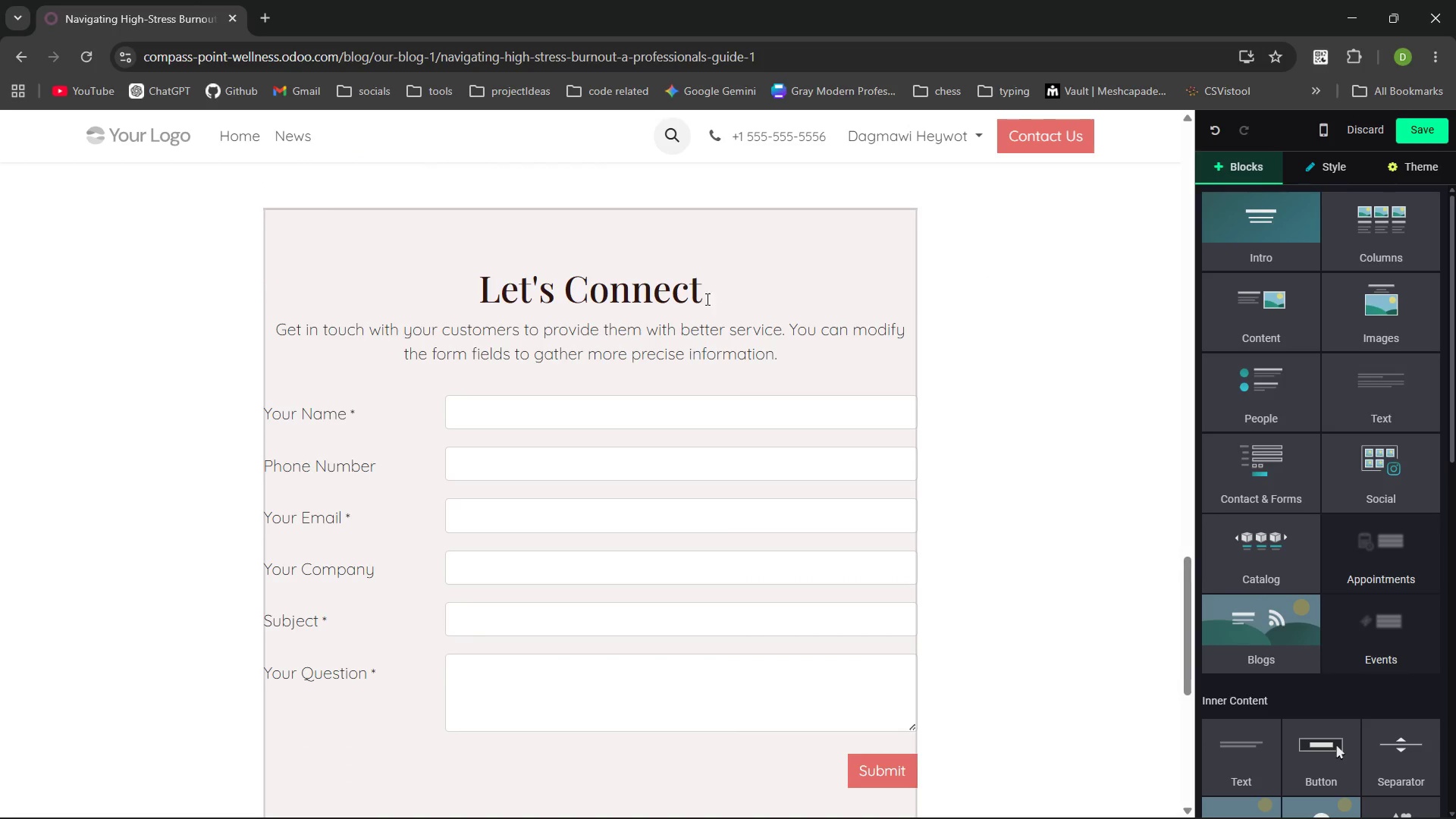 
double_click([698, 289])
 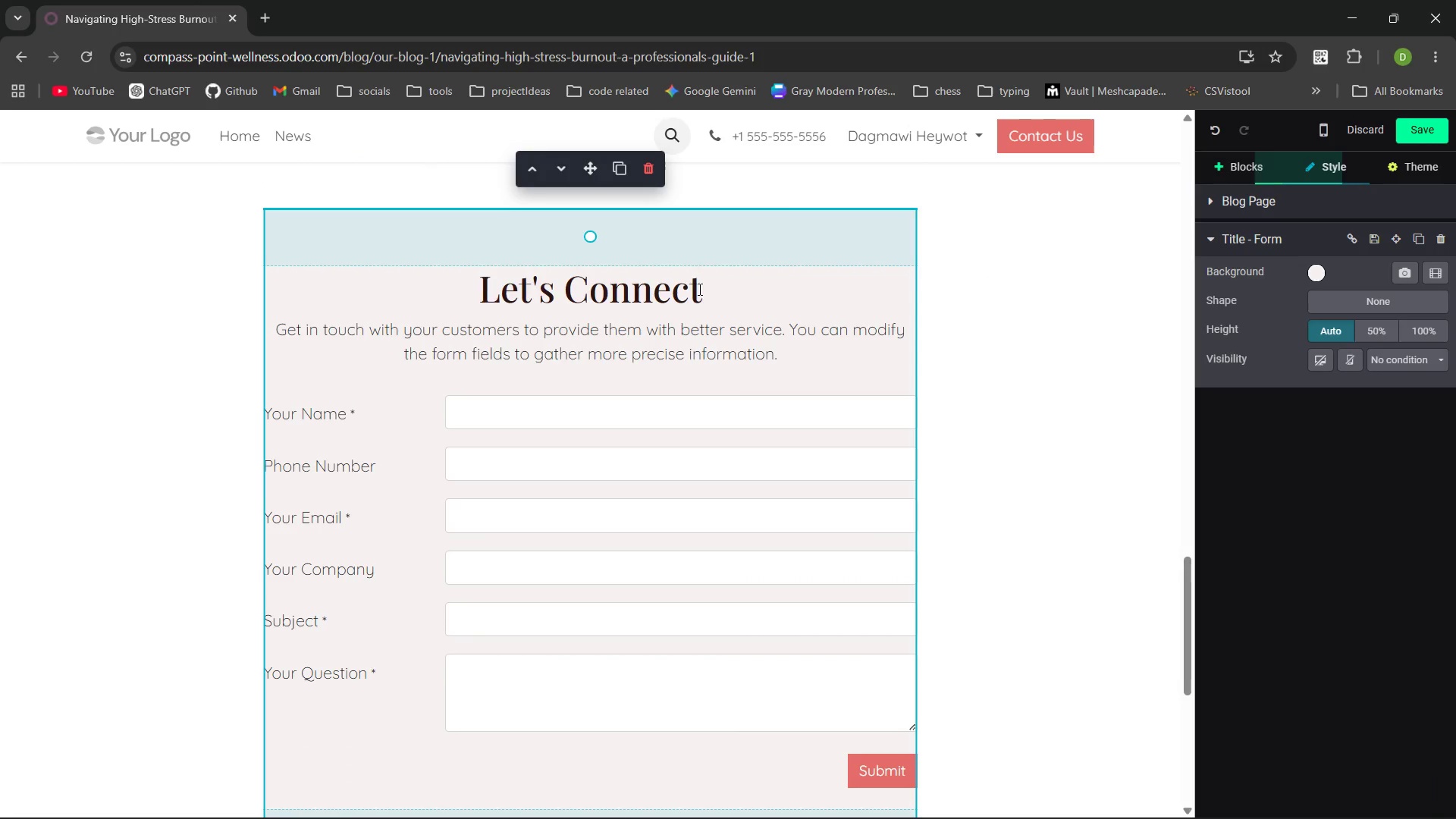 
triple_click([698, 289])
 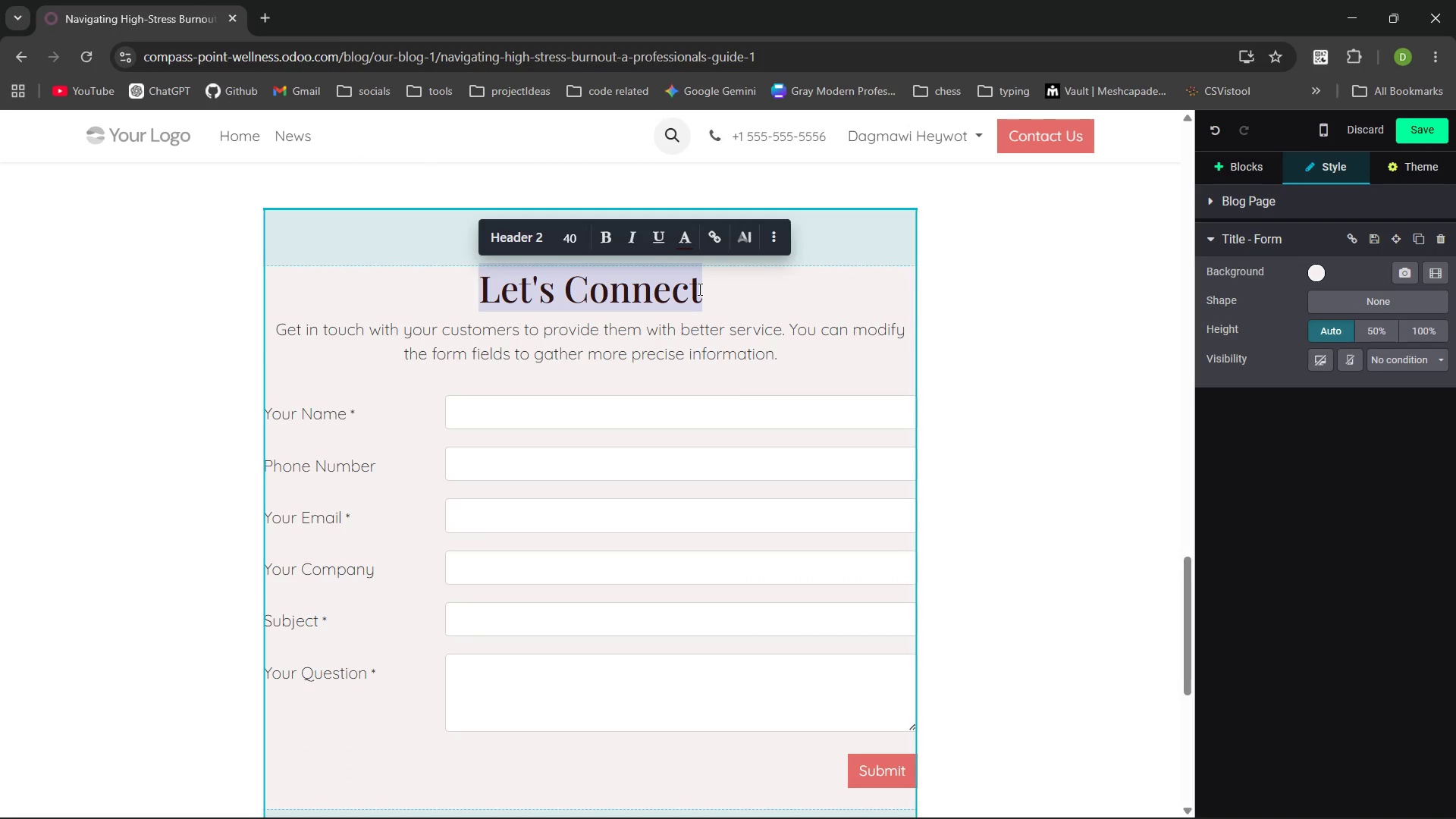 
hold_key(key=ShiftLeft, duration=1.5)
 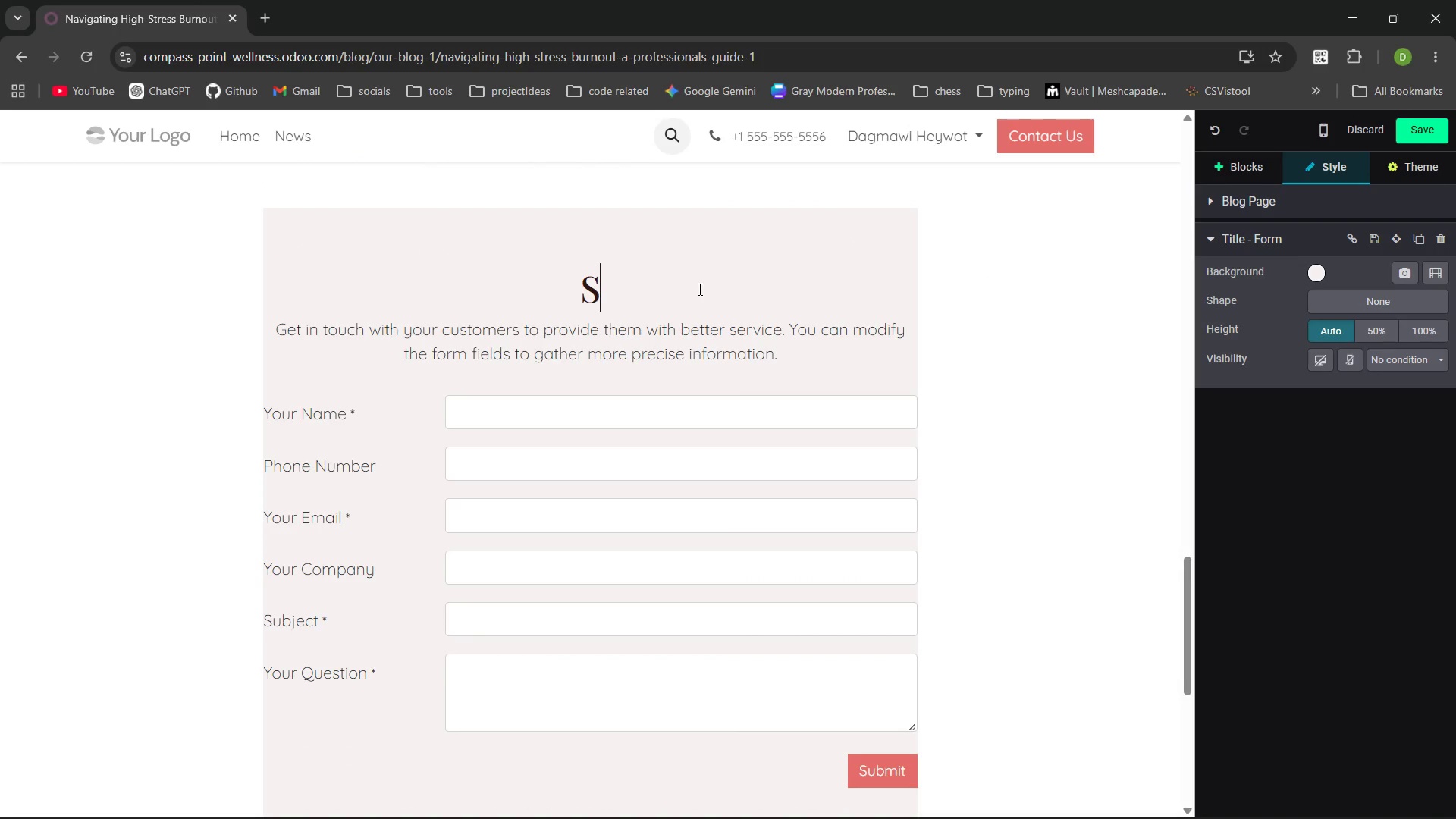 
type(Secure Your Private Consulation)
 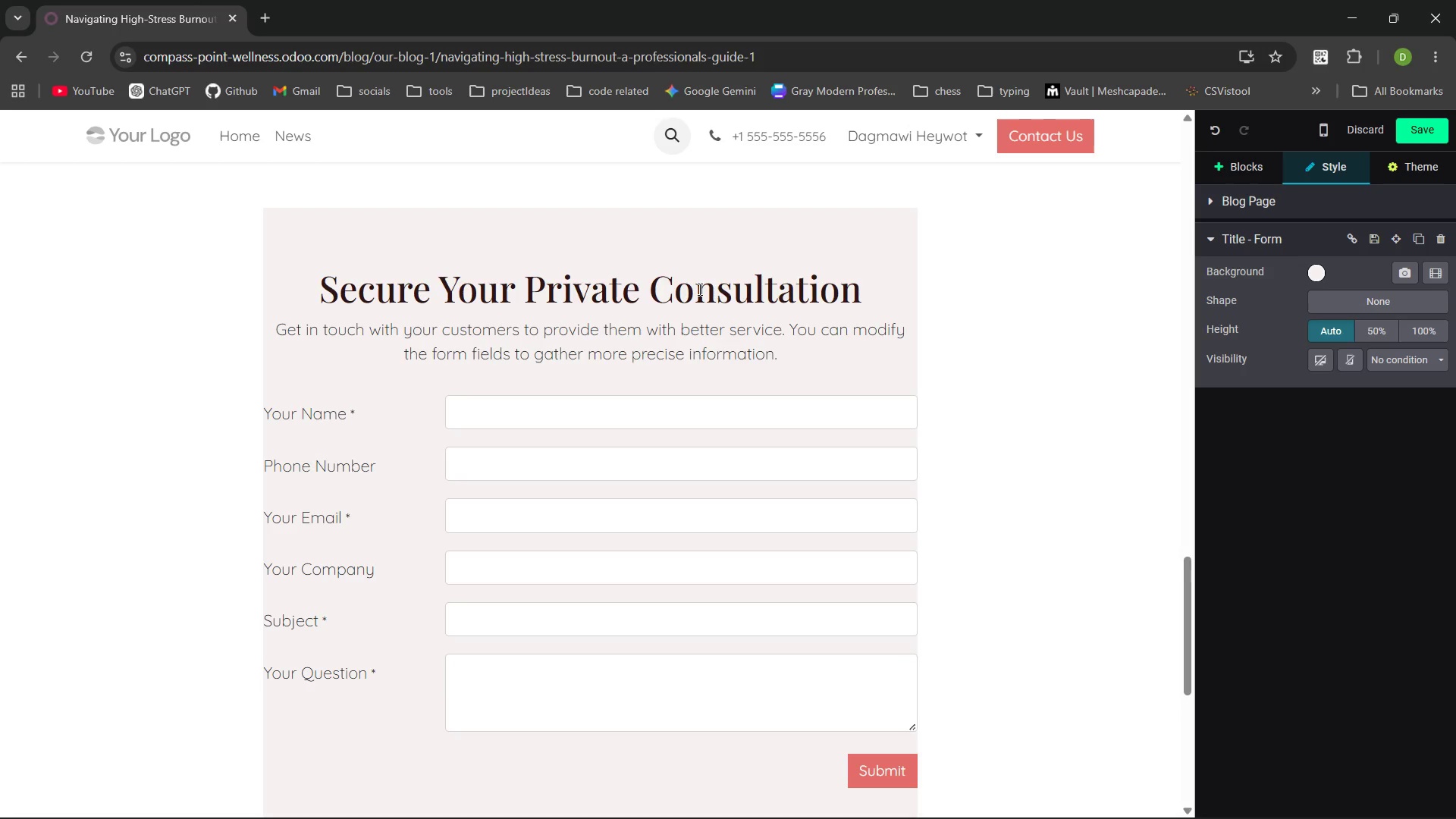 
left_click([784, 351])
 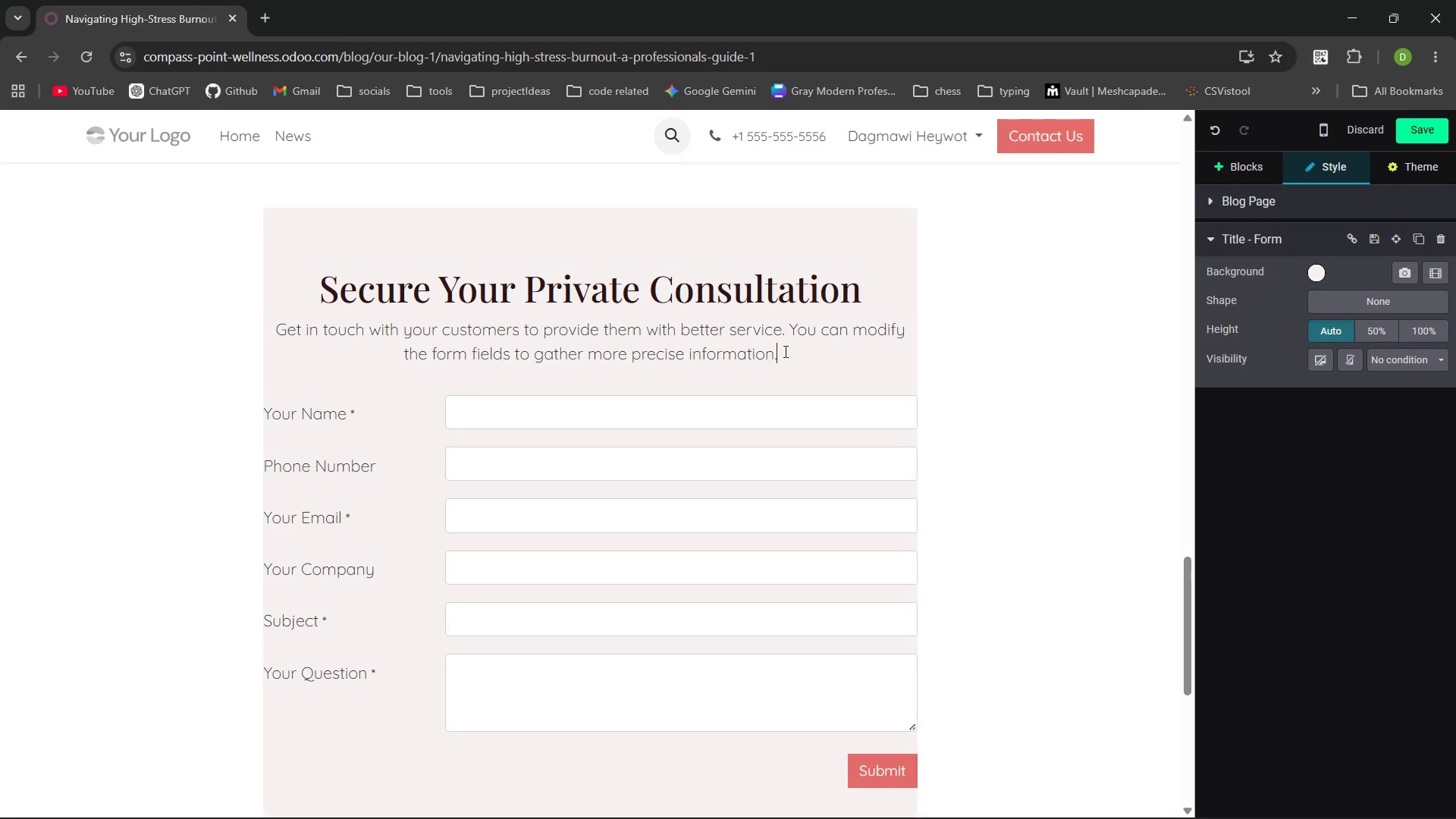 
key(Control+Backspace)
 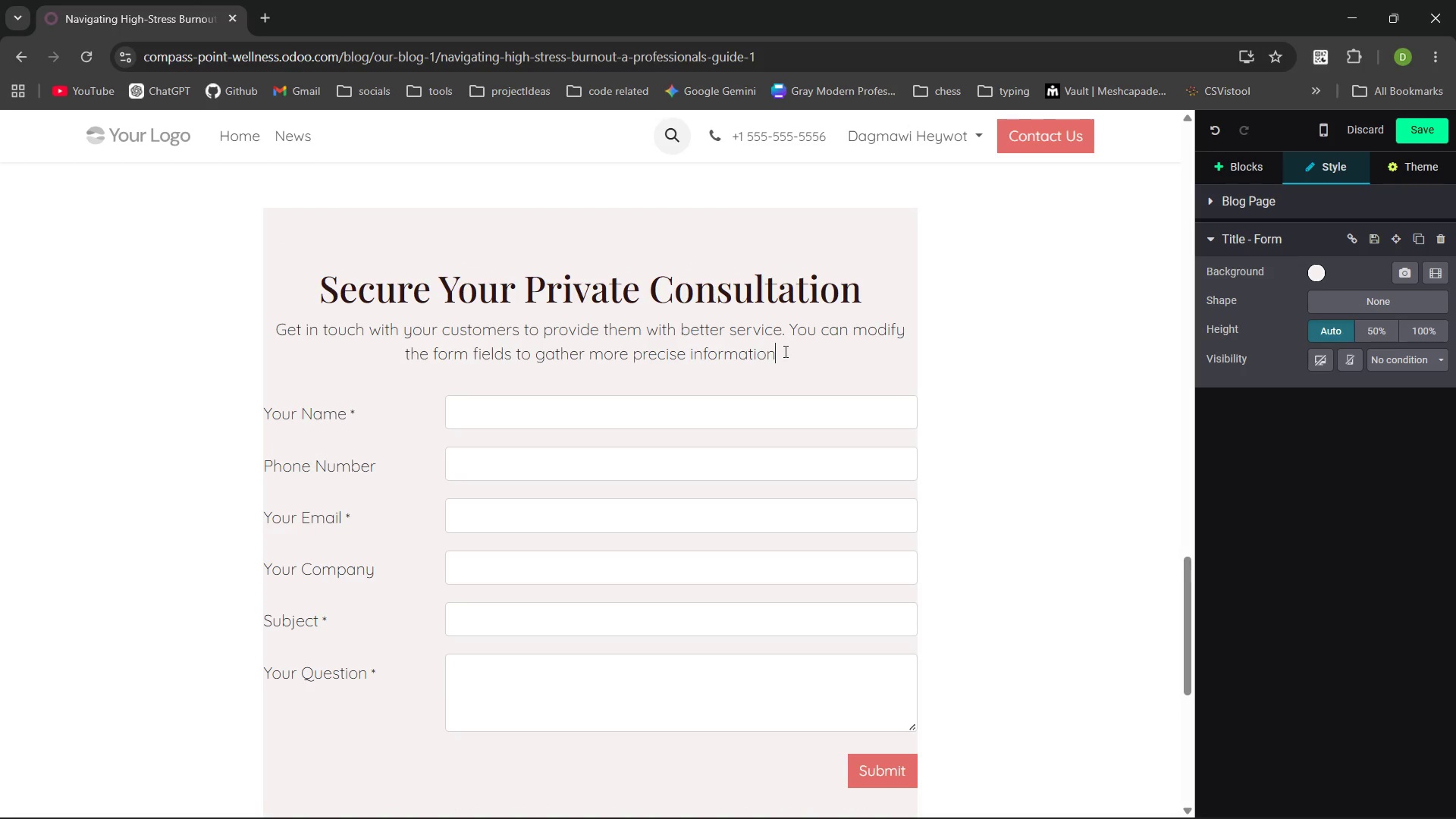 
key(Control+Backspace)
 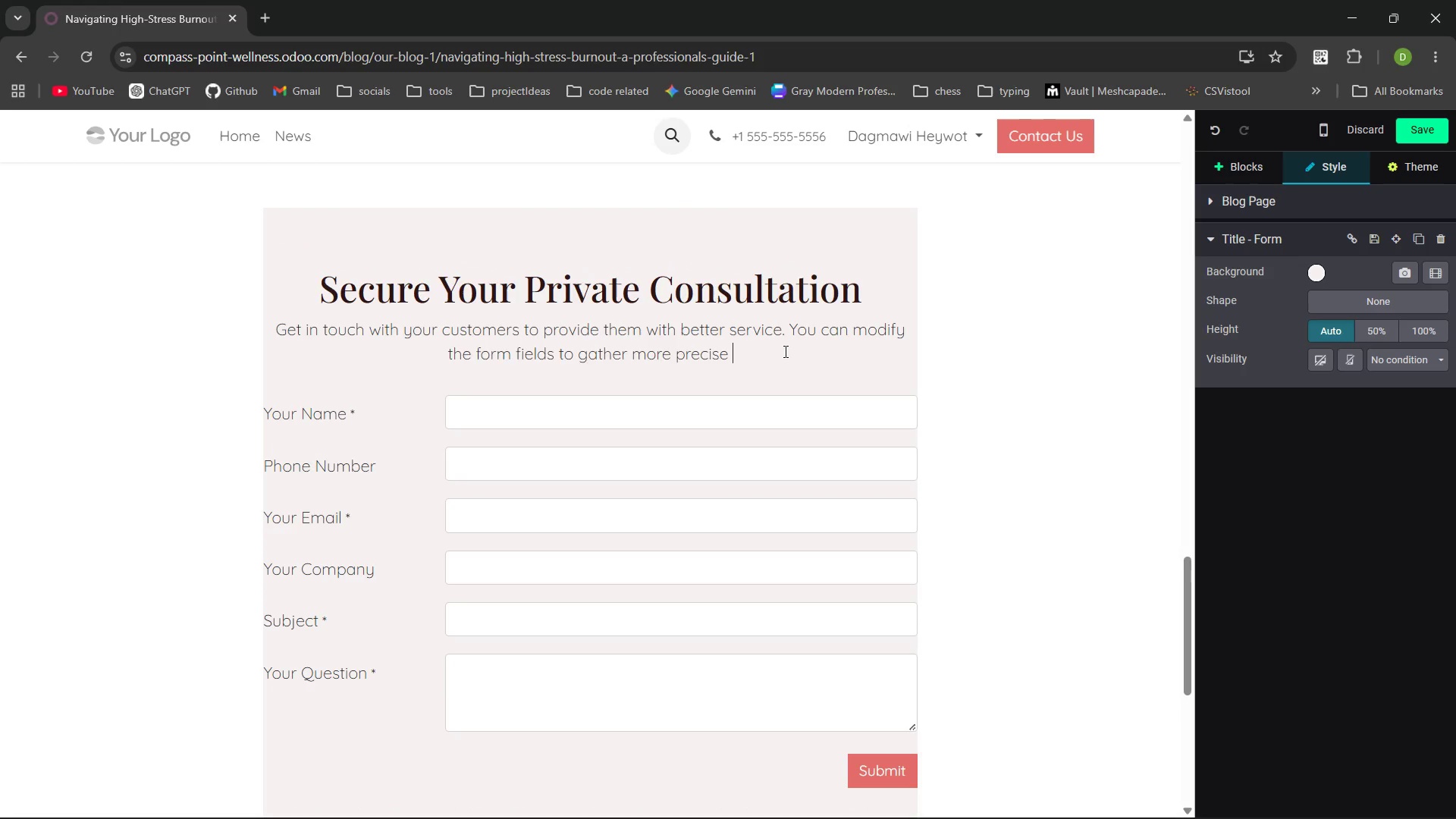 
key(Control+Backspace)
 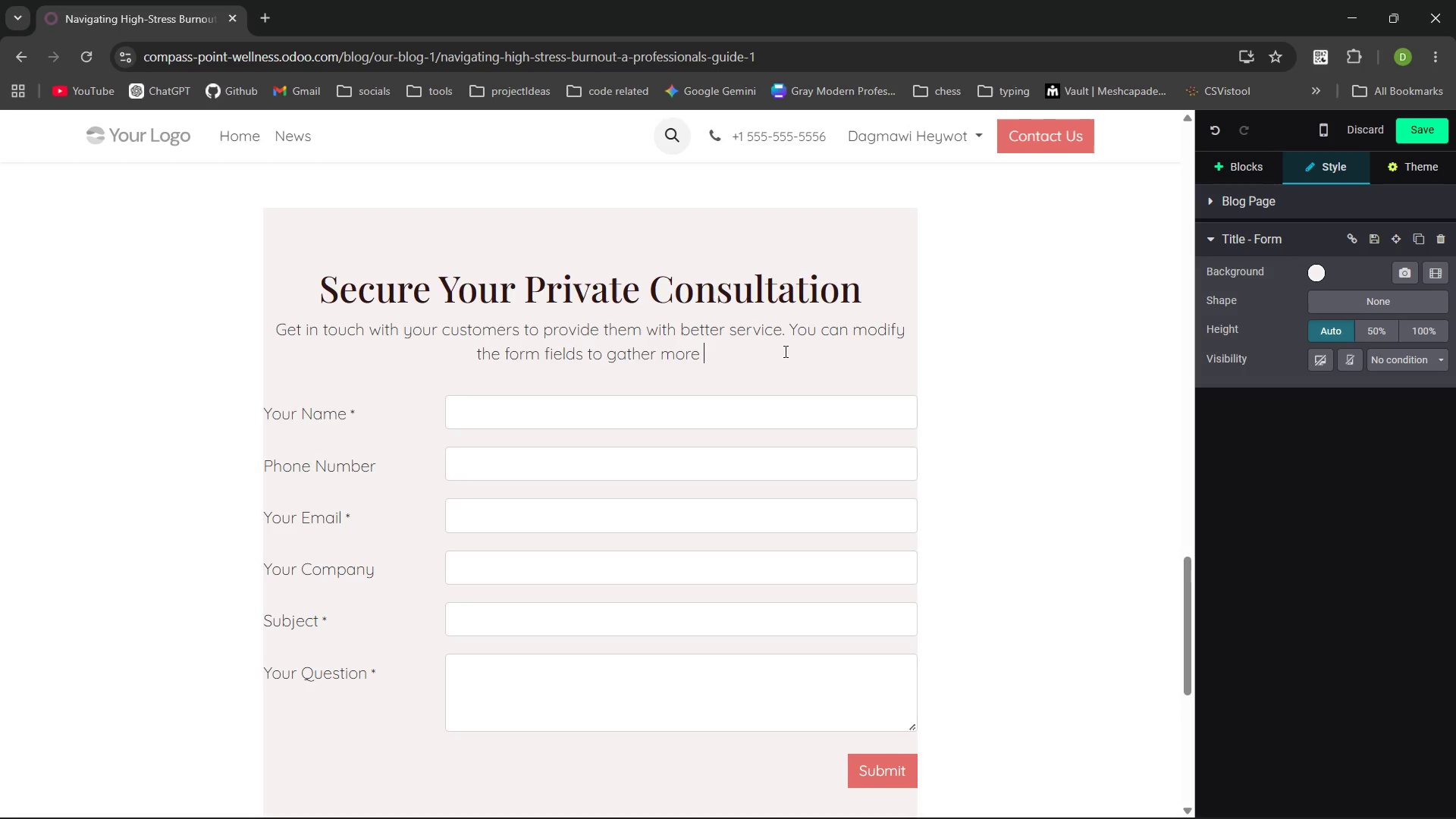 
key(Control+Backspace)
 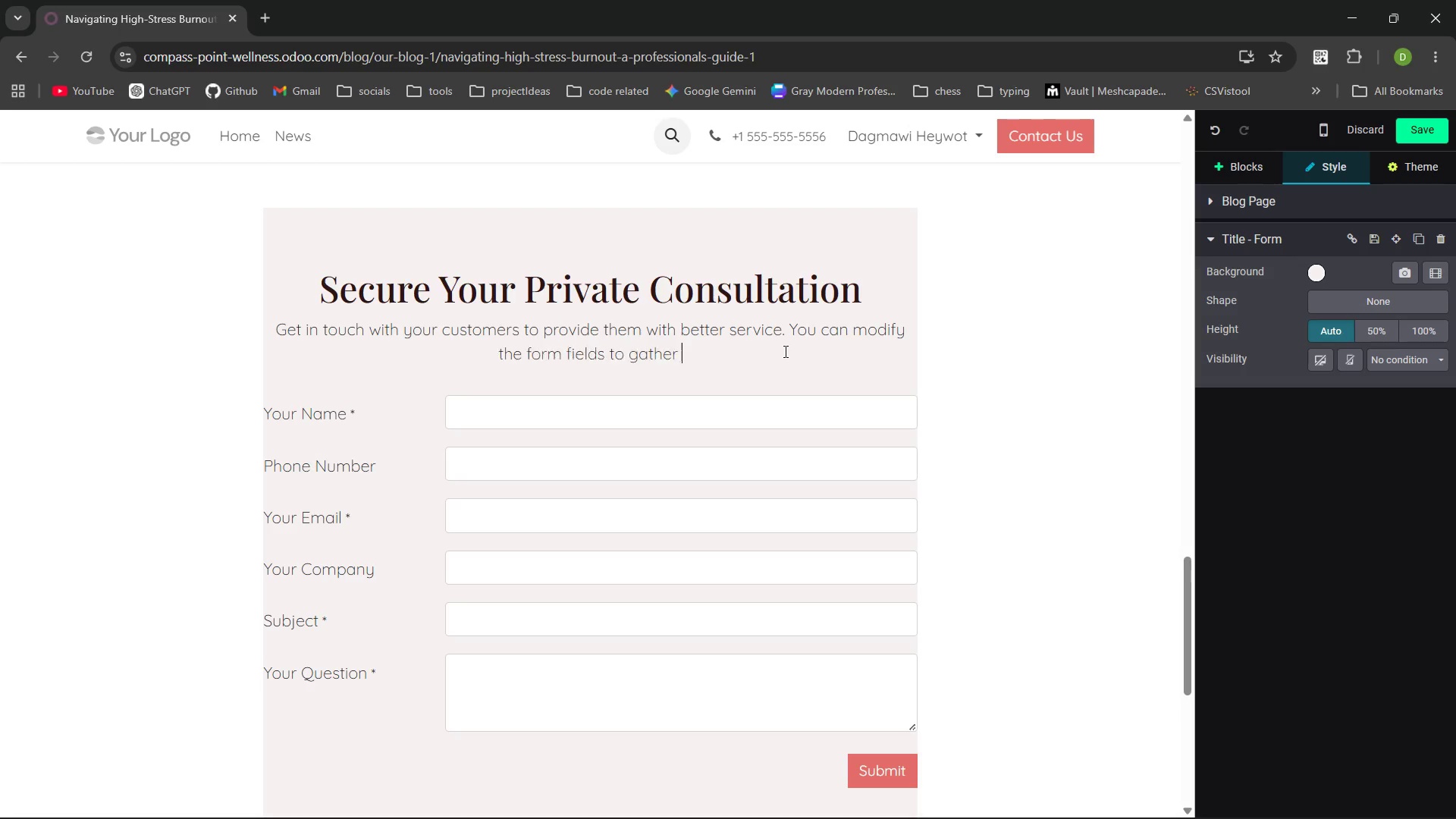 
key(Control+Backspace)
 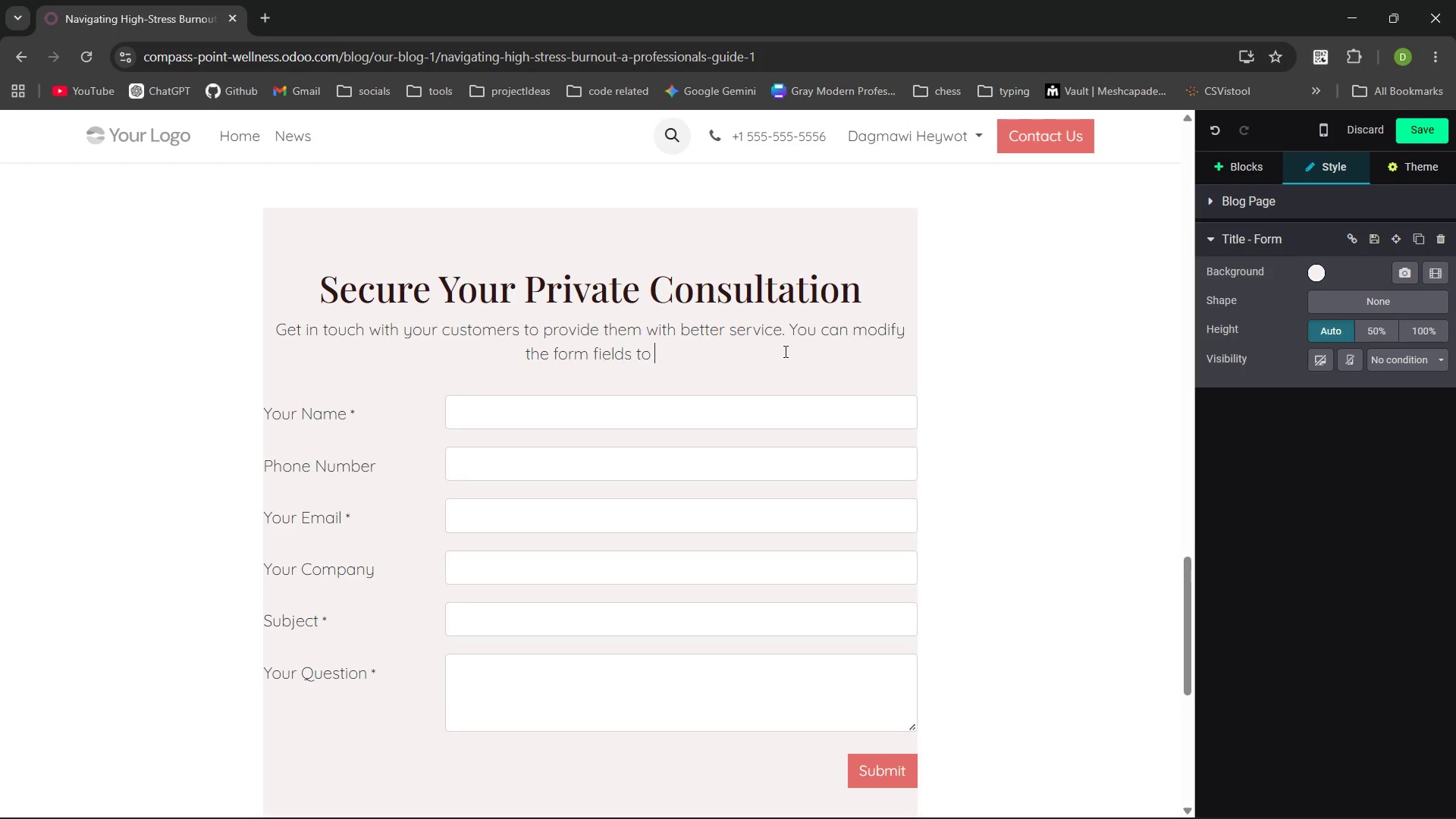 
key(Control+Backspace)
 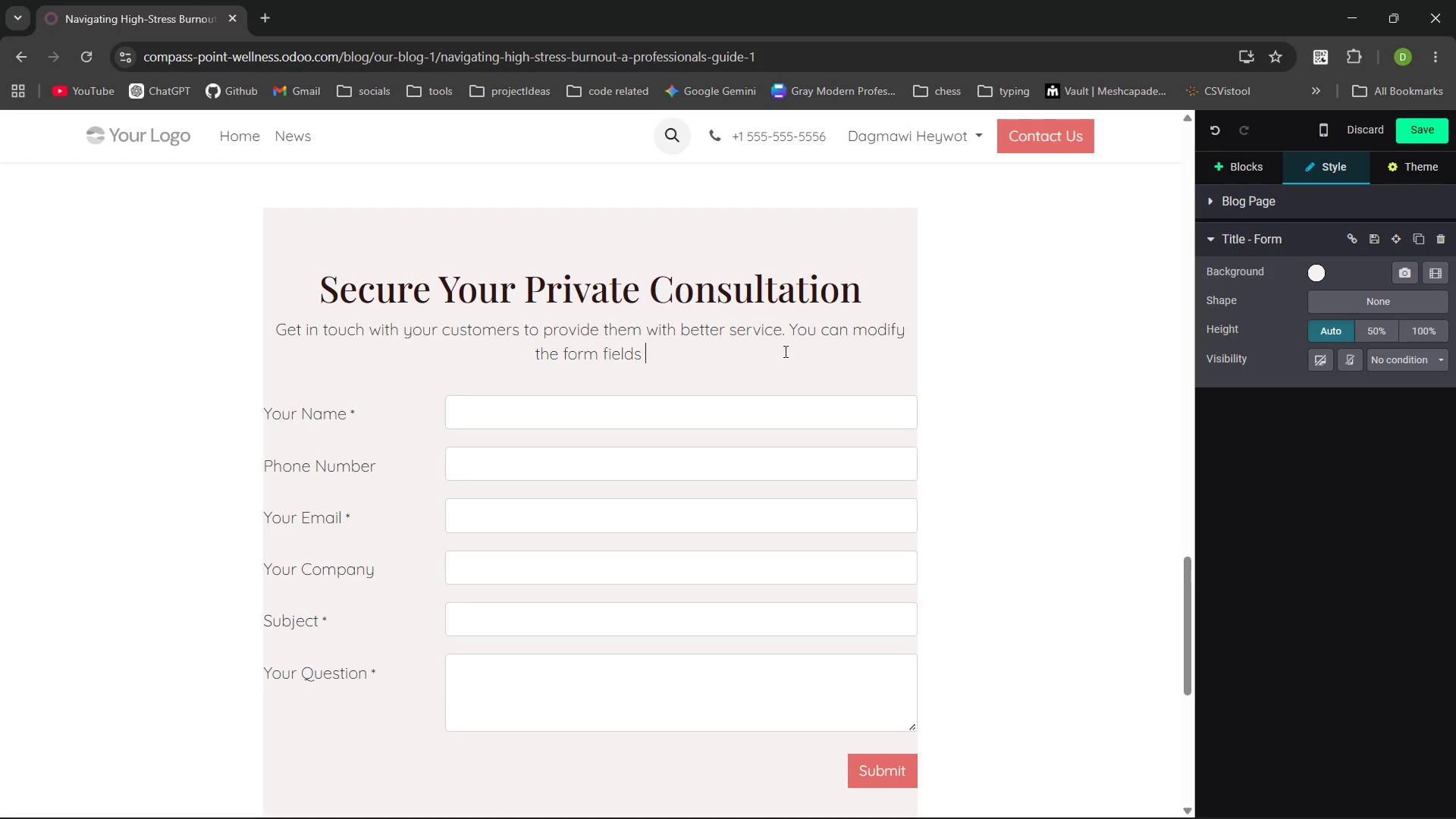 
hold_key(key=Backspace, duration=0.83)
 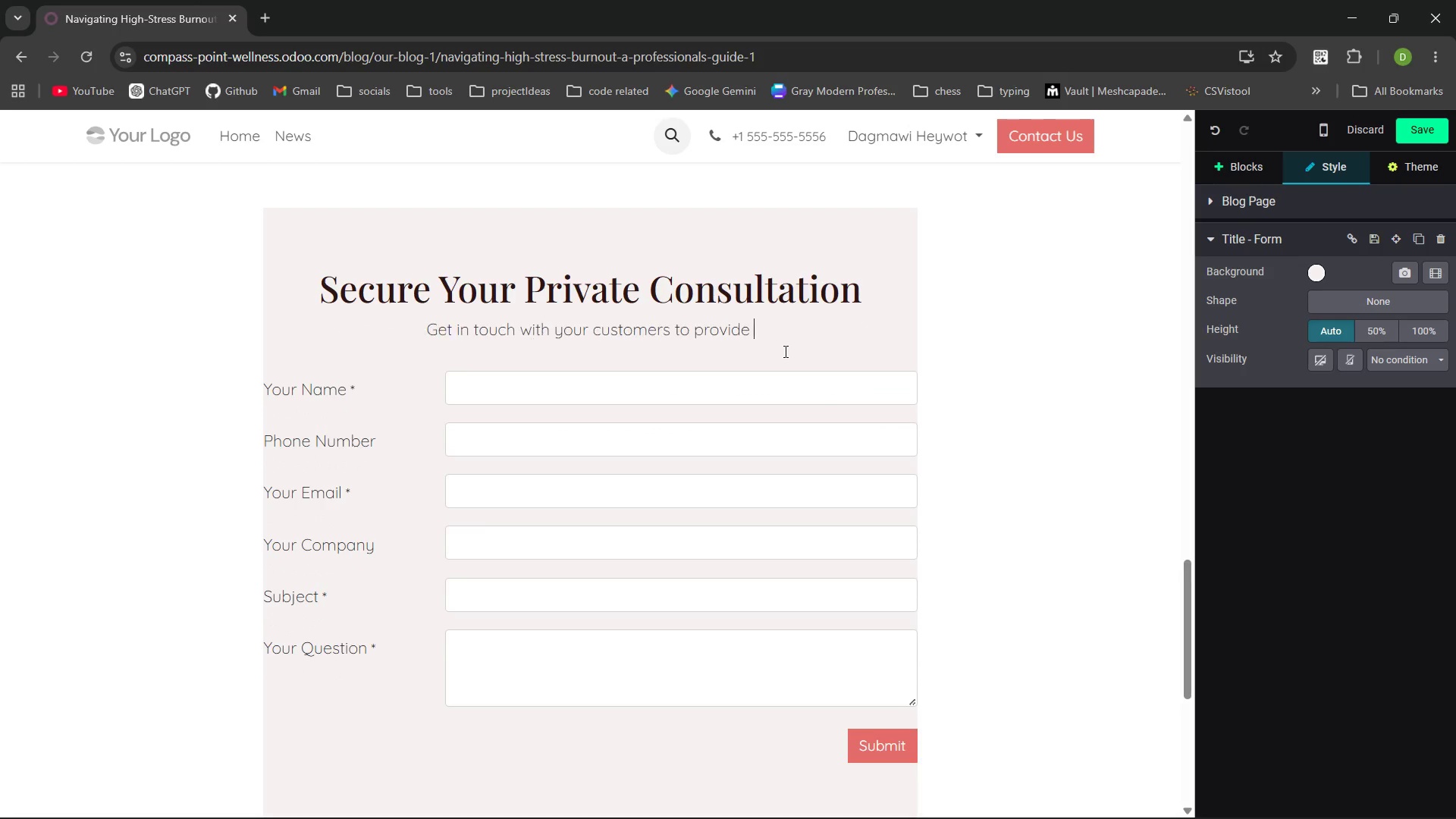 
hold_key(key=Backspace, duration=0.7)
 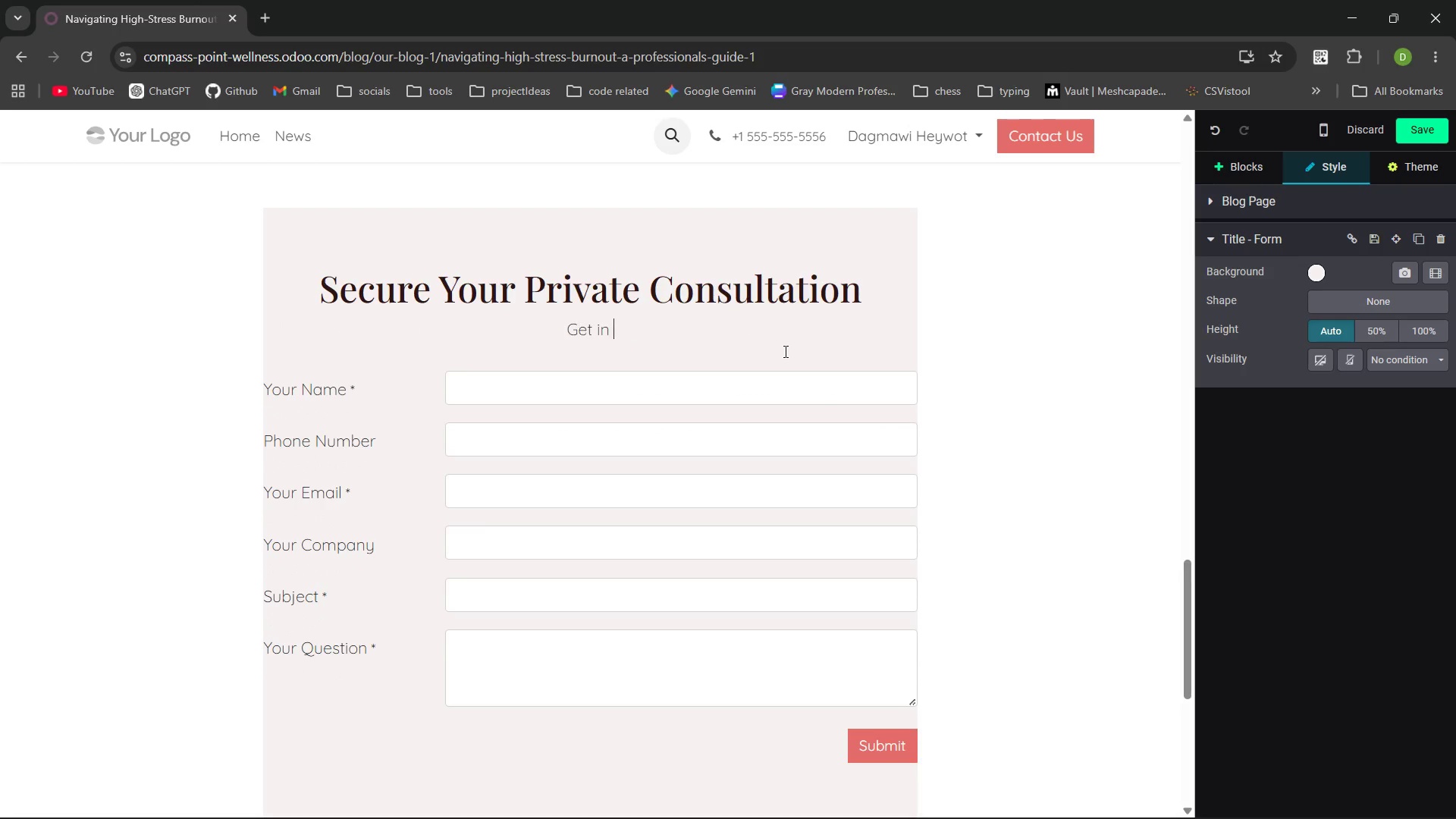 
key(Control+Backspace)
 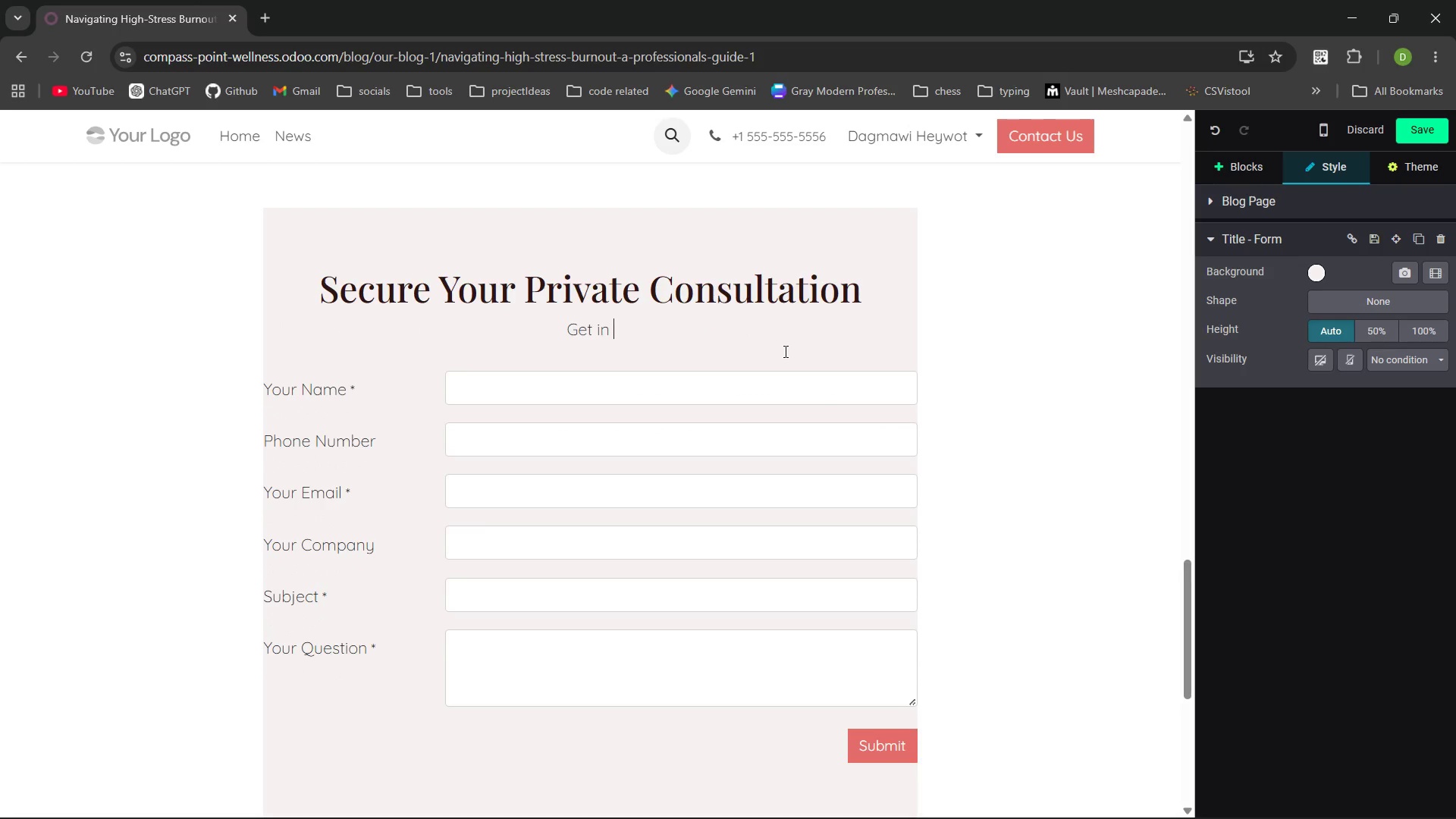 
key(Control+Backspace)
 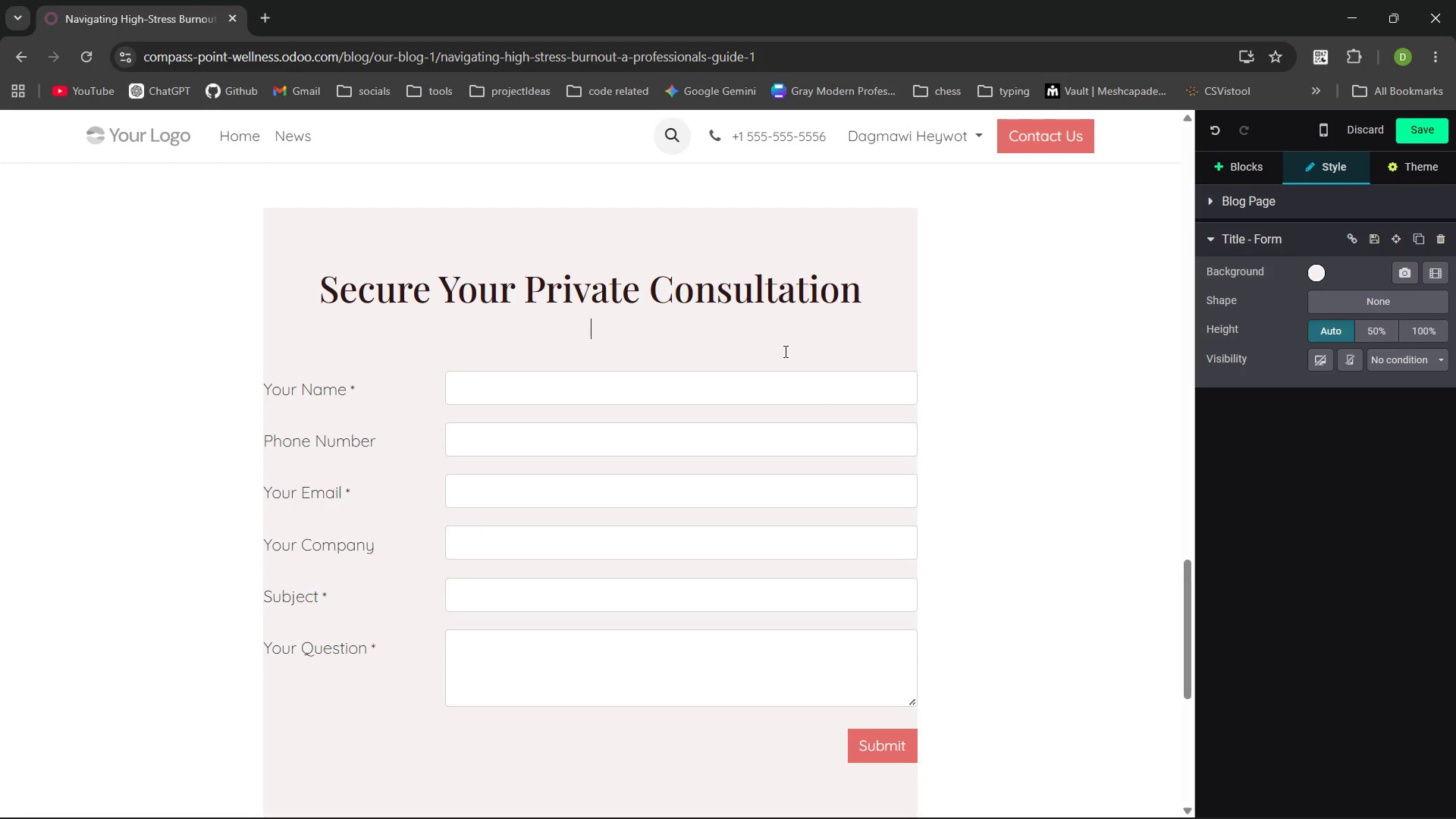 
key(Control+Backspace)
 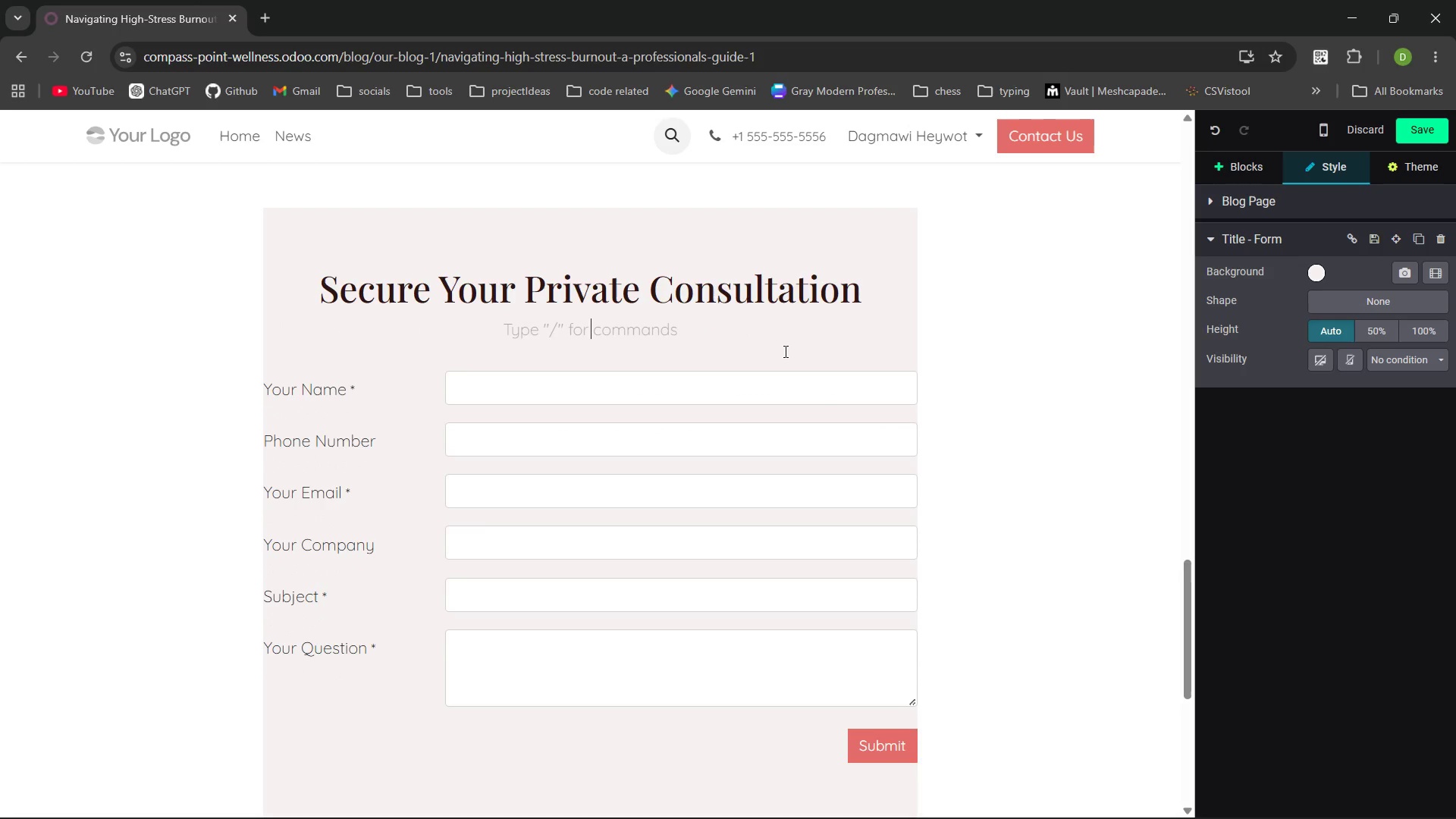 
type(Our intake department understadns the unique pressures on C-suite Executives and Enterpreneurs. We o)
 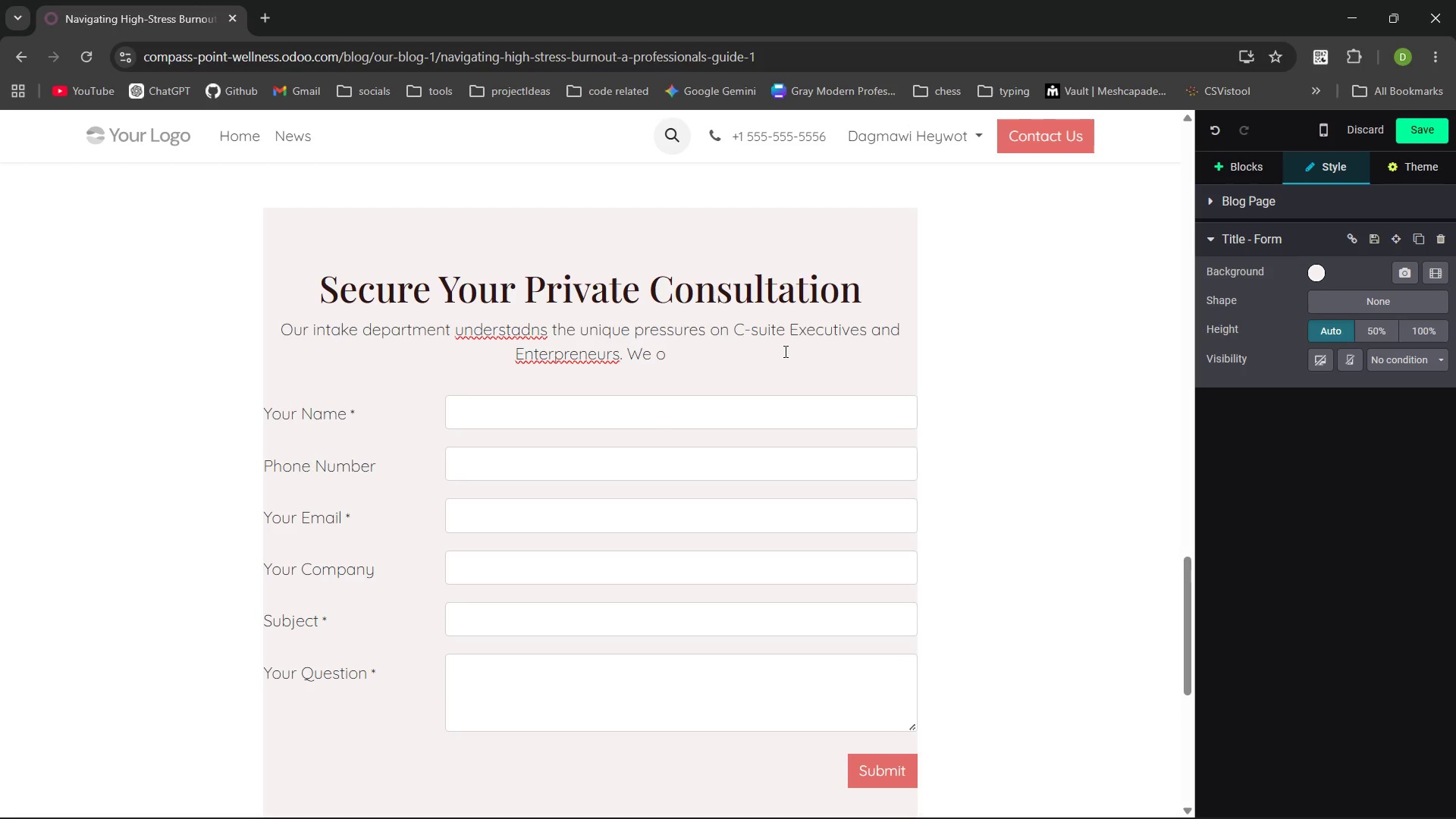 
key(Control+Backspace)
 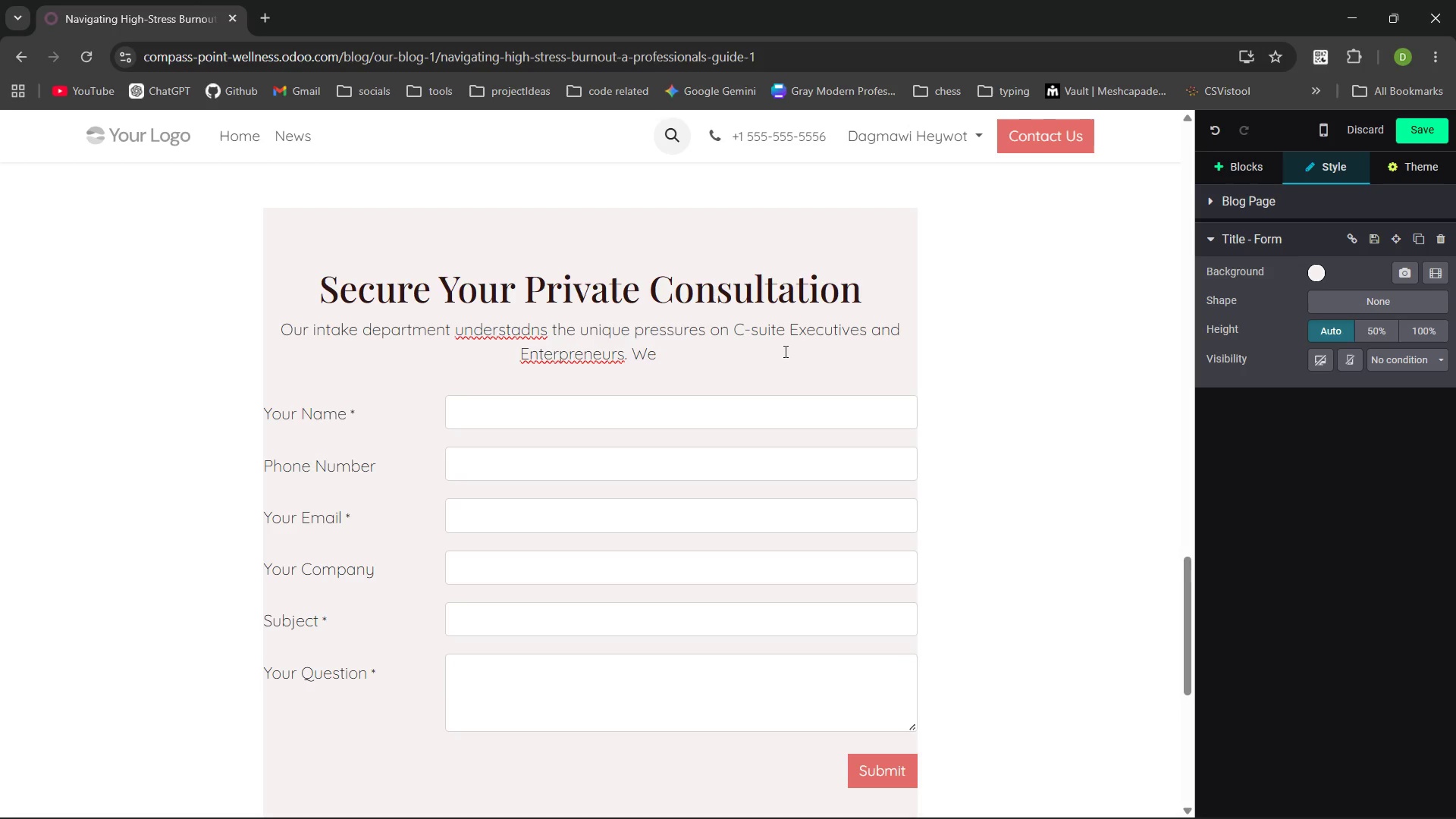 
wait(10.08)
 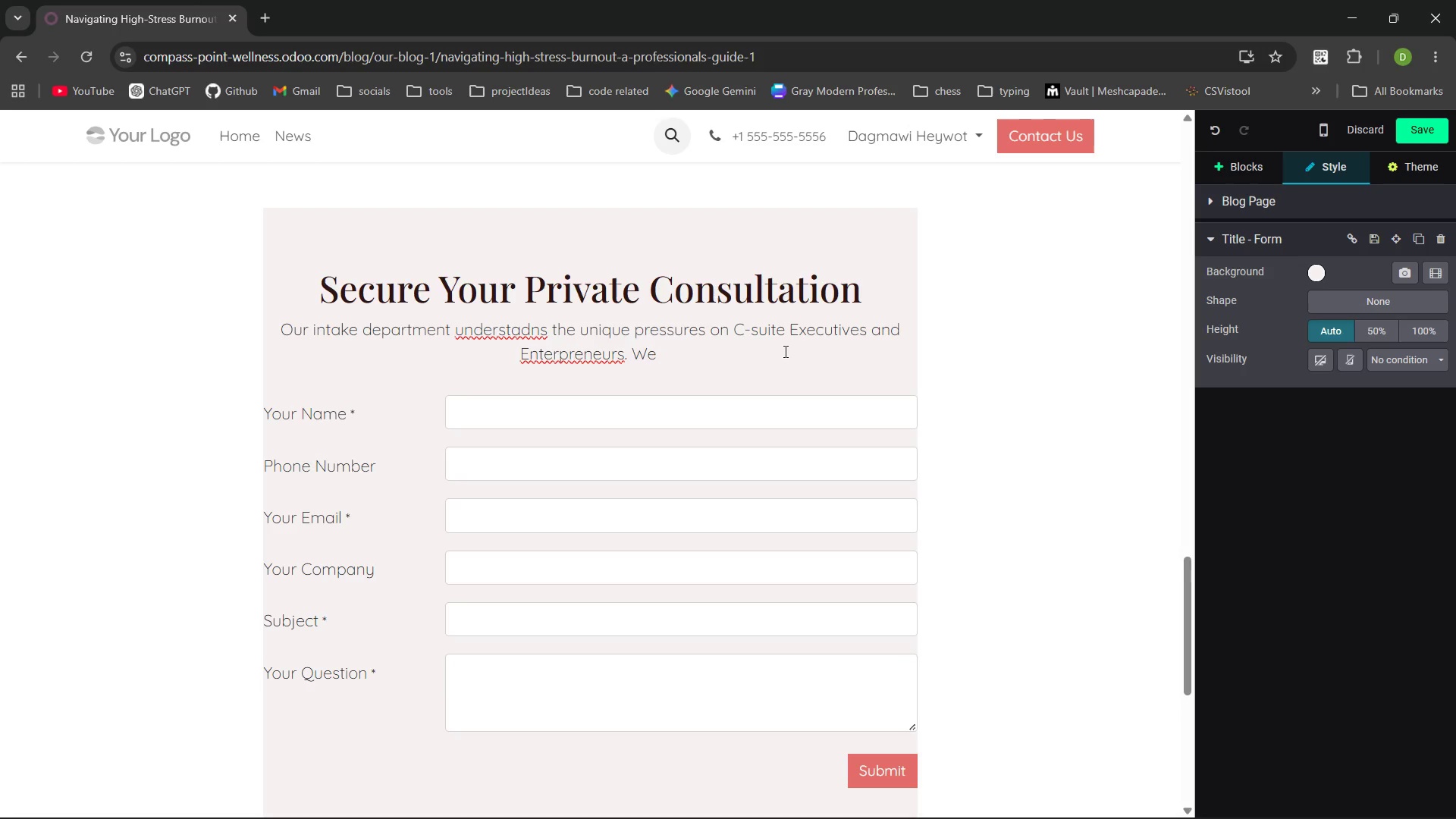 
left_click([506, 326])
 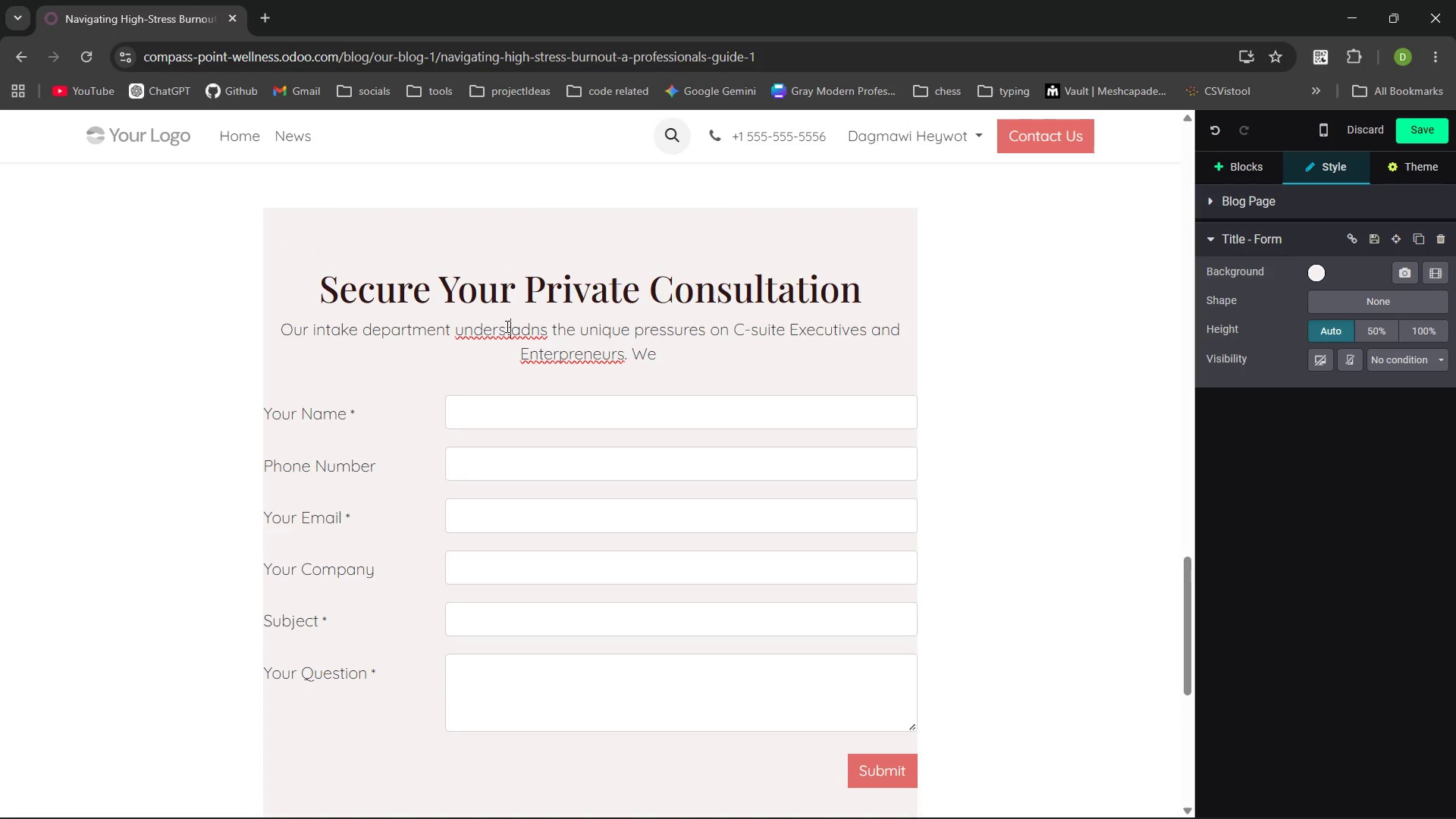 
key(ArrowRight)
 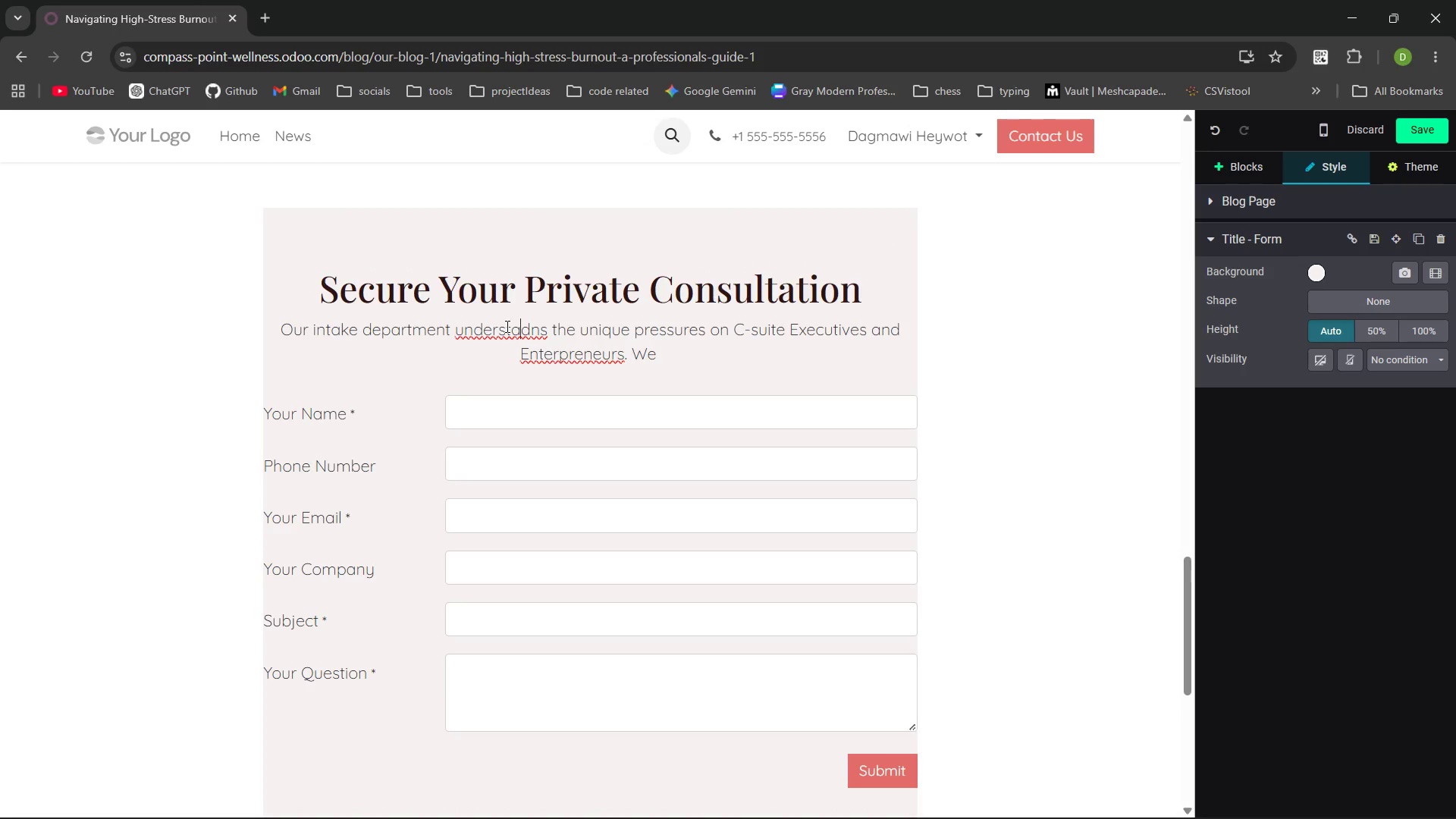 
key(ArrowRight)
 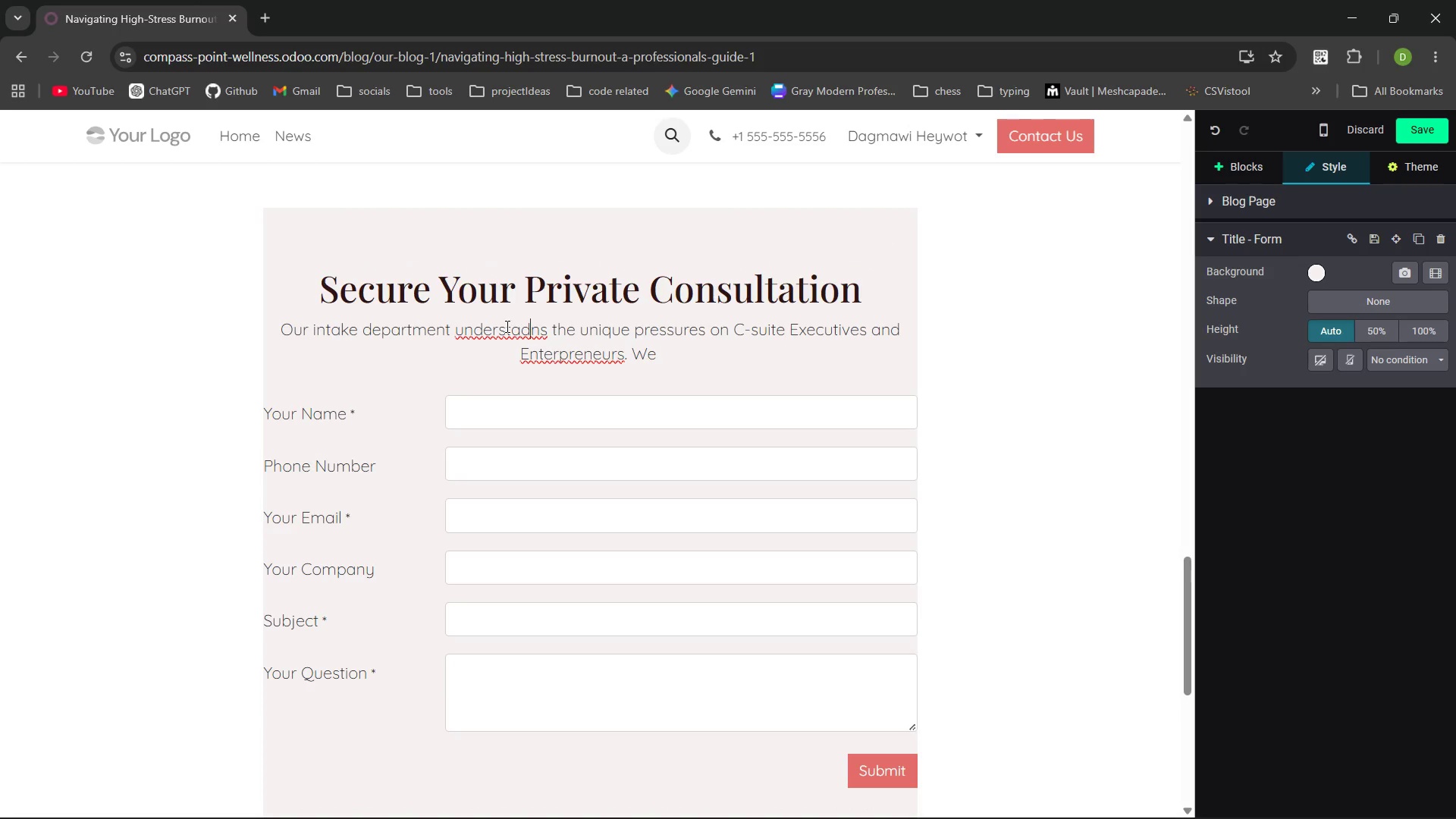 
key(ArrowRight)
 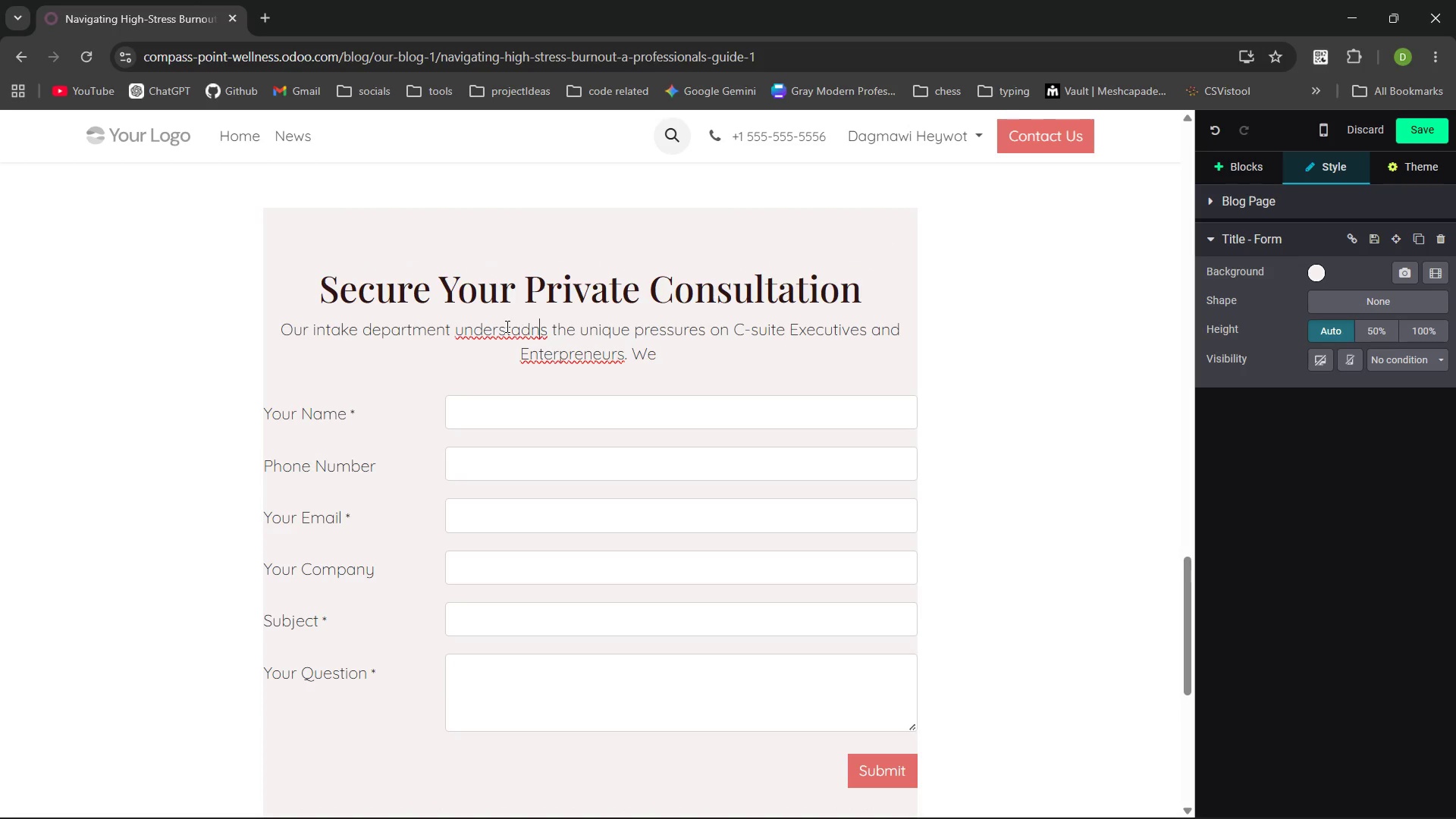 
key(ArrowRight)
 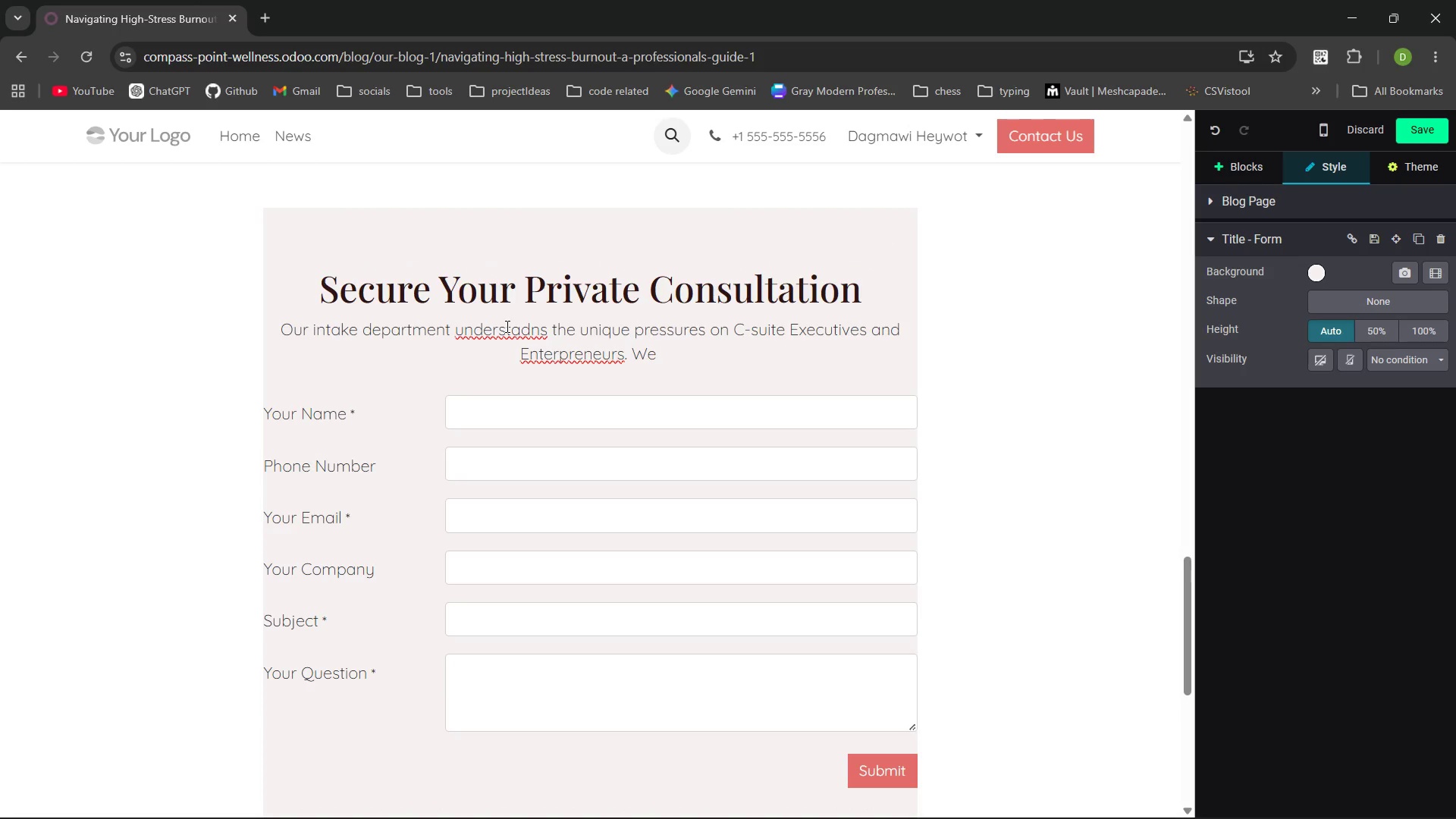 
key(ArrowLeft)
 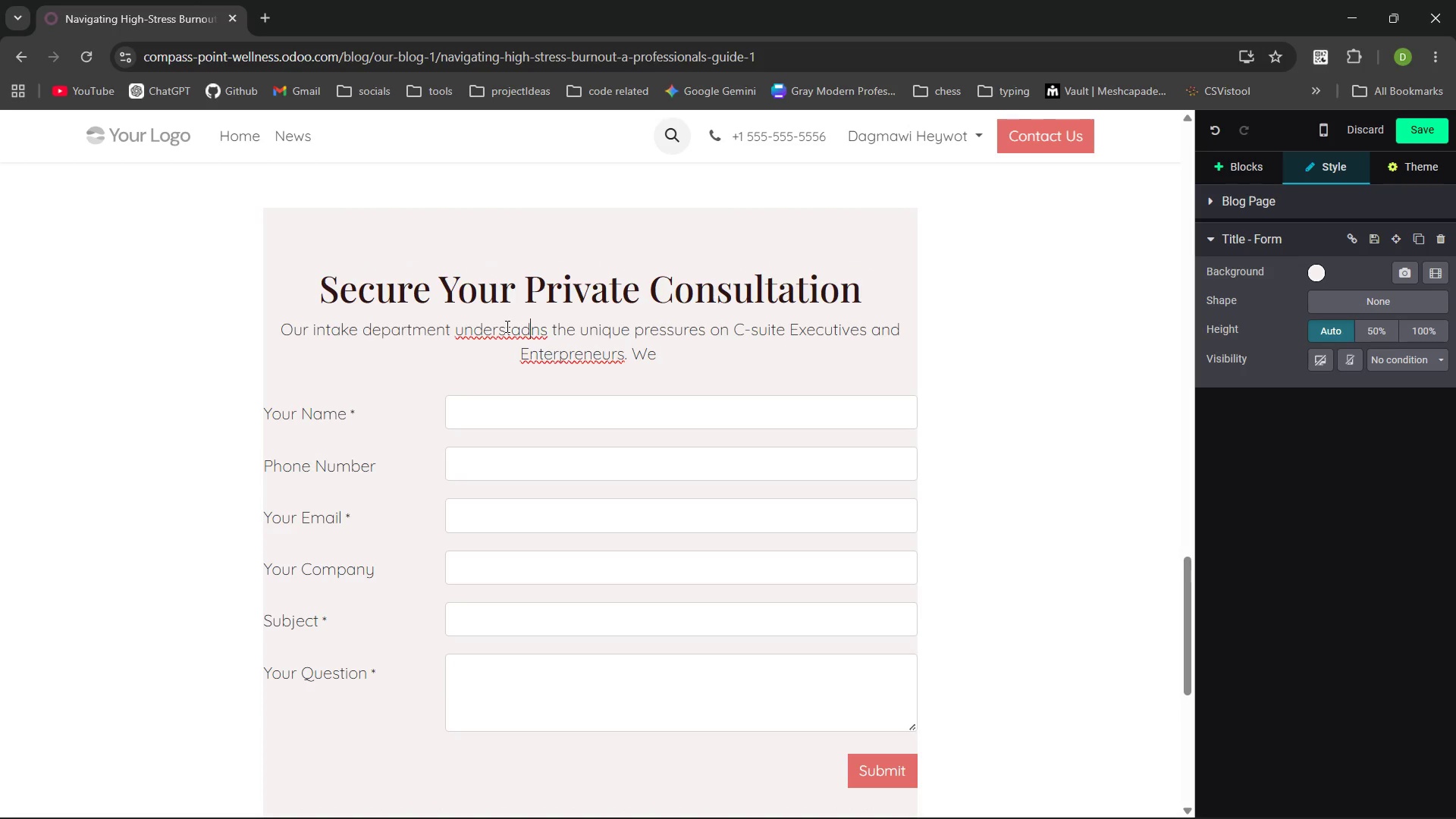 
key(Backspace)
 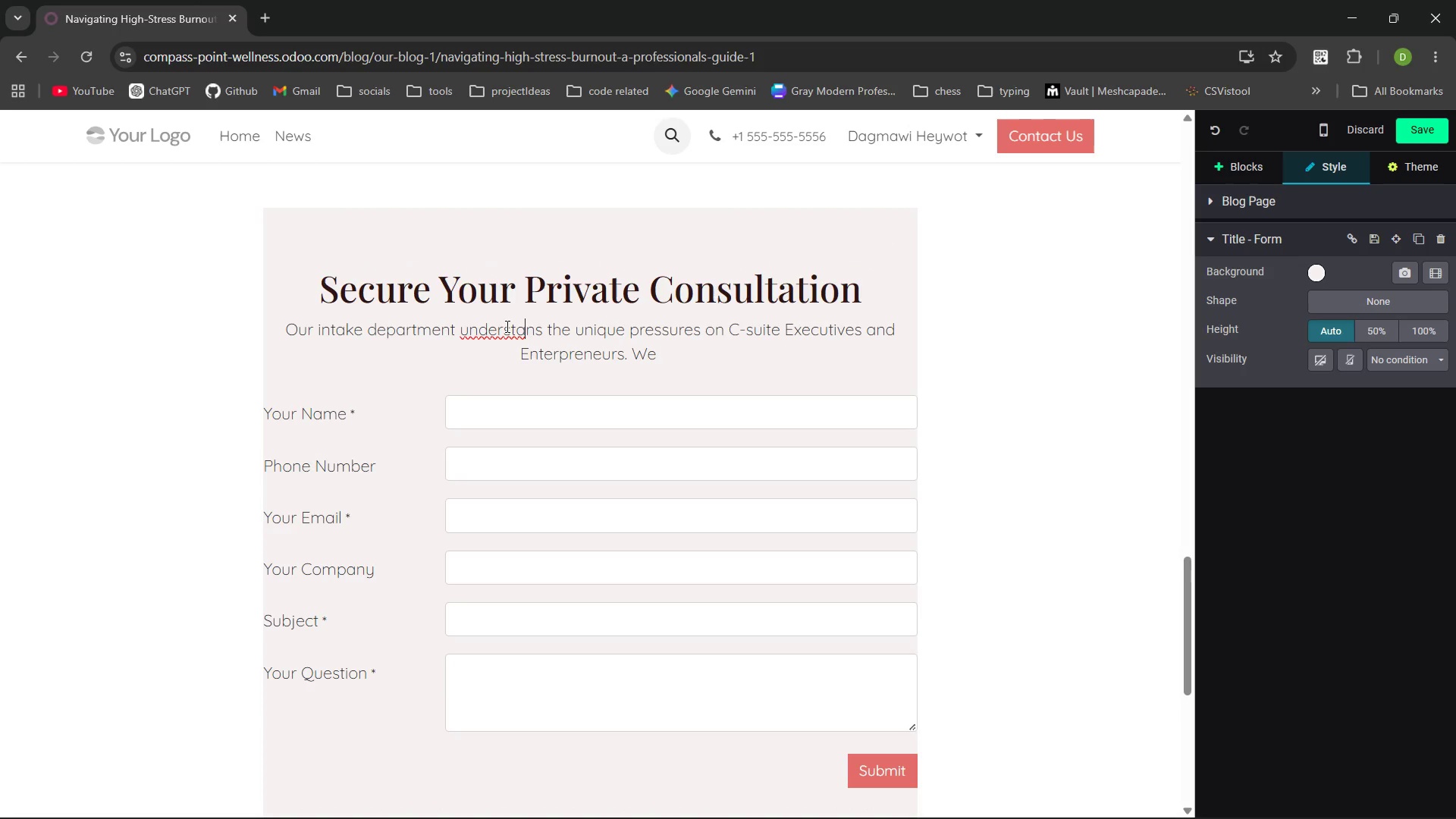 
key(ArrowRight)
 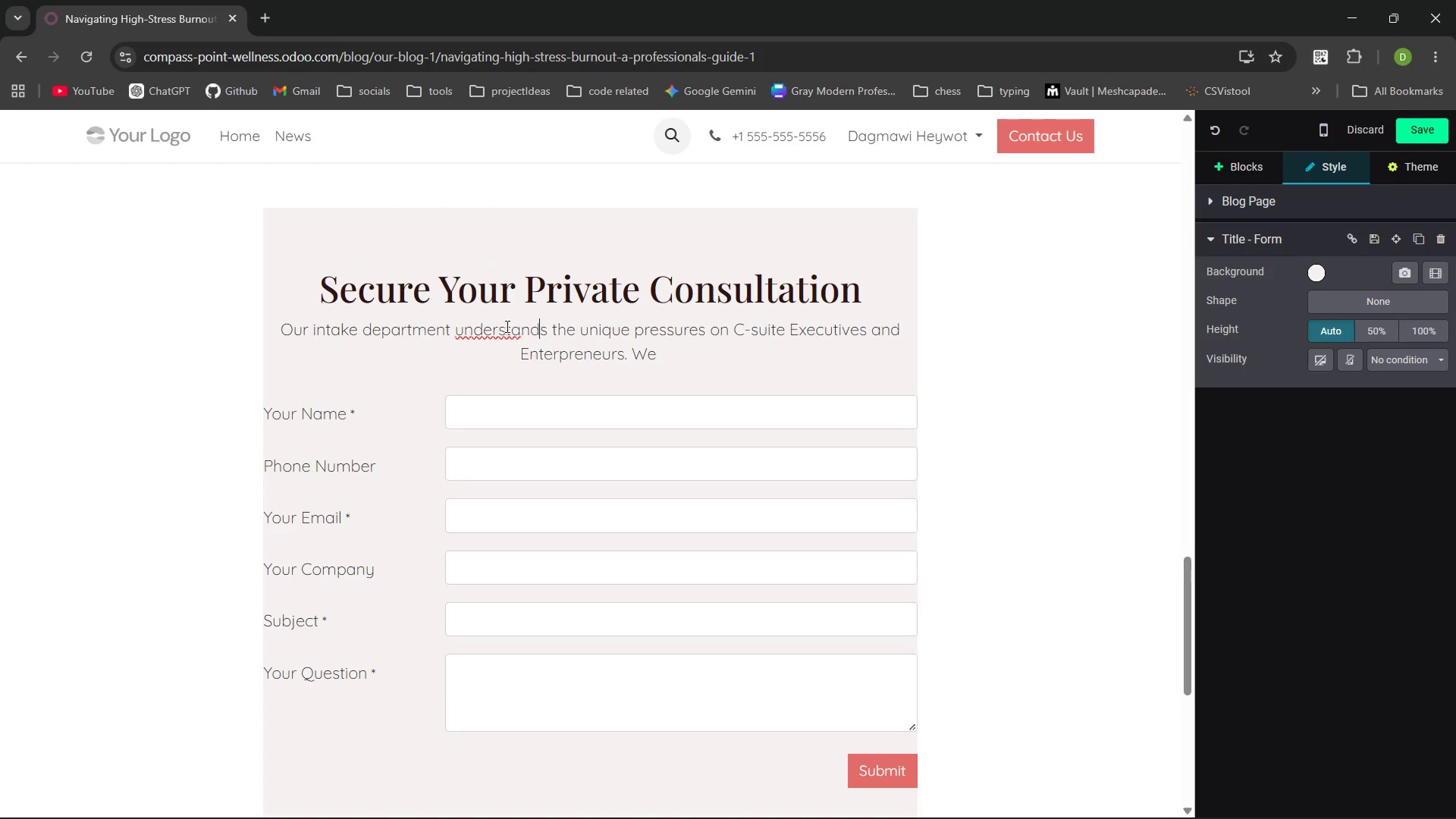 
key(D)
 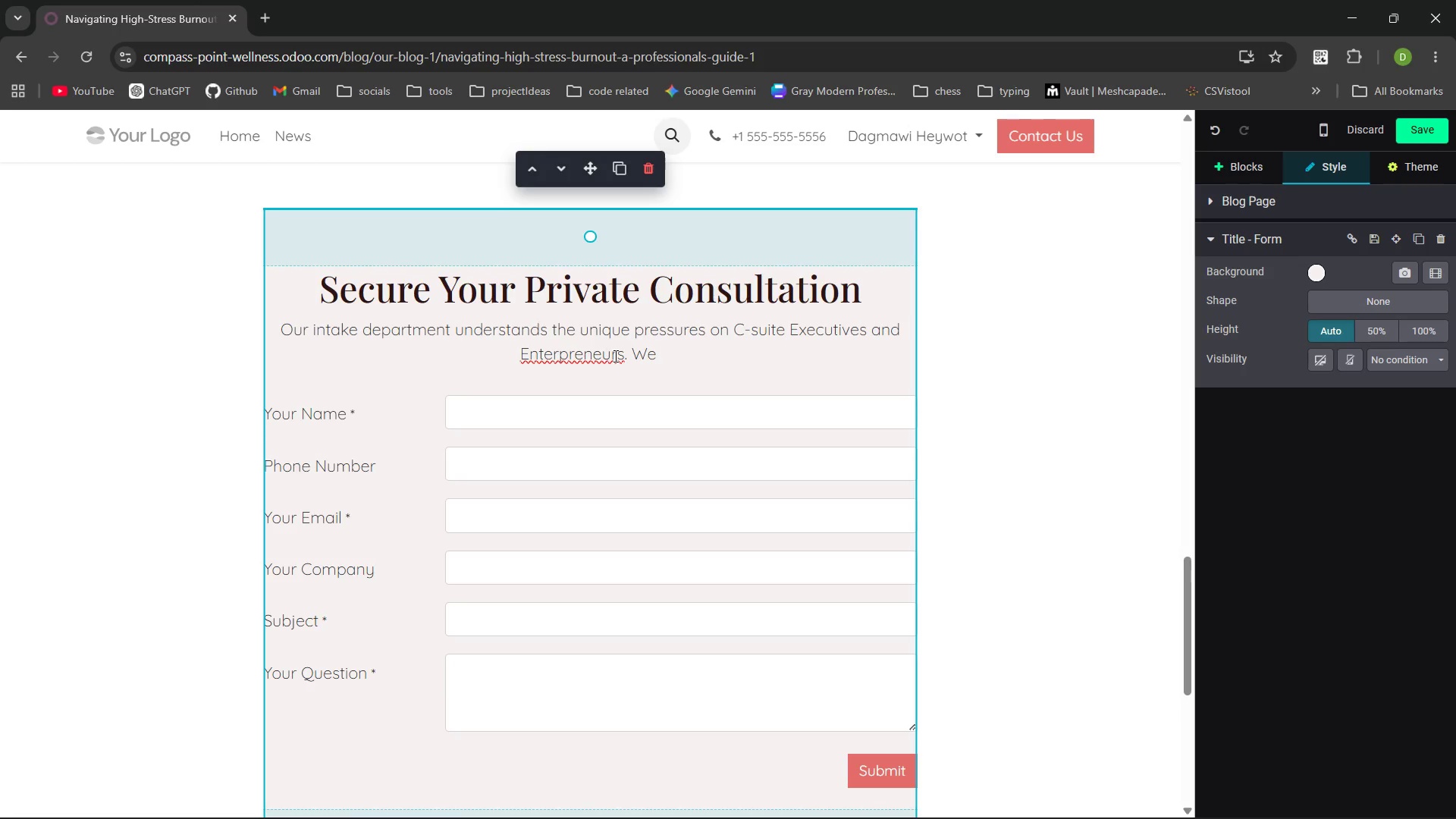 
left_click([574, 356])
 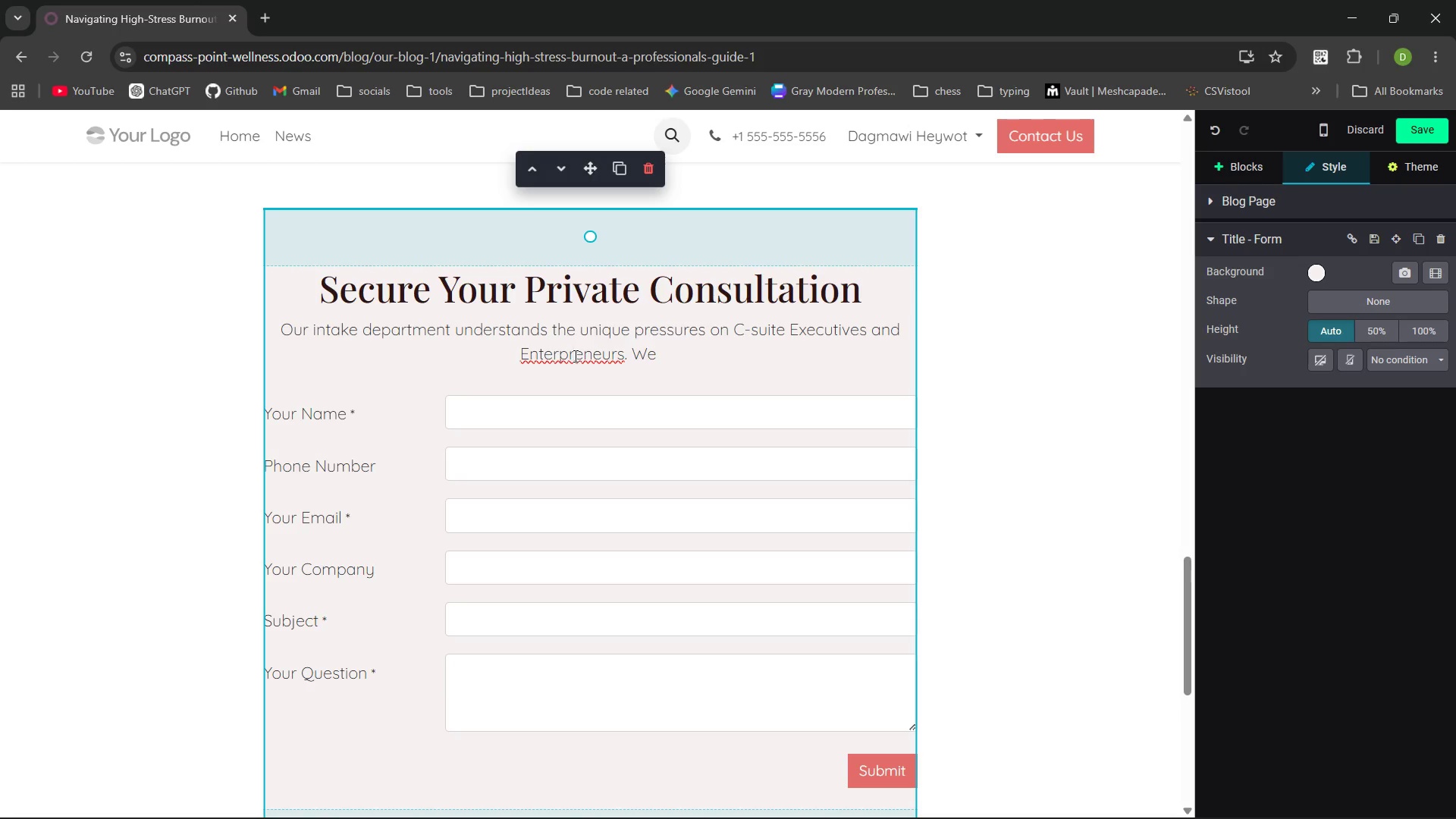 
key(ArrowLeft)
 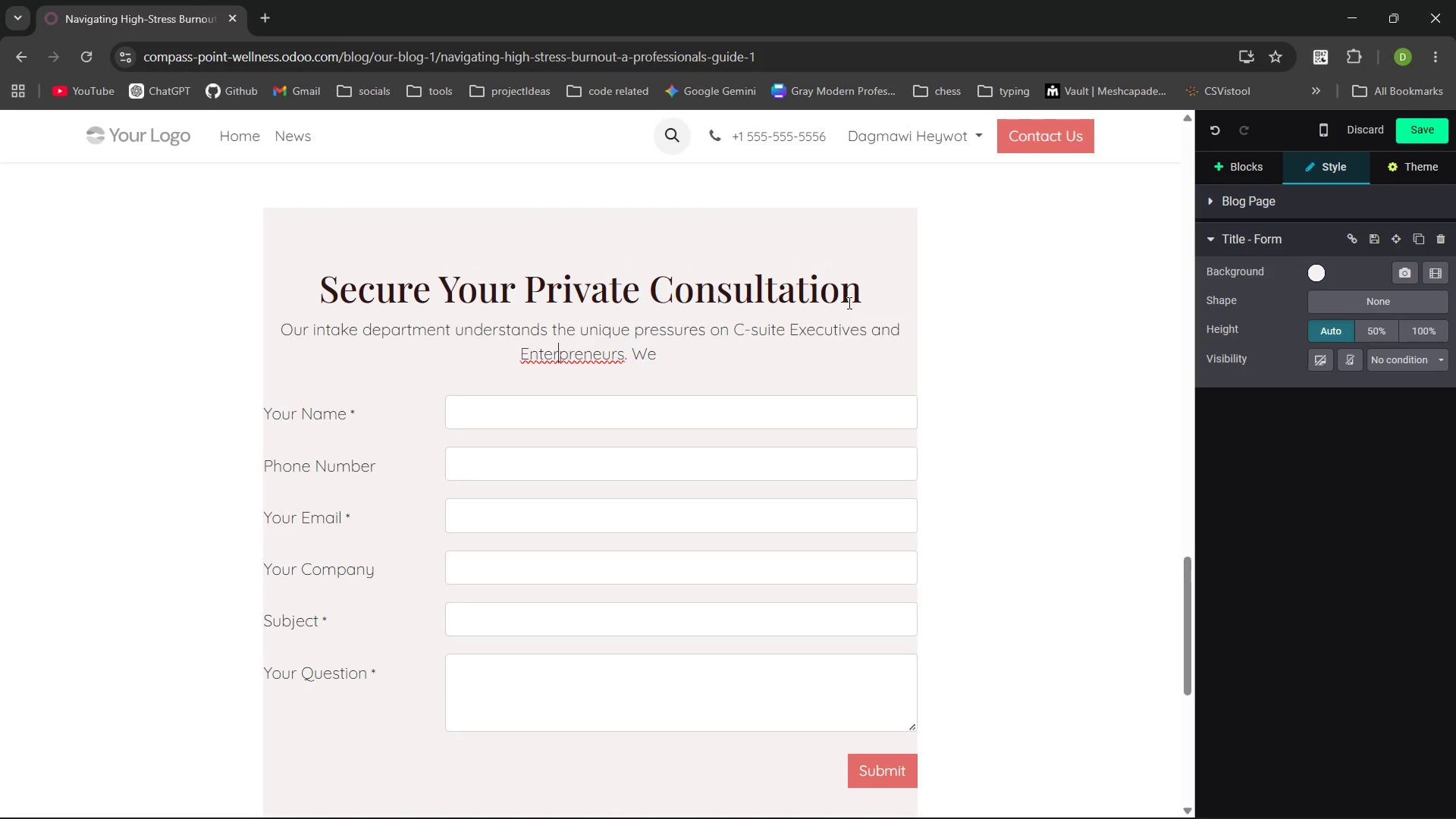 
key(ArrowLeft)
 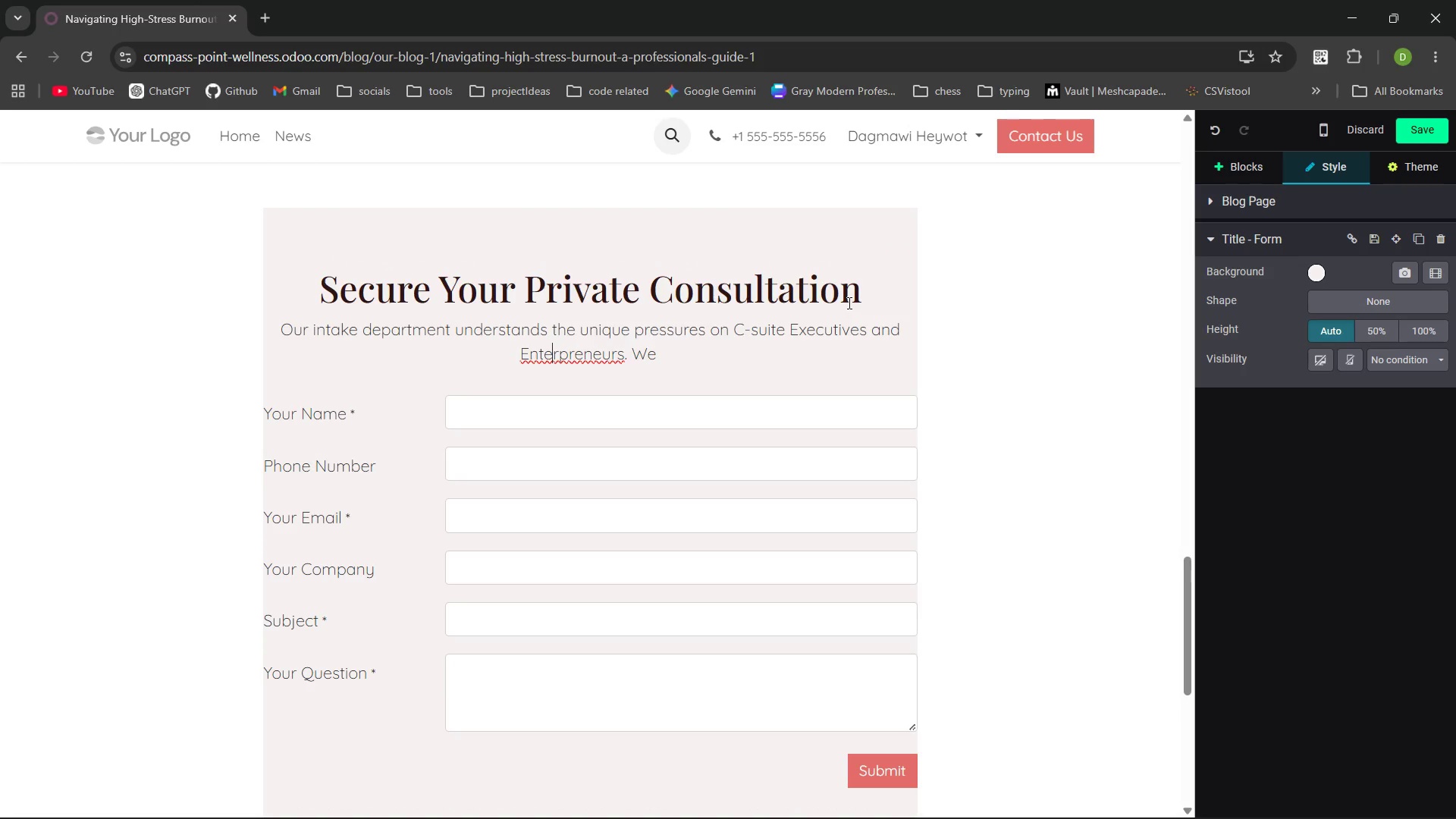 
key(ArrowLeft)
 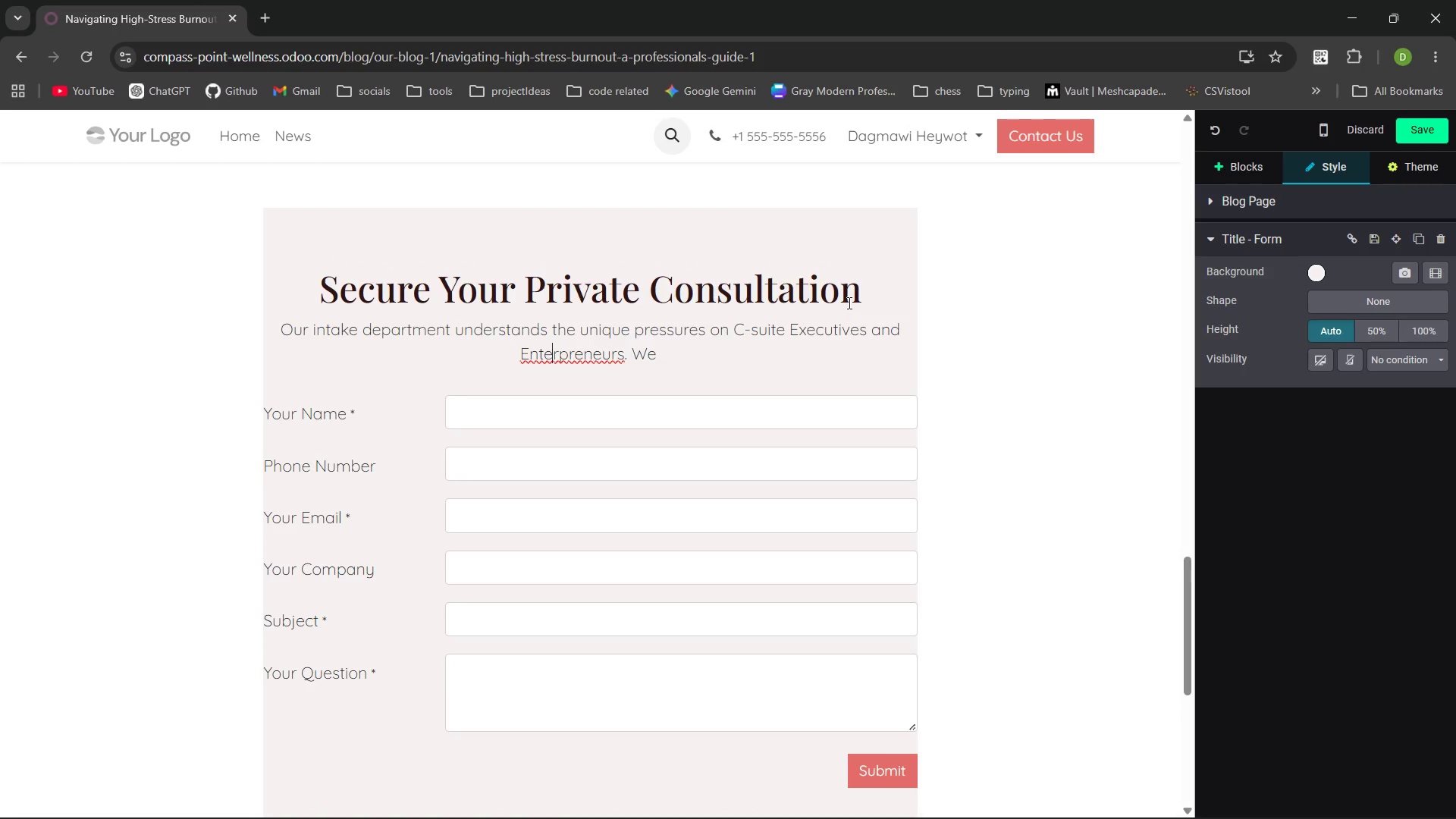 
key(Backspace)
 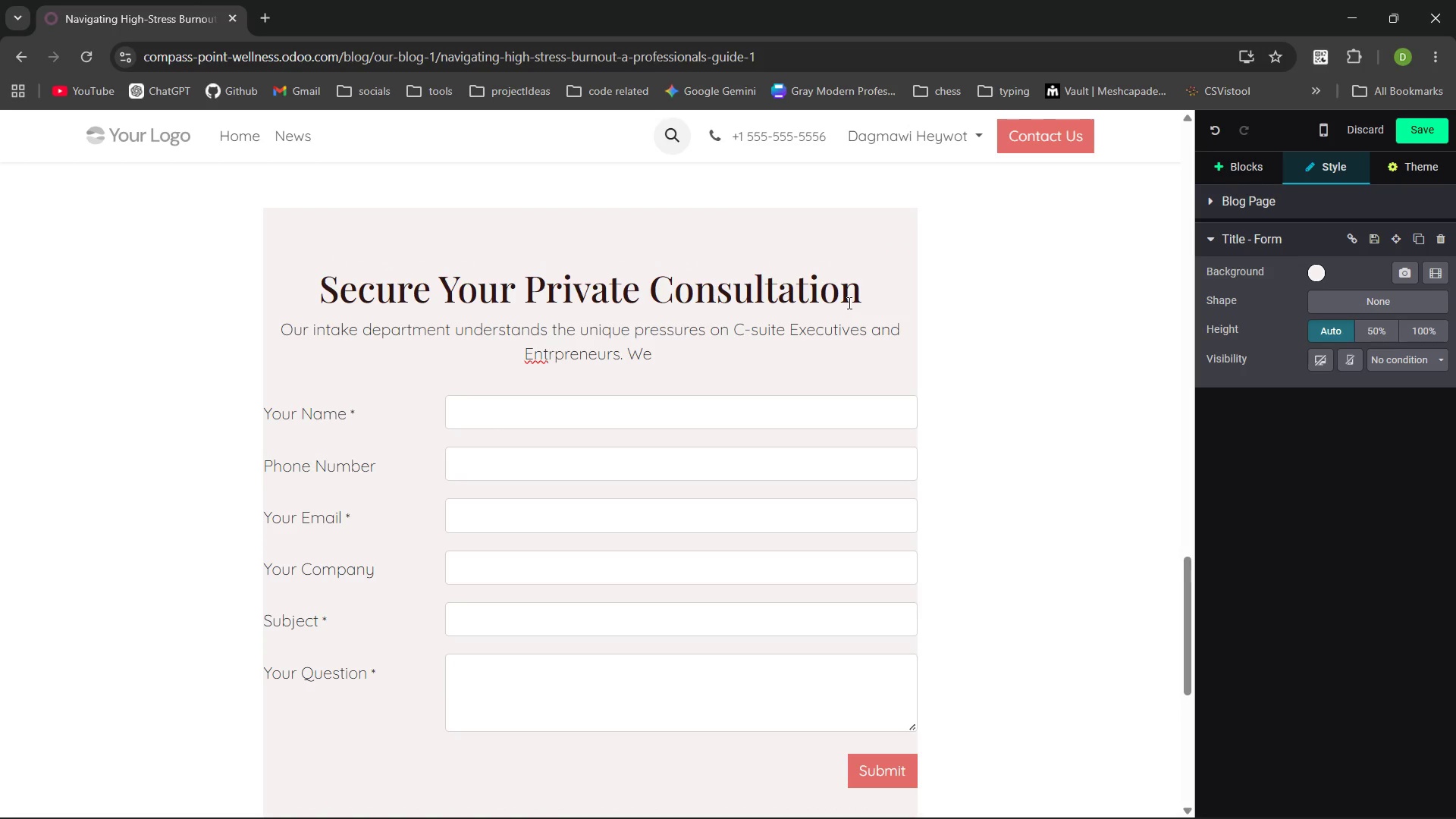 
key(ArrowRight)
 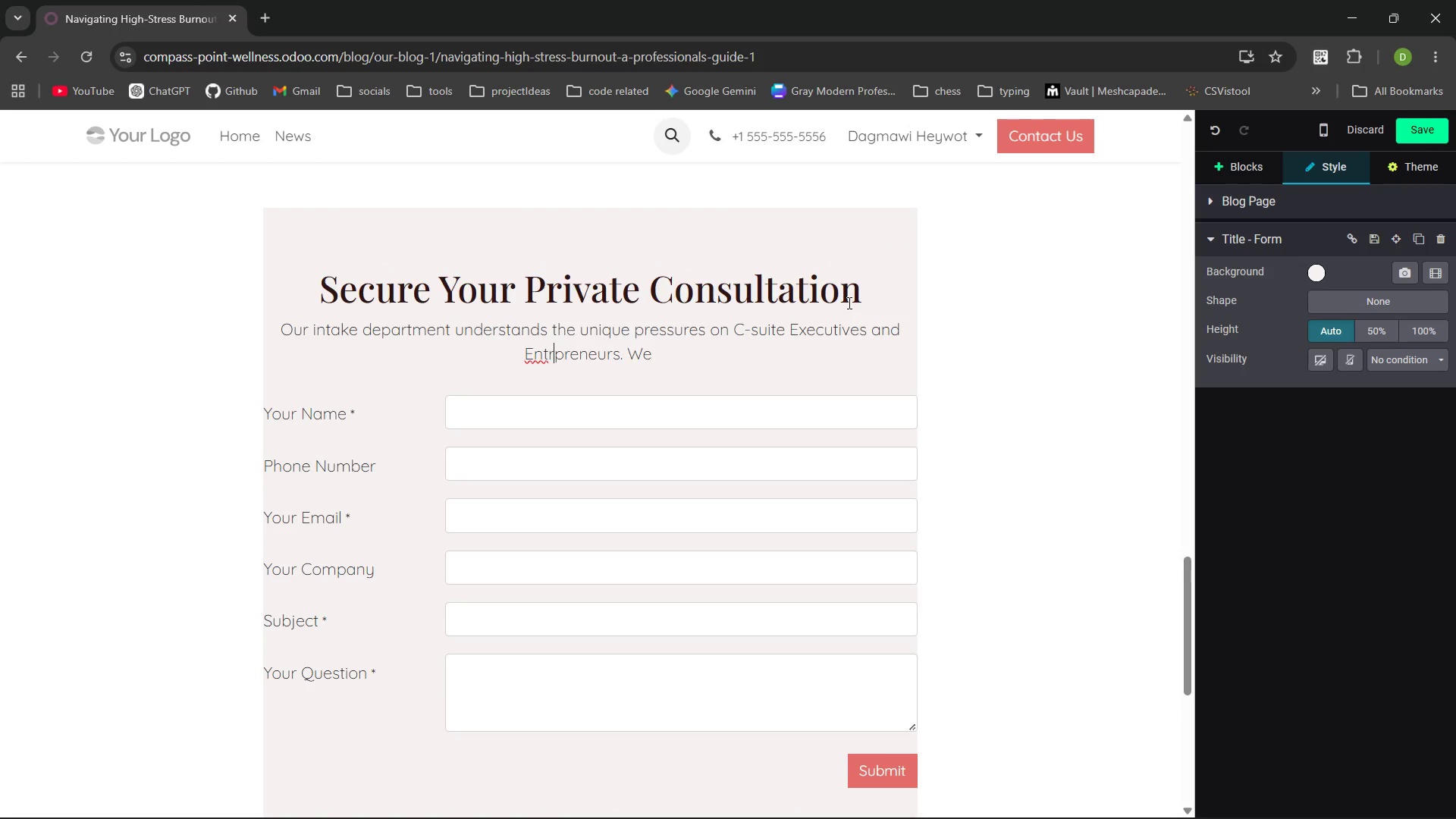 
key(E)
 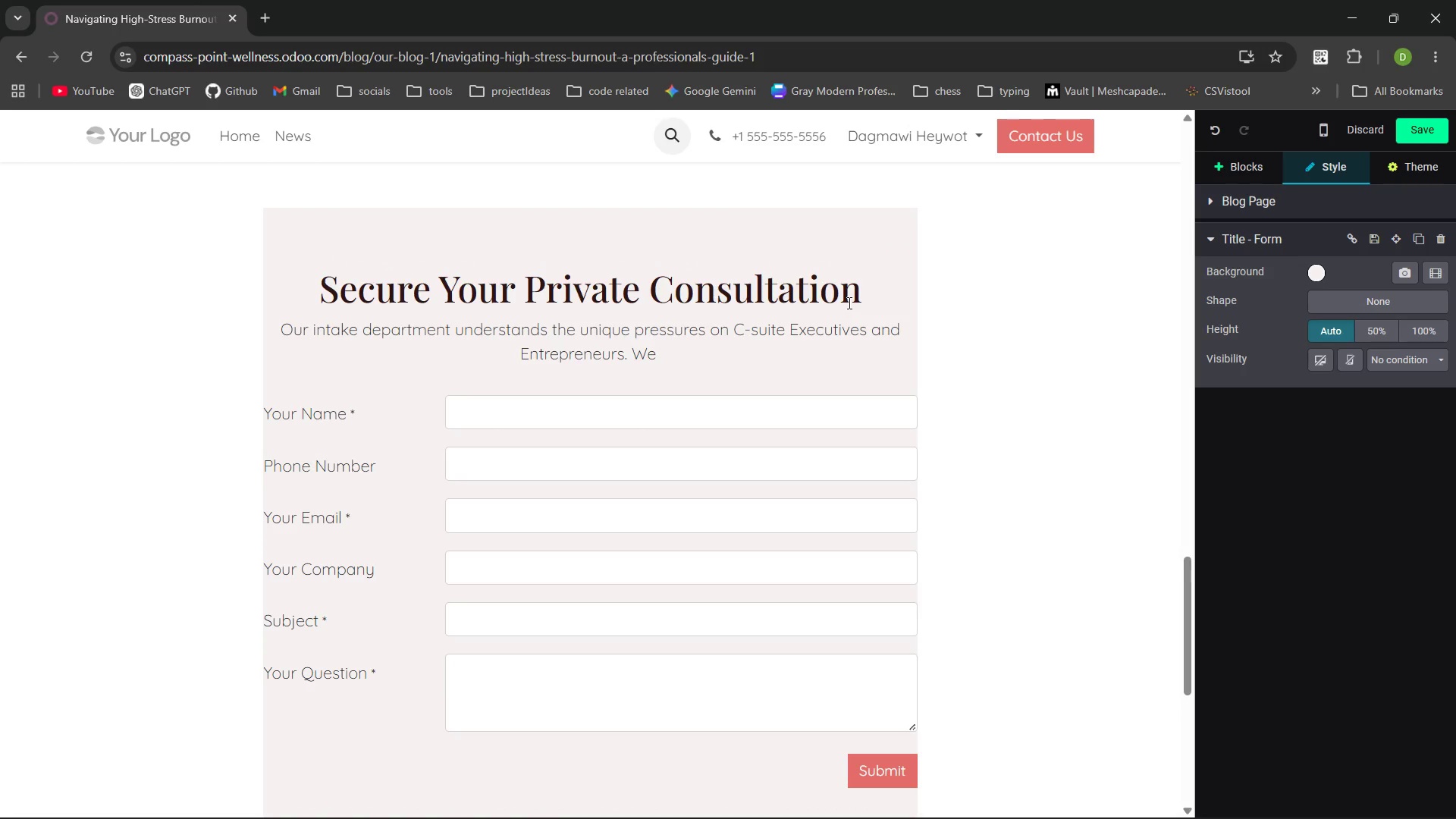 
hold_key(key=ArrowRight, duration=0.94)
 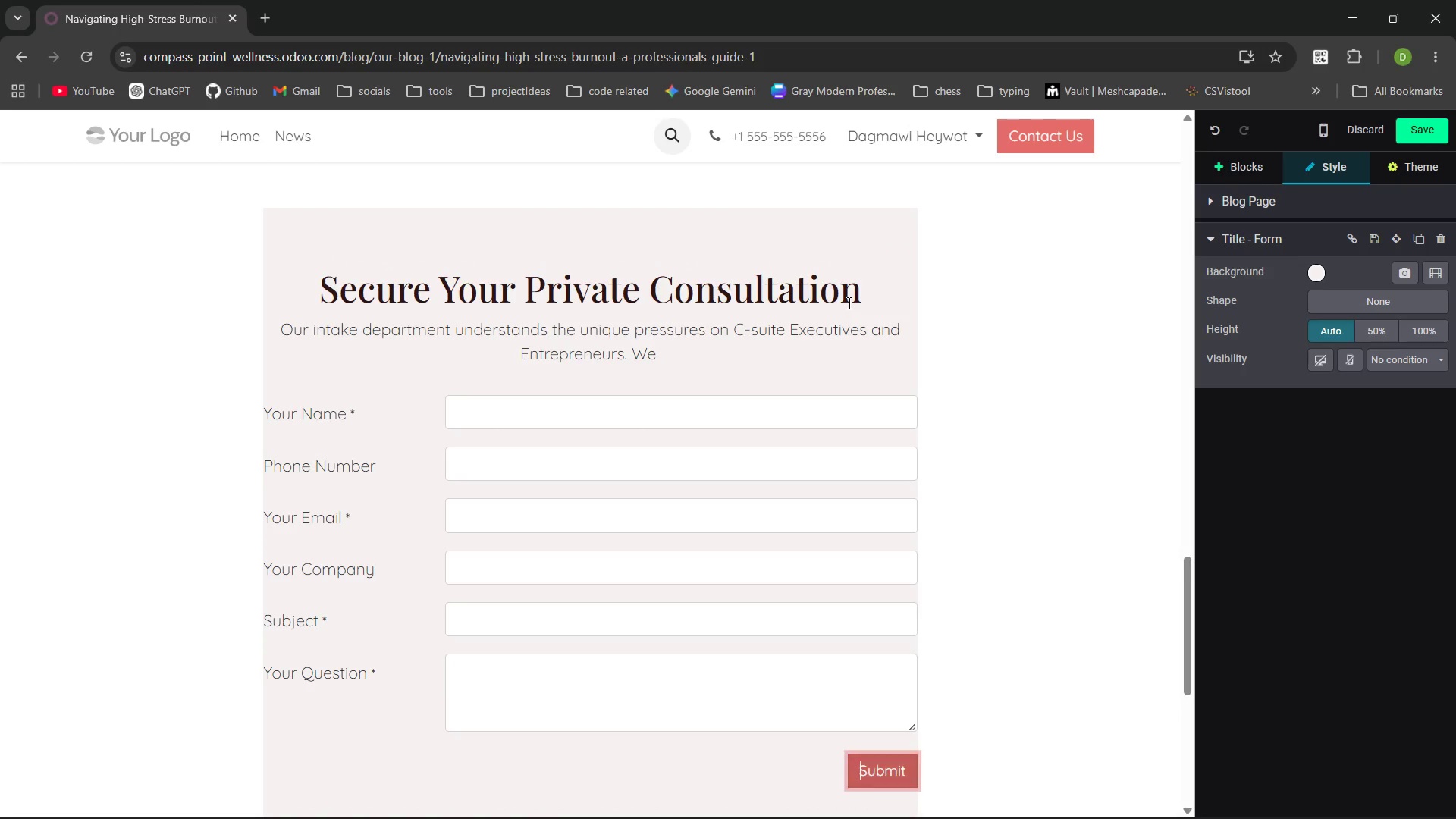 
key(ArrowRight)
 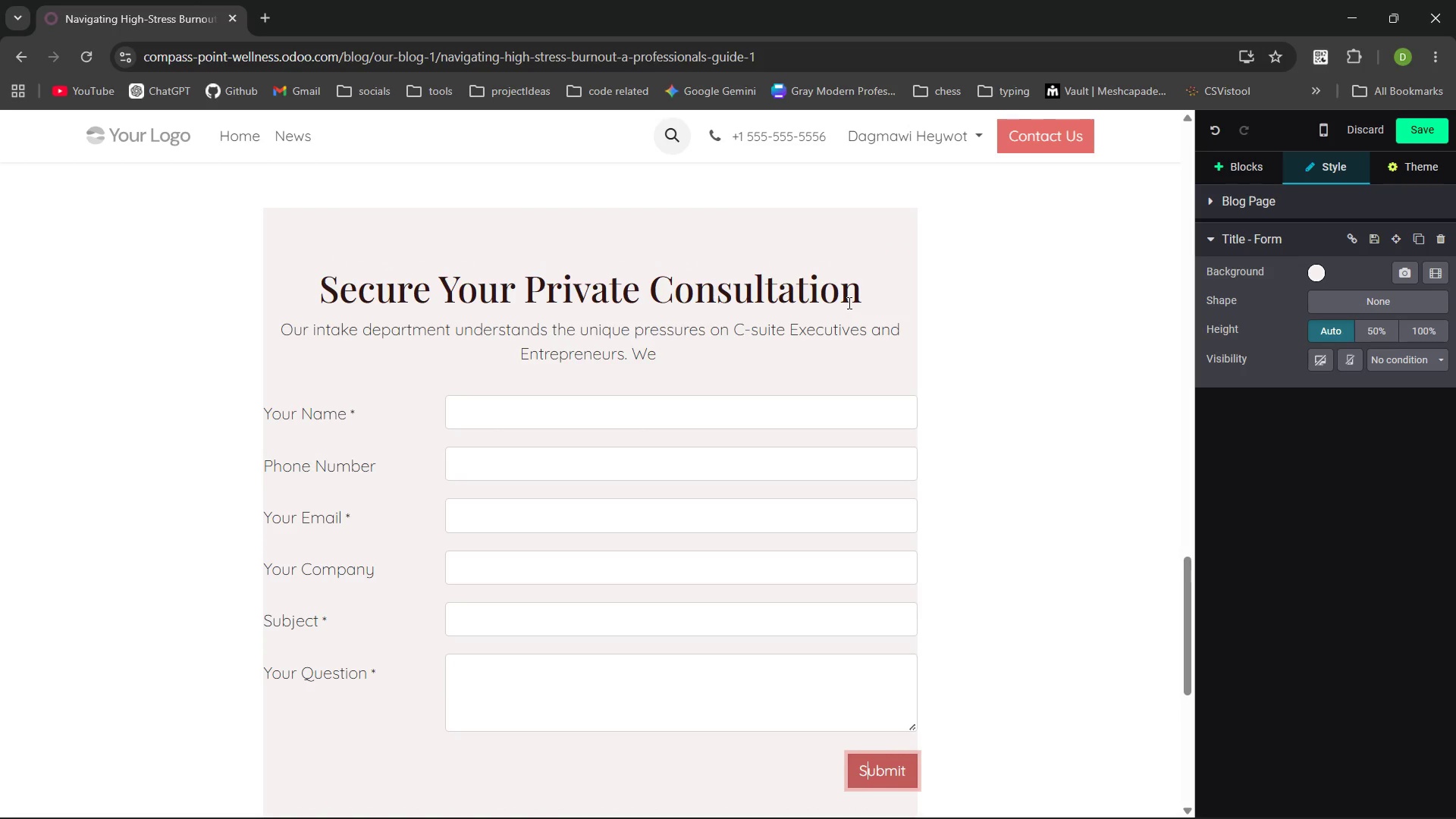 
key(ArrowLeft)
 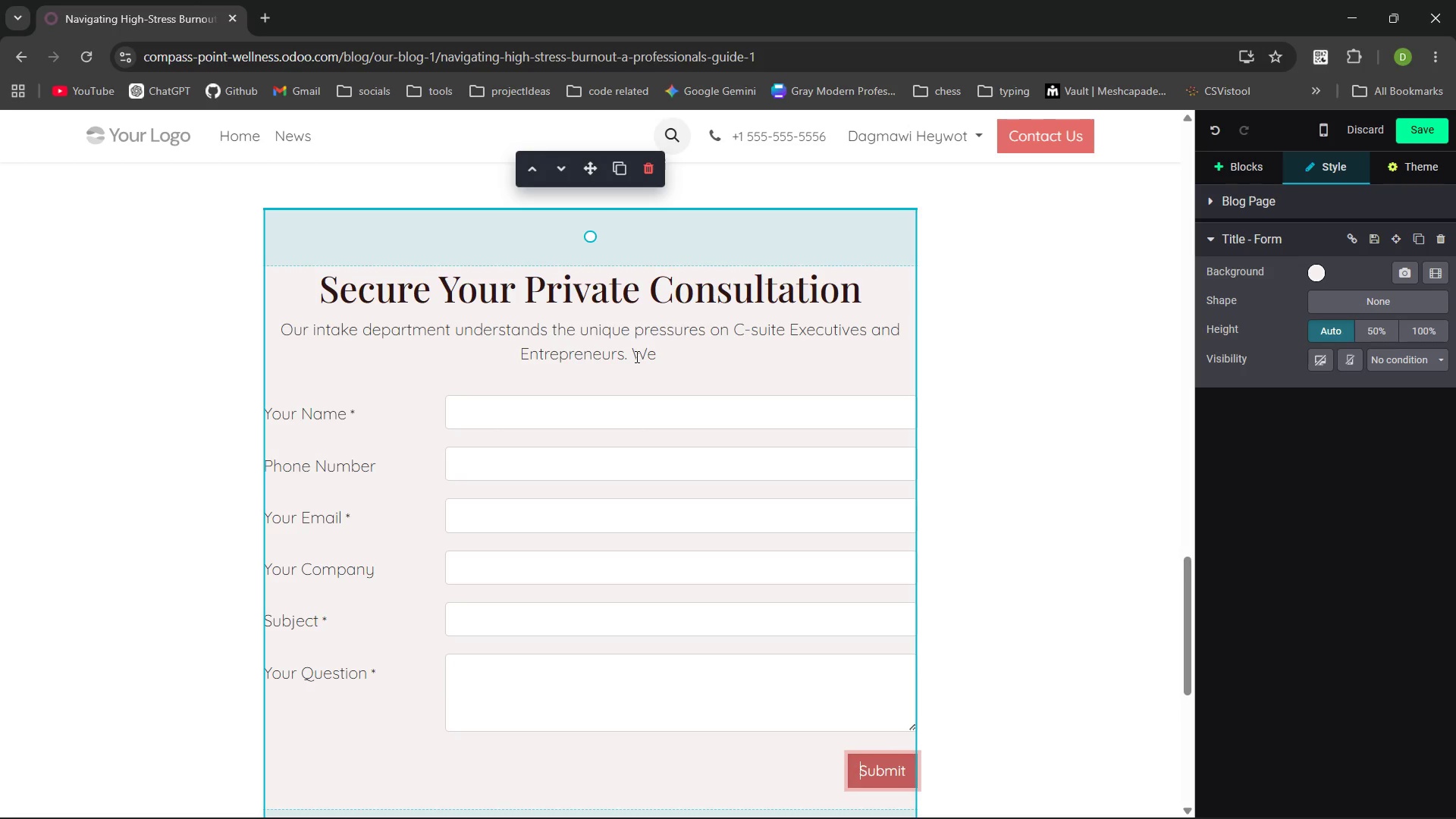 
left_click([662, 349])
 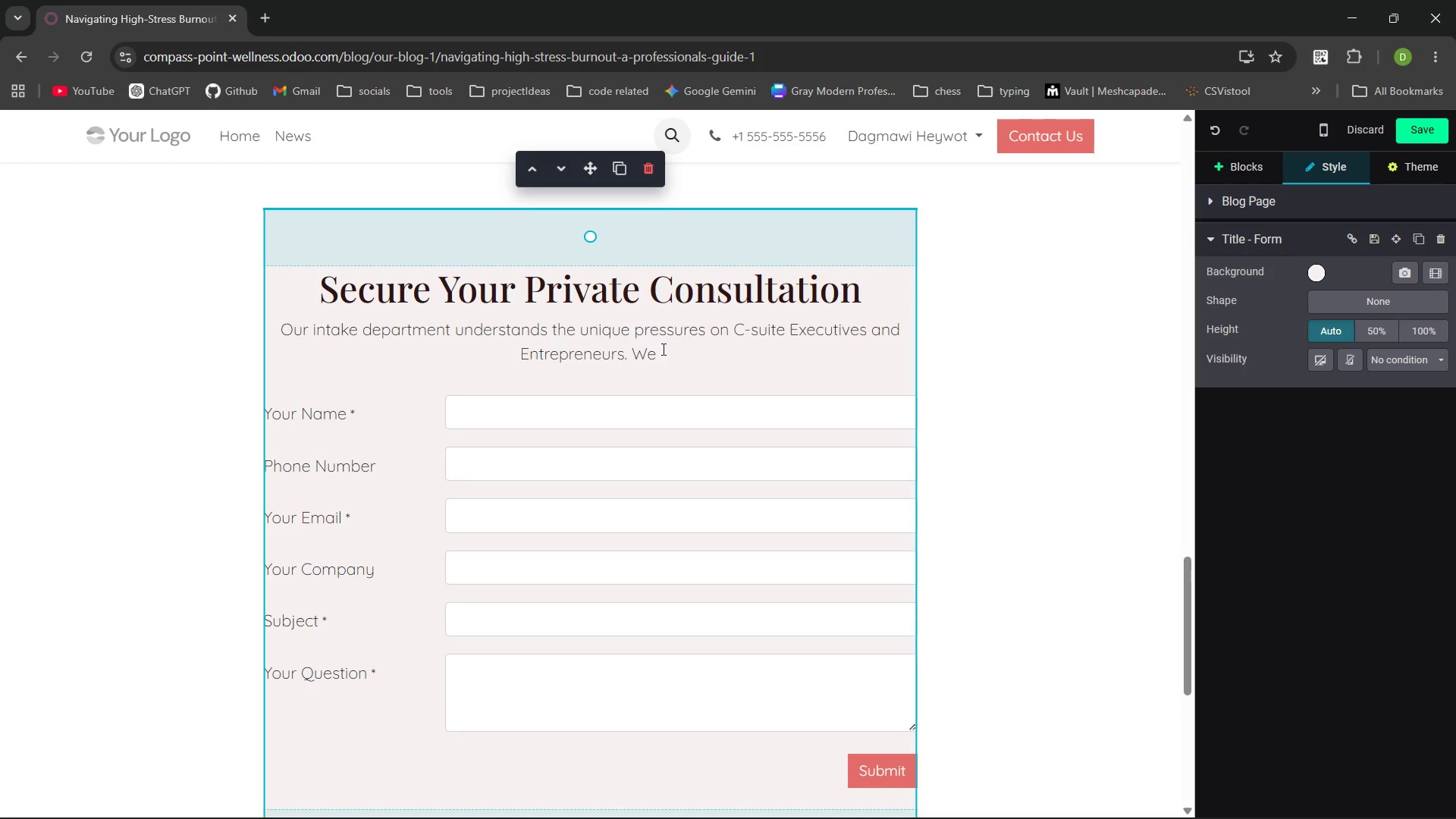 
type(offer confidenit)
key(Backspace)
key(Backspace)
type(tial, clinical support talored to your sh)
key(Backspace)
type(chedule.)
 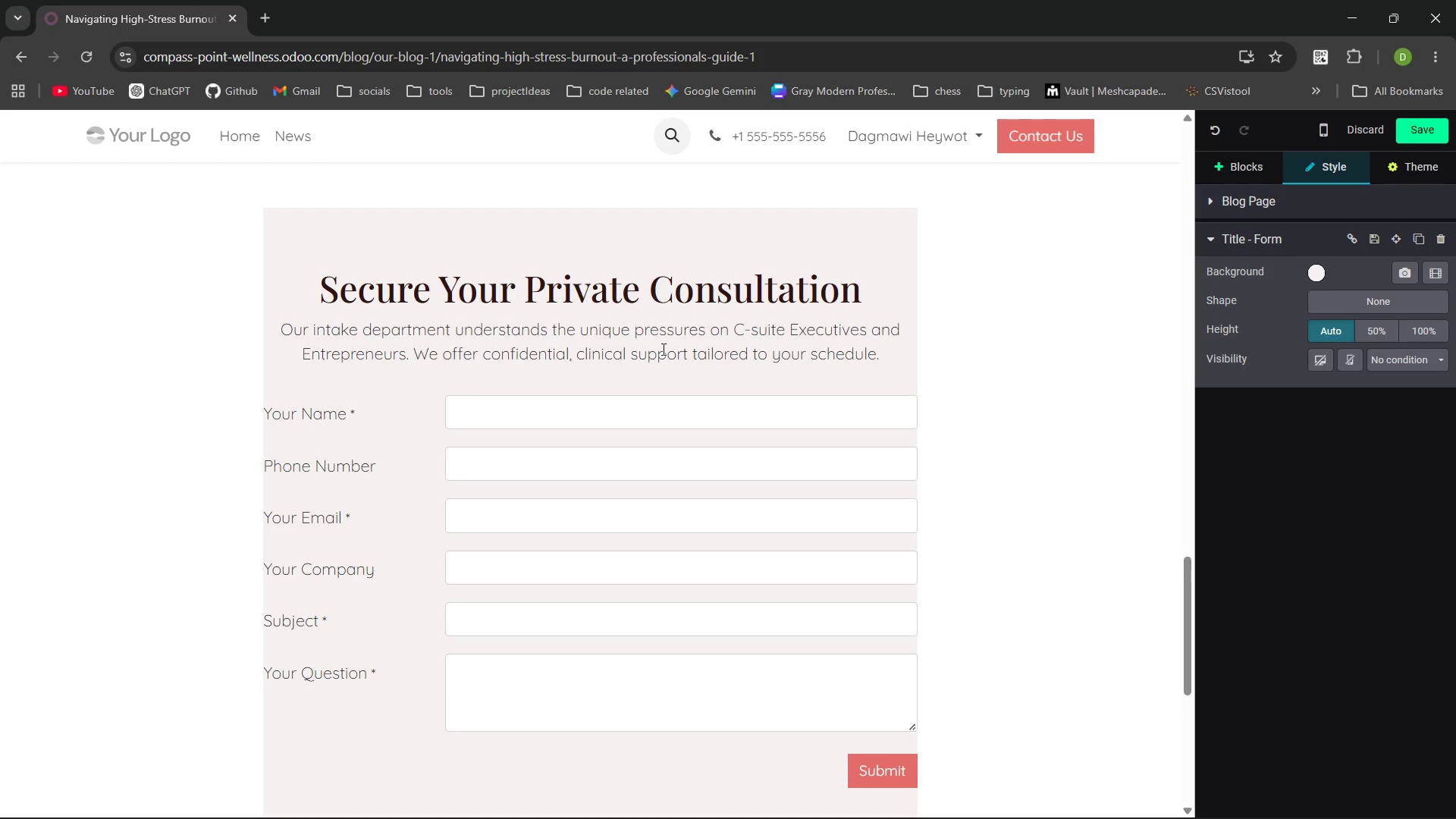 
wait(6.22)
 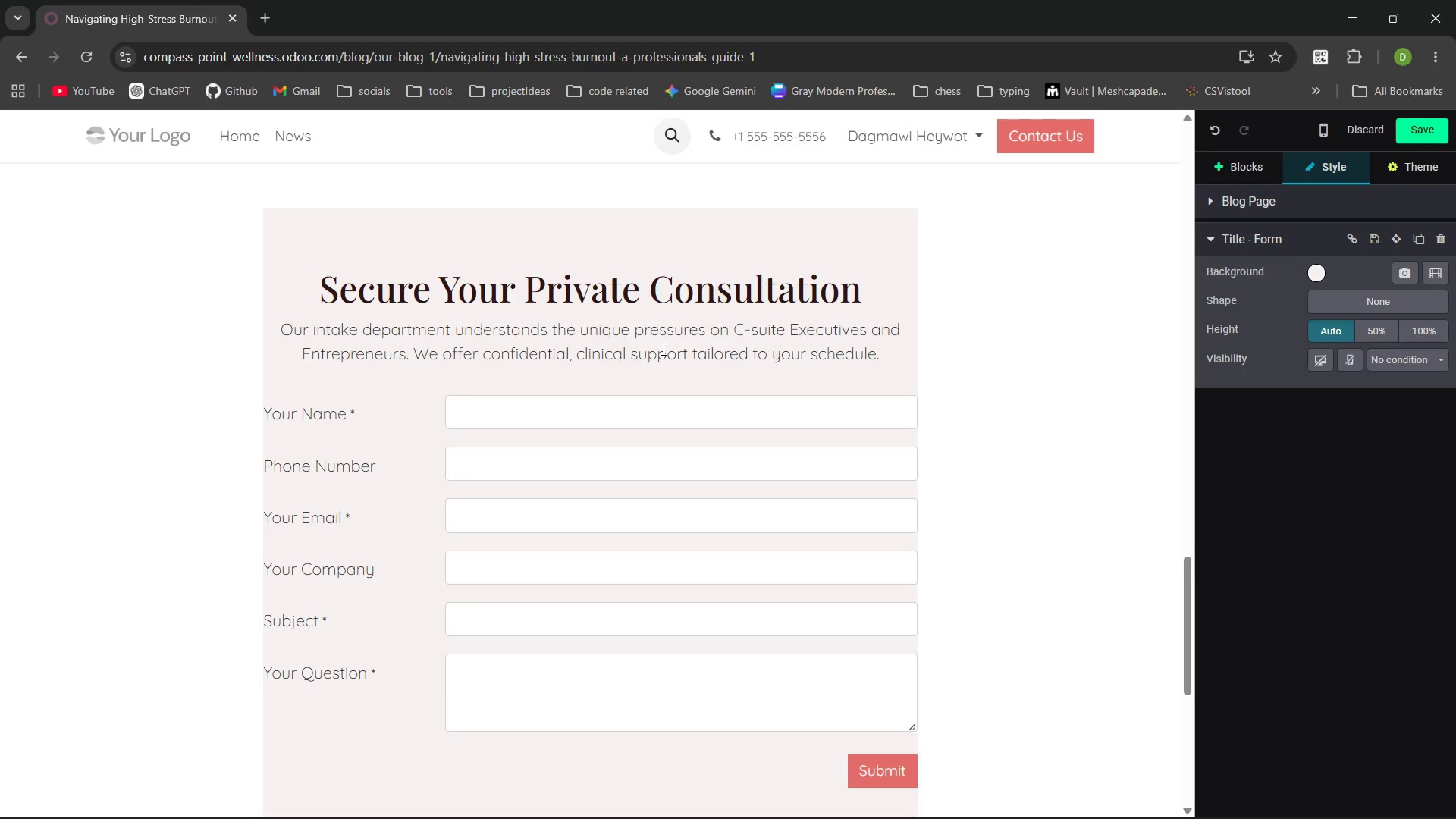 
left_click([1236, 165])
 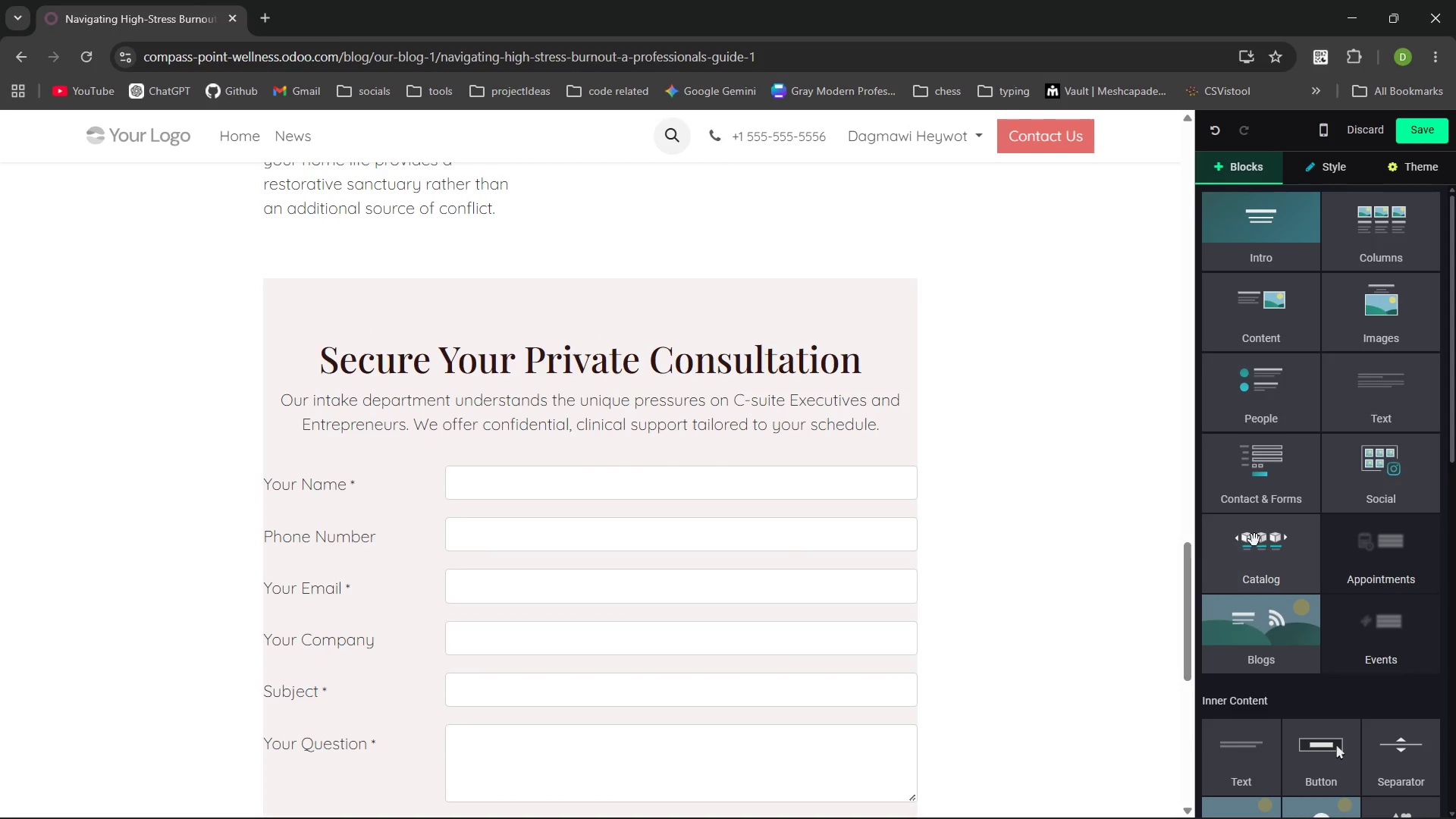 
left_click([1264, 493])
 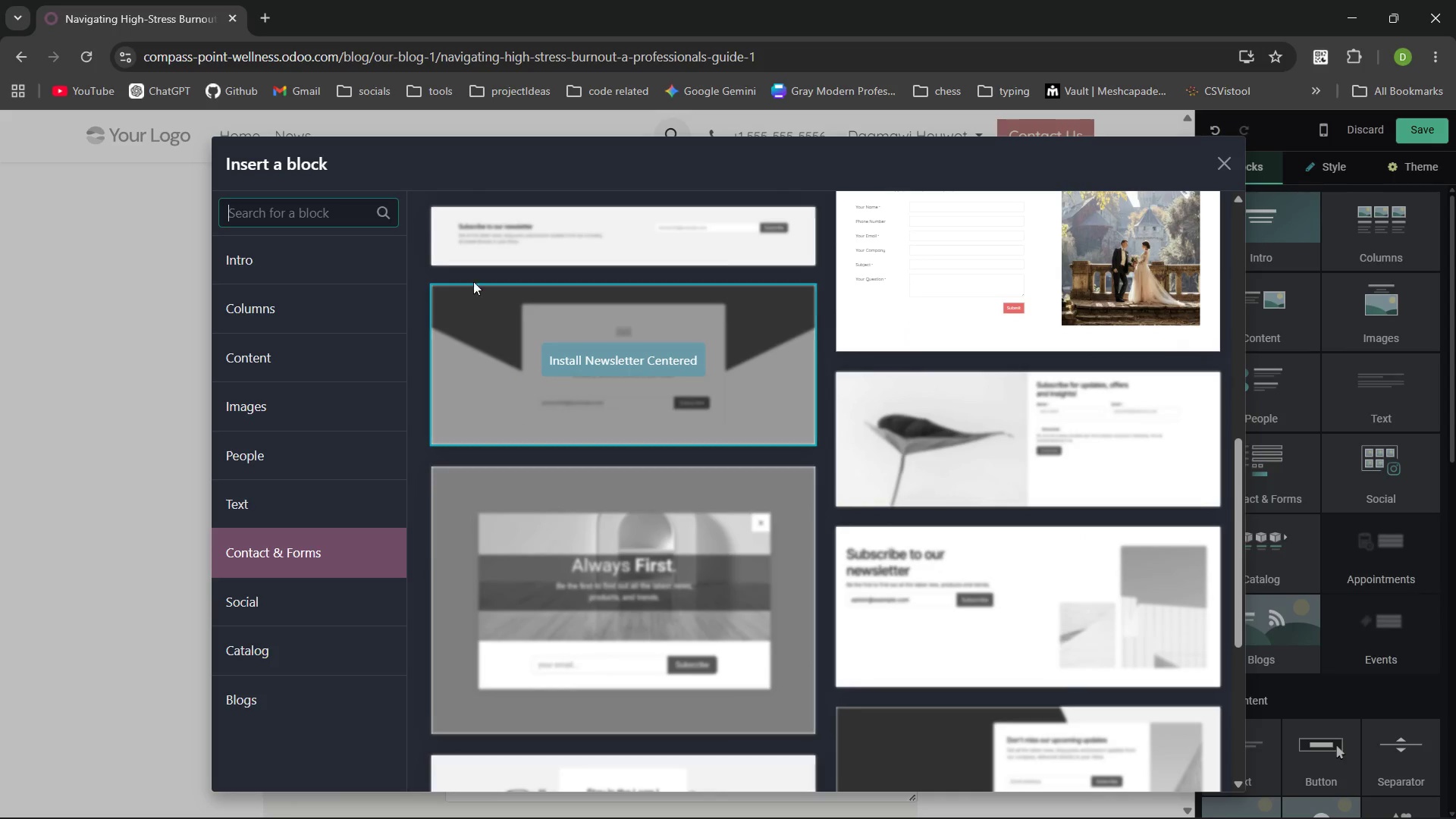 
wait(6.59)
 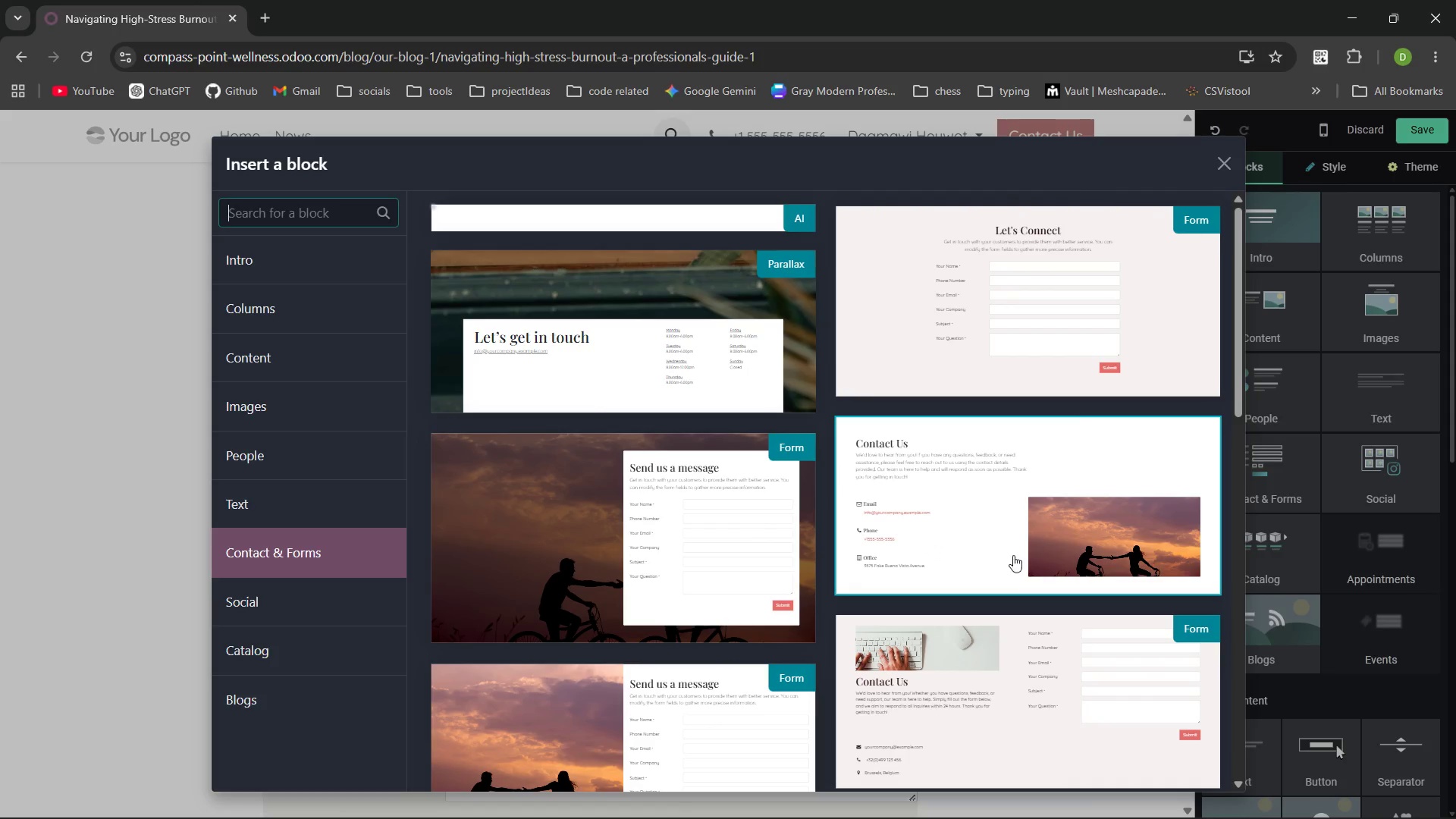 
left_click([646, 364])
 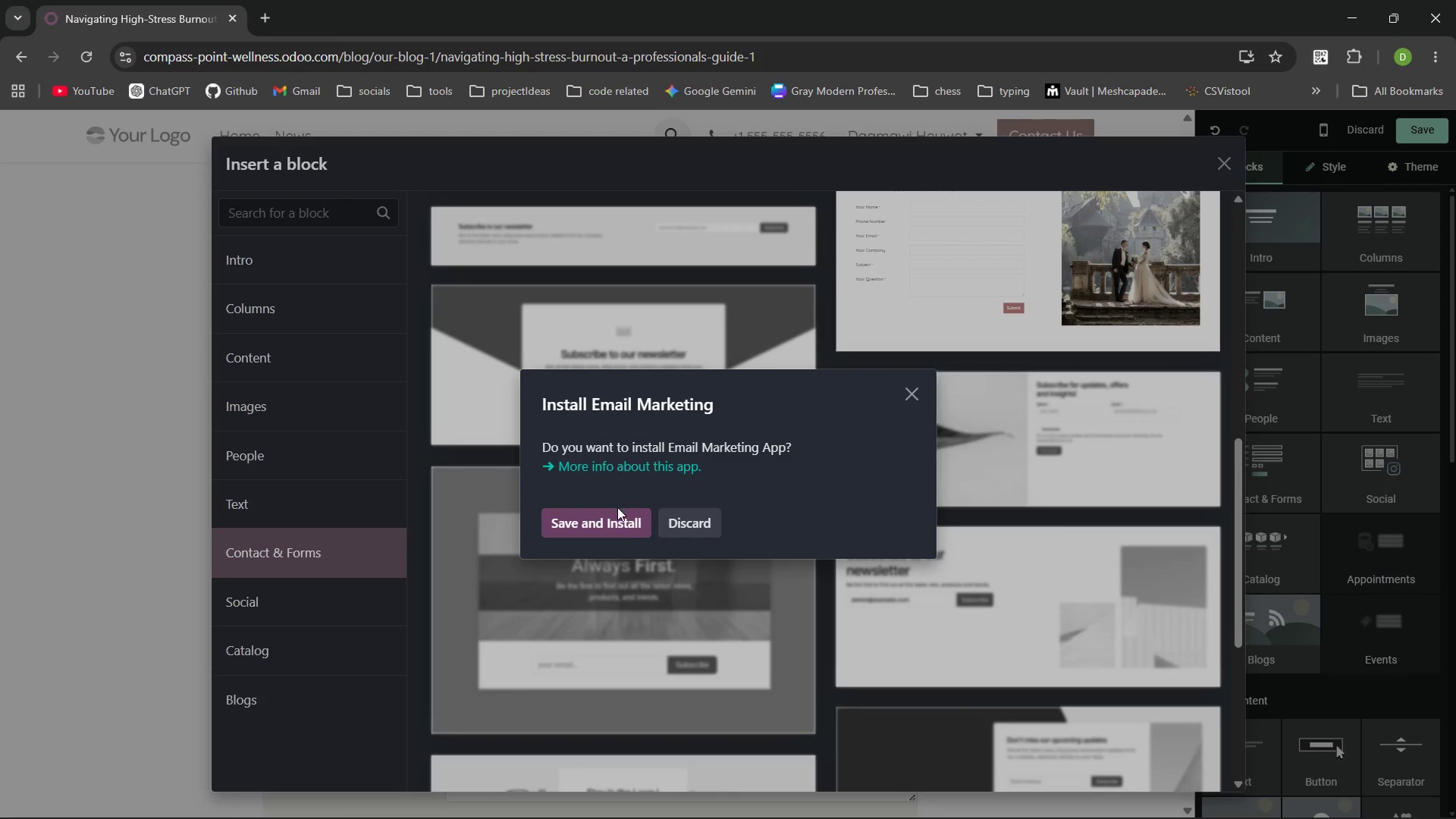 
left_click([625, 525])
 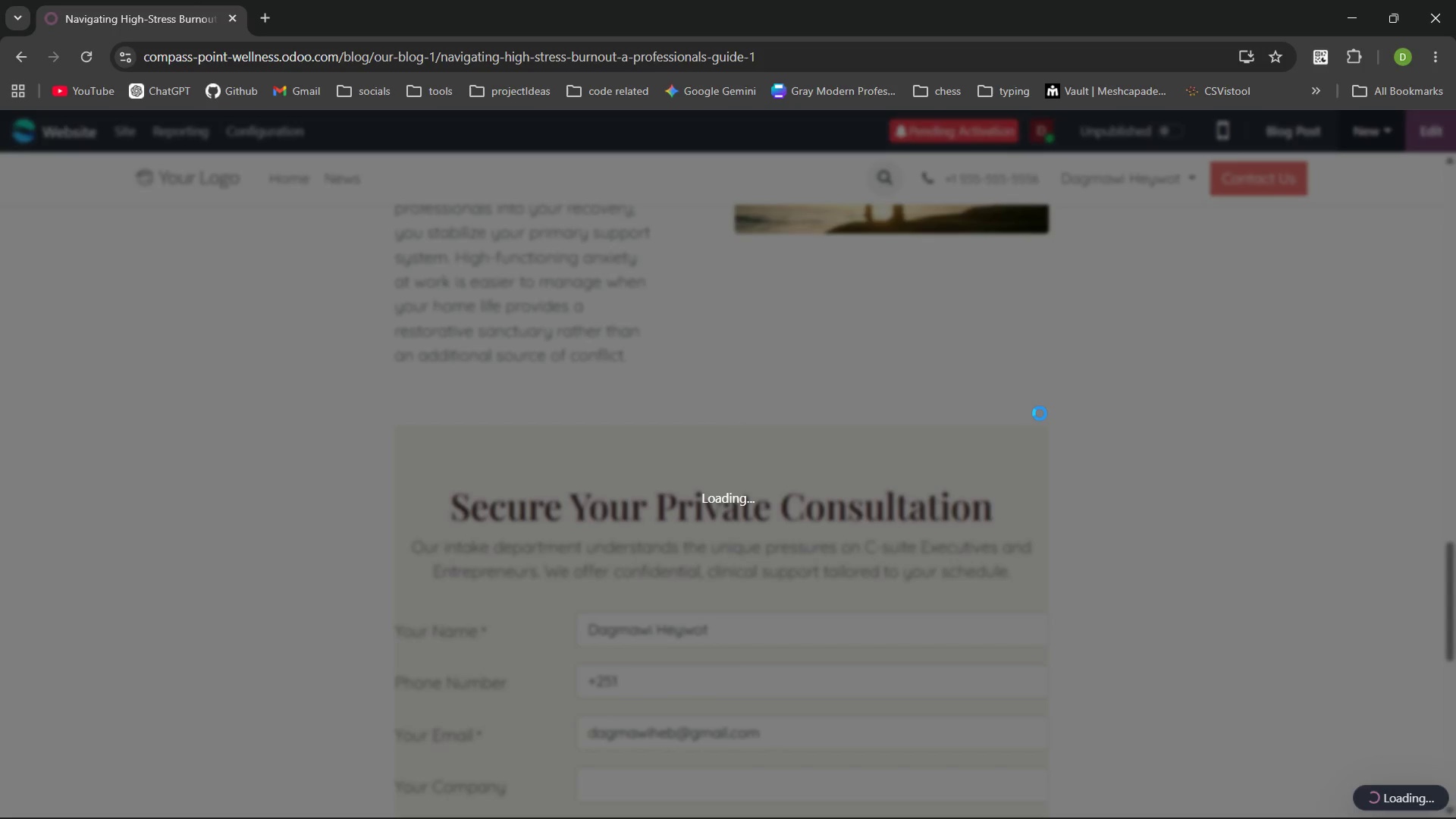 
wait(14.98)
 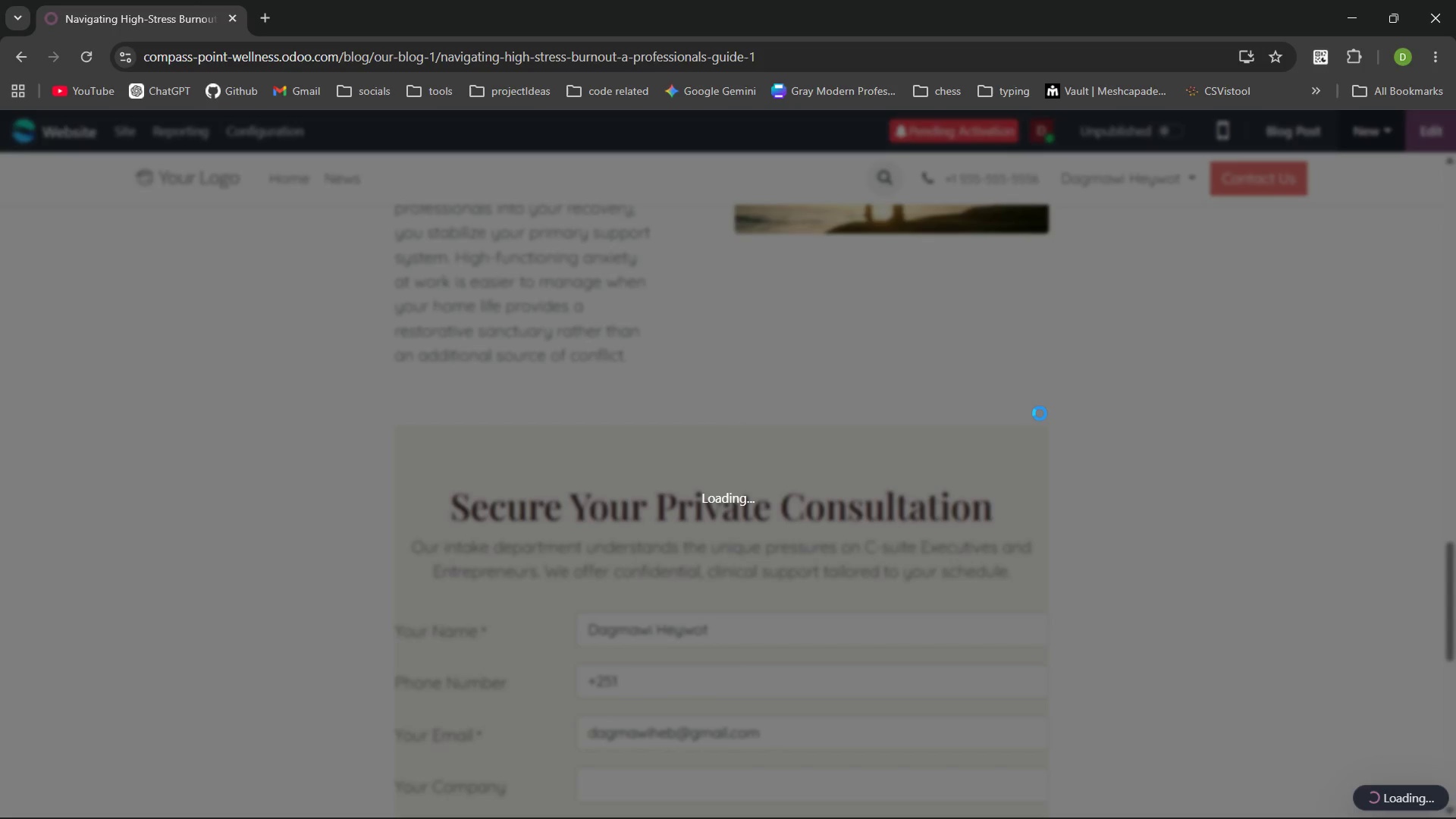 
left_click([1423, 132])
 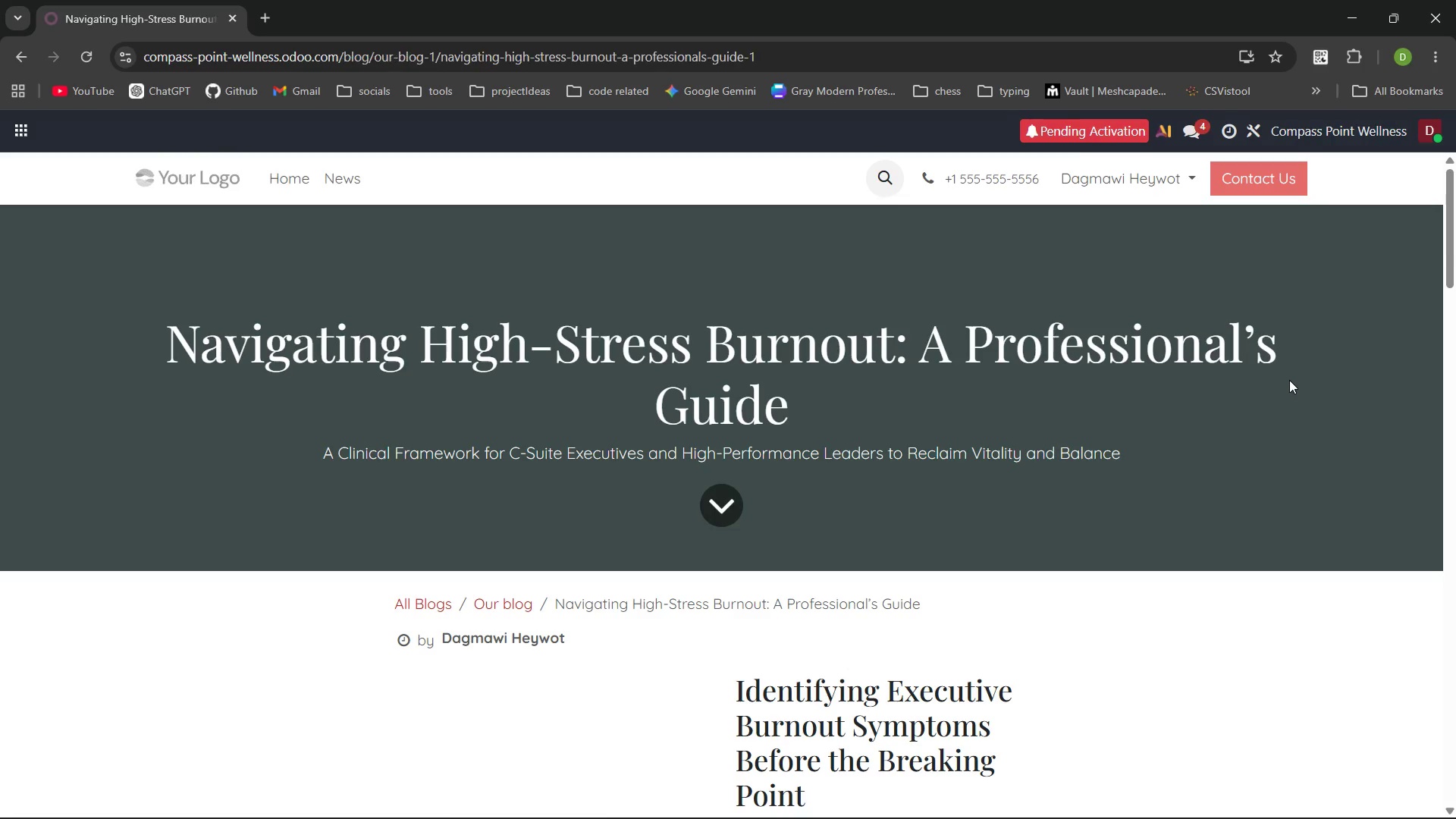 
wait(8.28)
 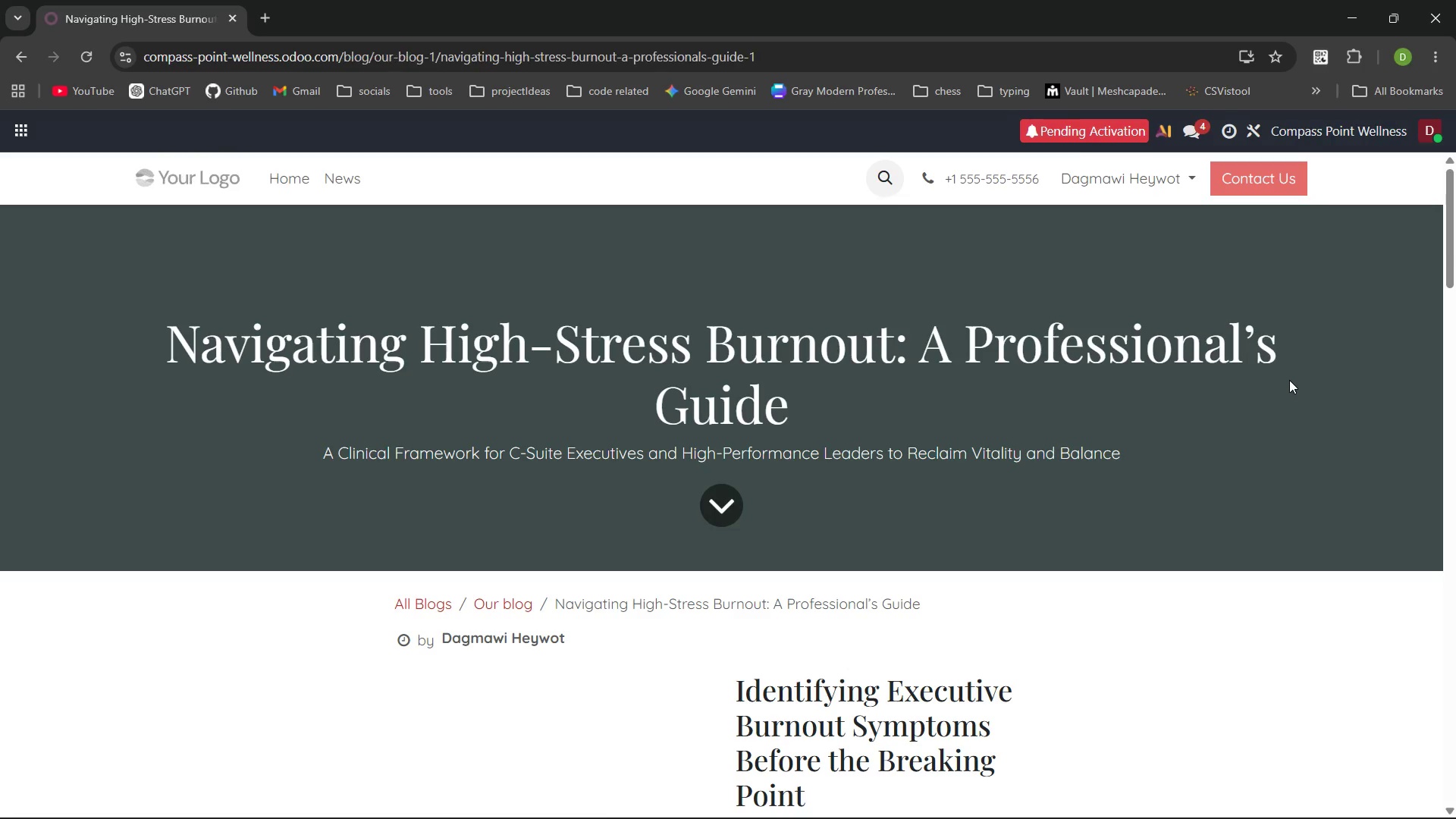 
left_click([1294, 483])
 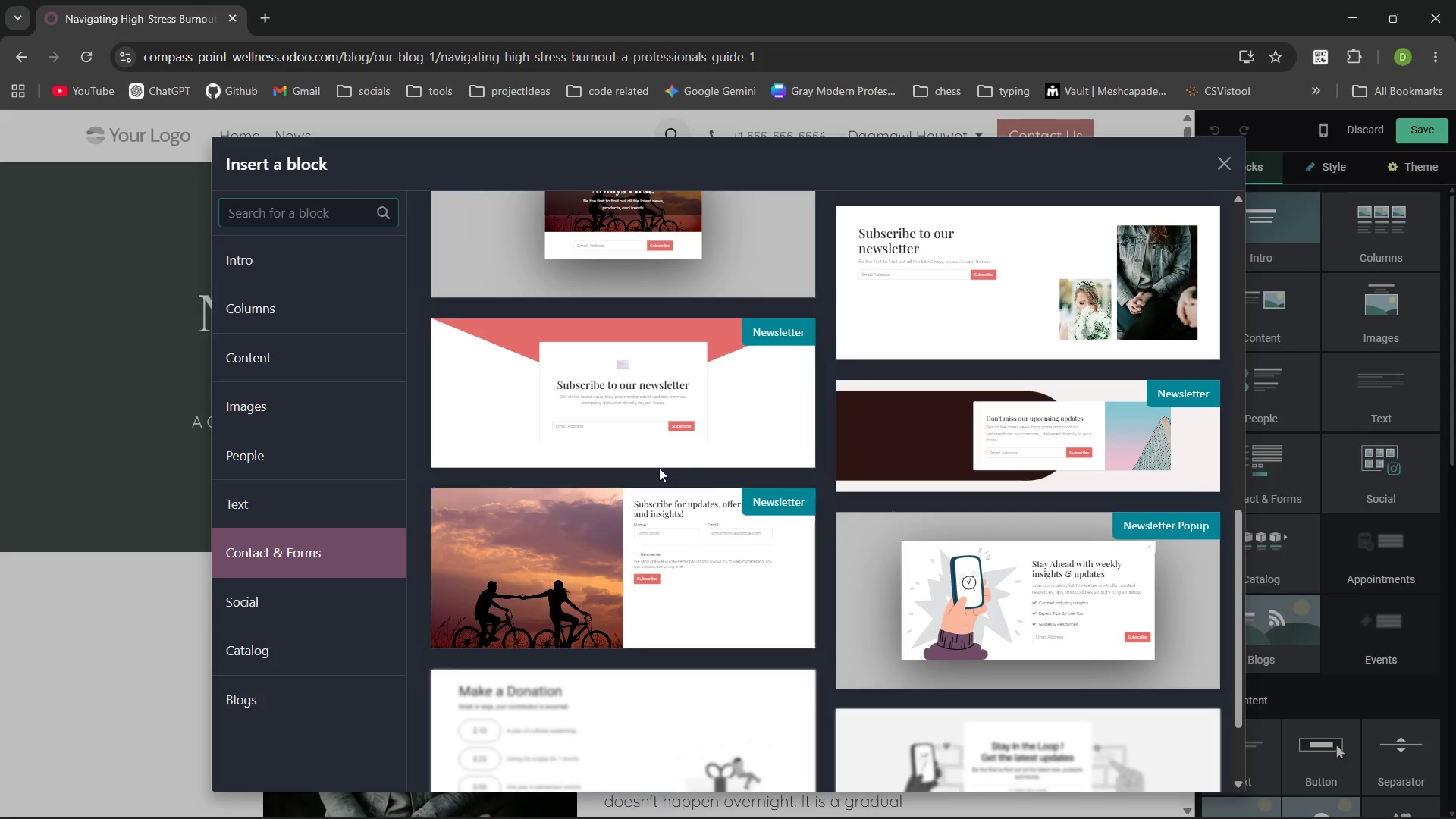 
wait(31.41)
 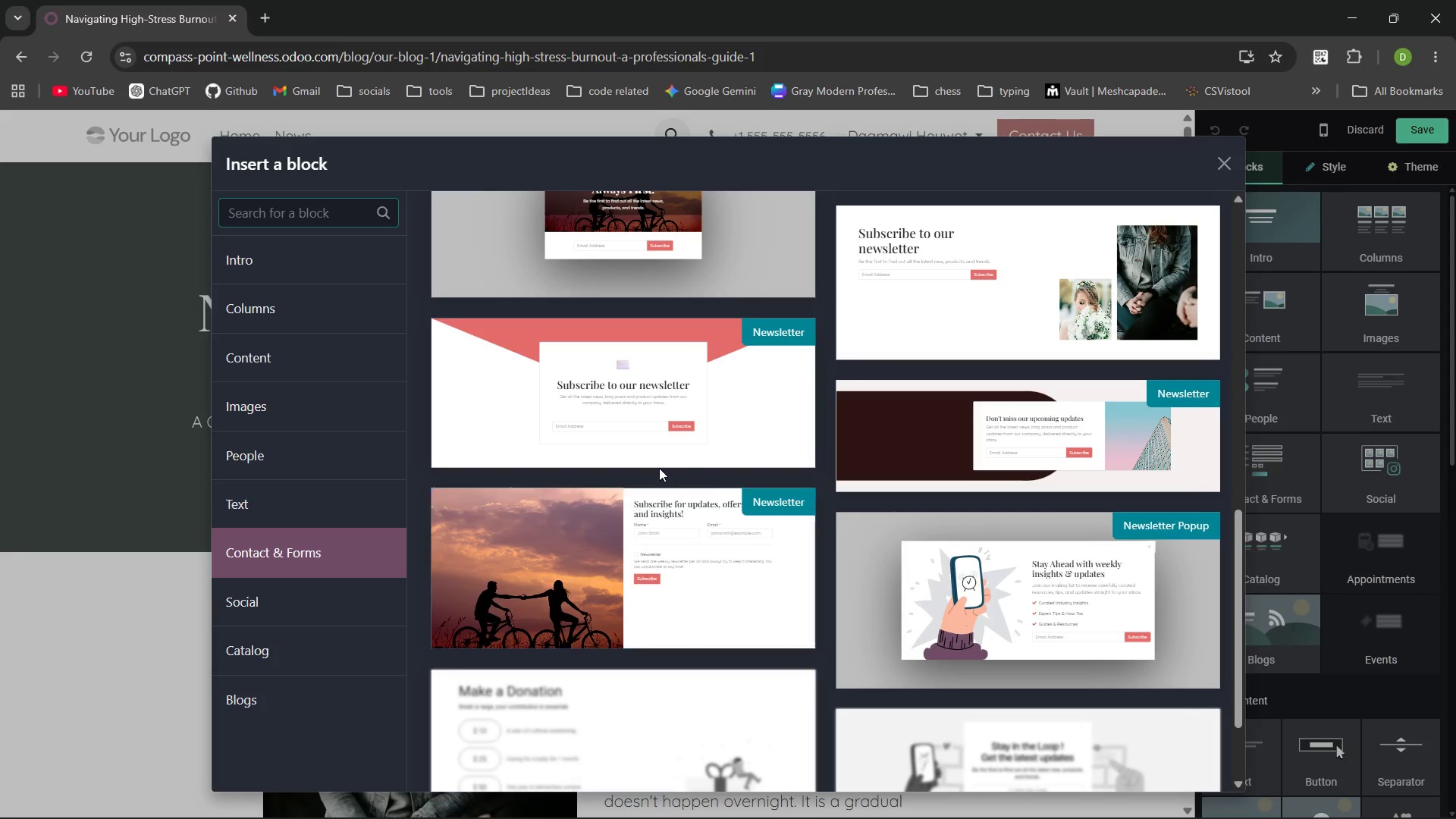 
left_click([1225, 165])
 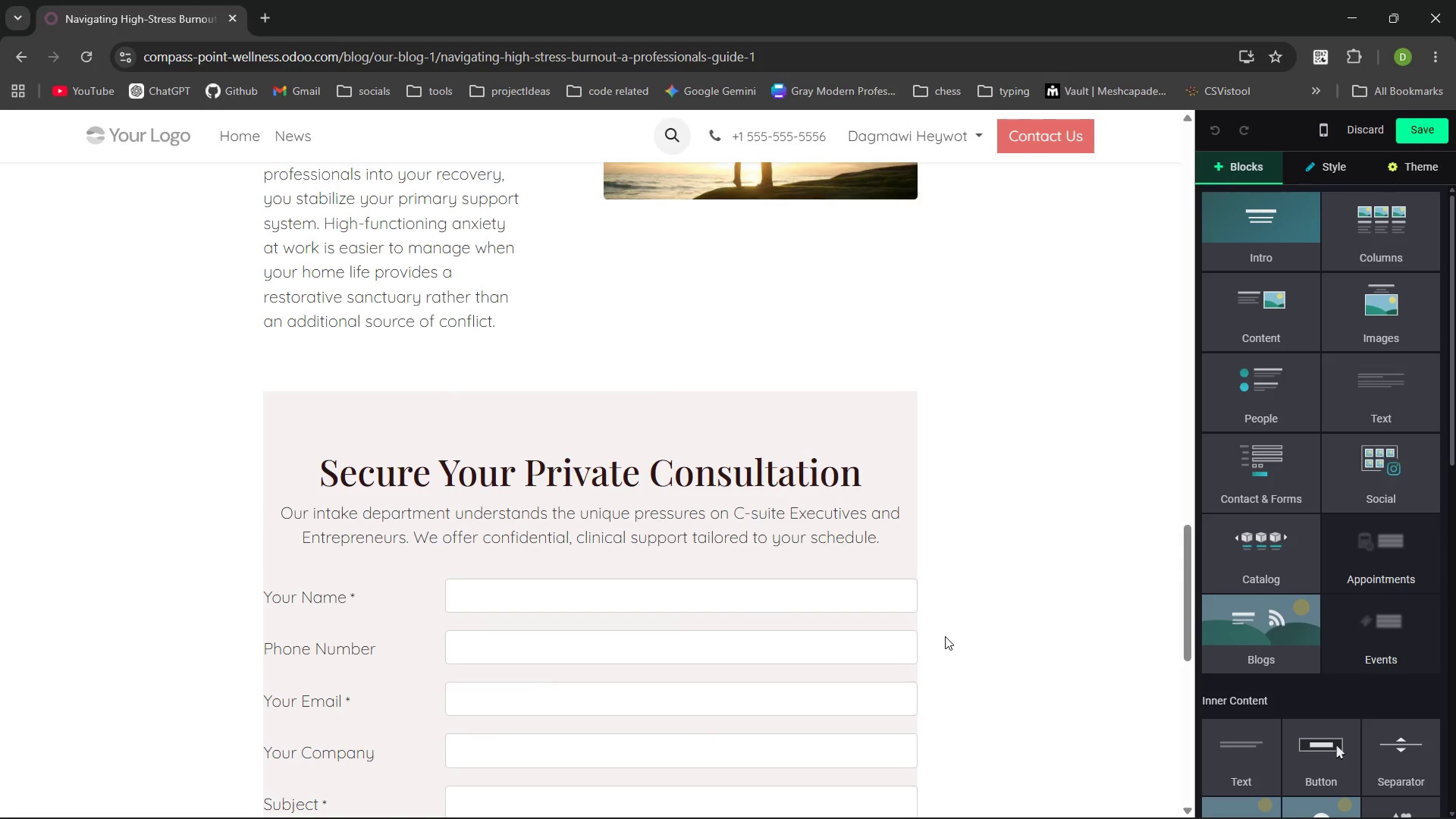 
wait(282.03)
 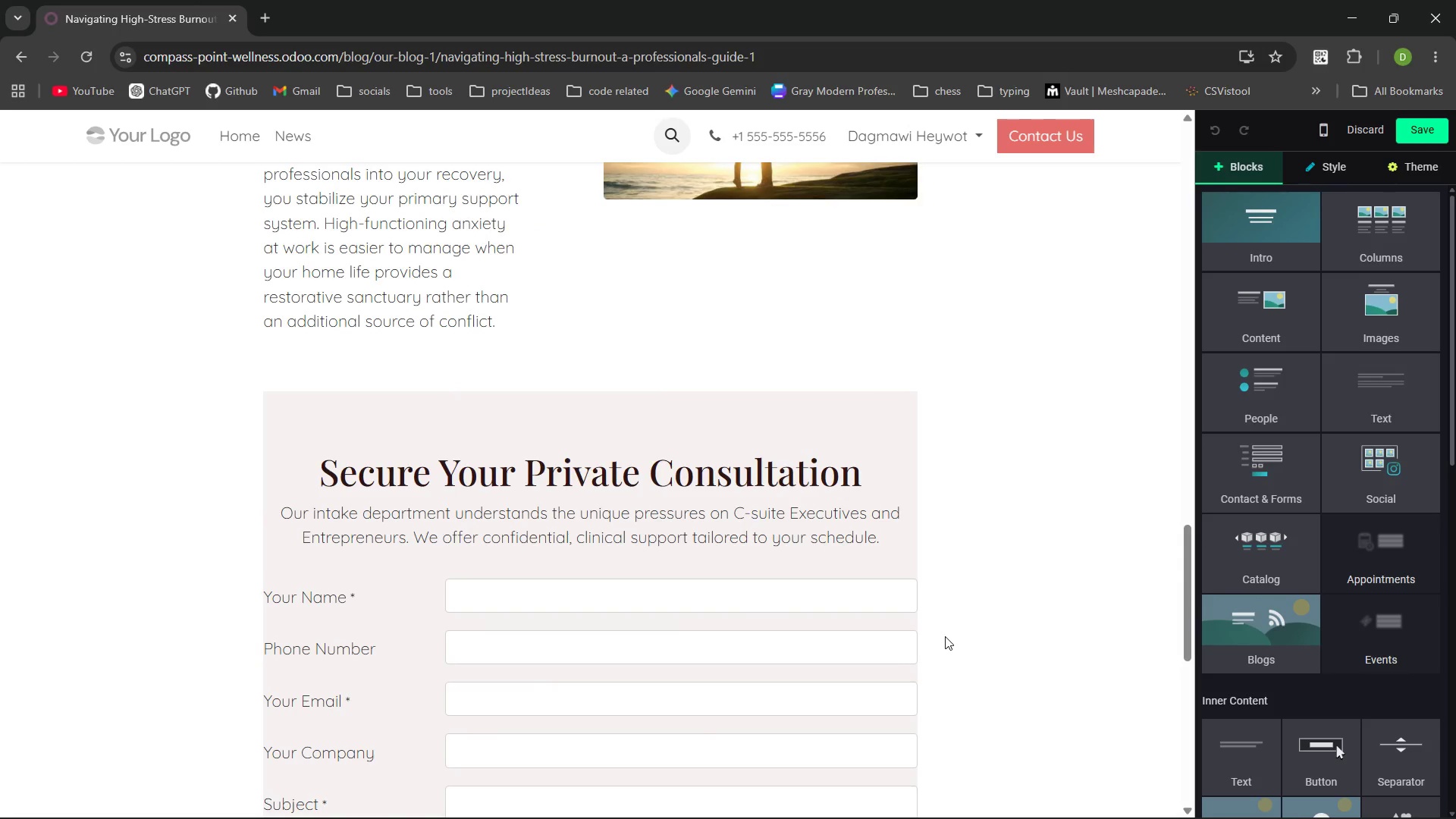 
left_click([1429, 127])
 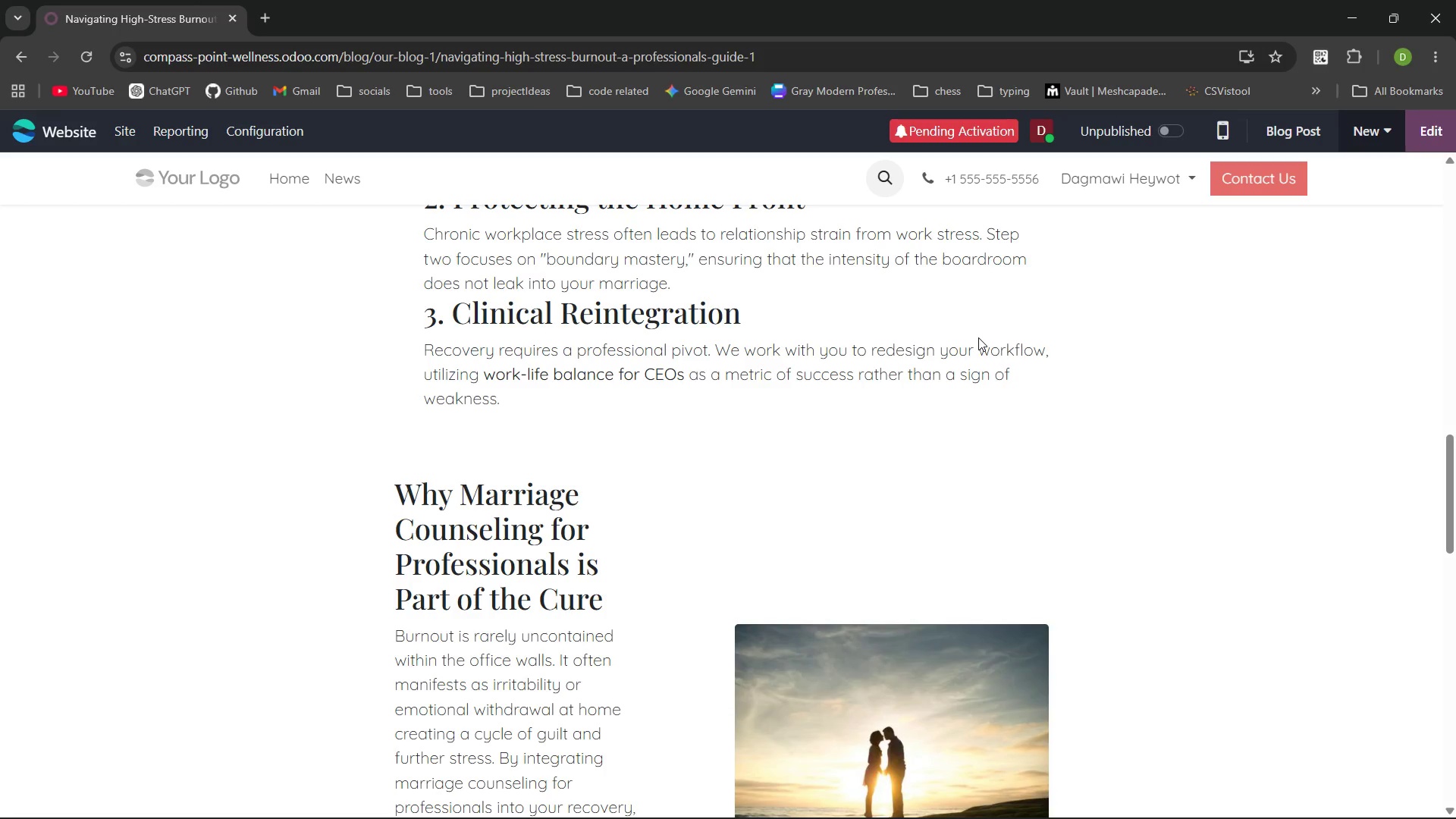 
wait(27.77)
 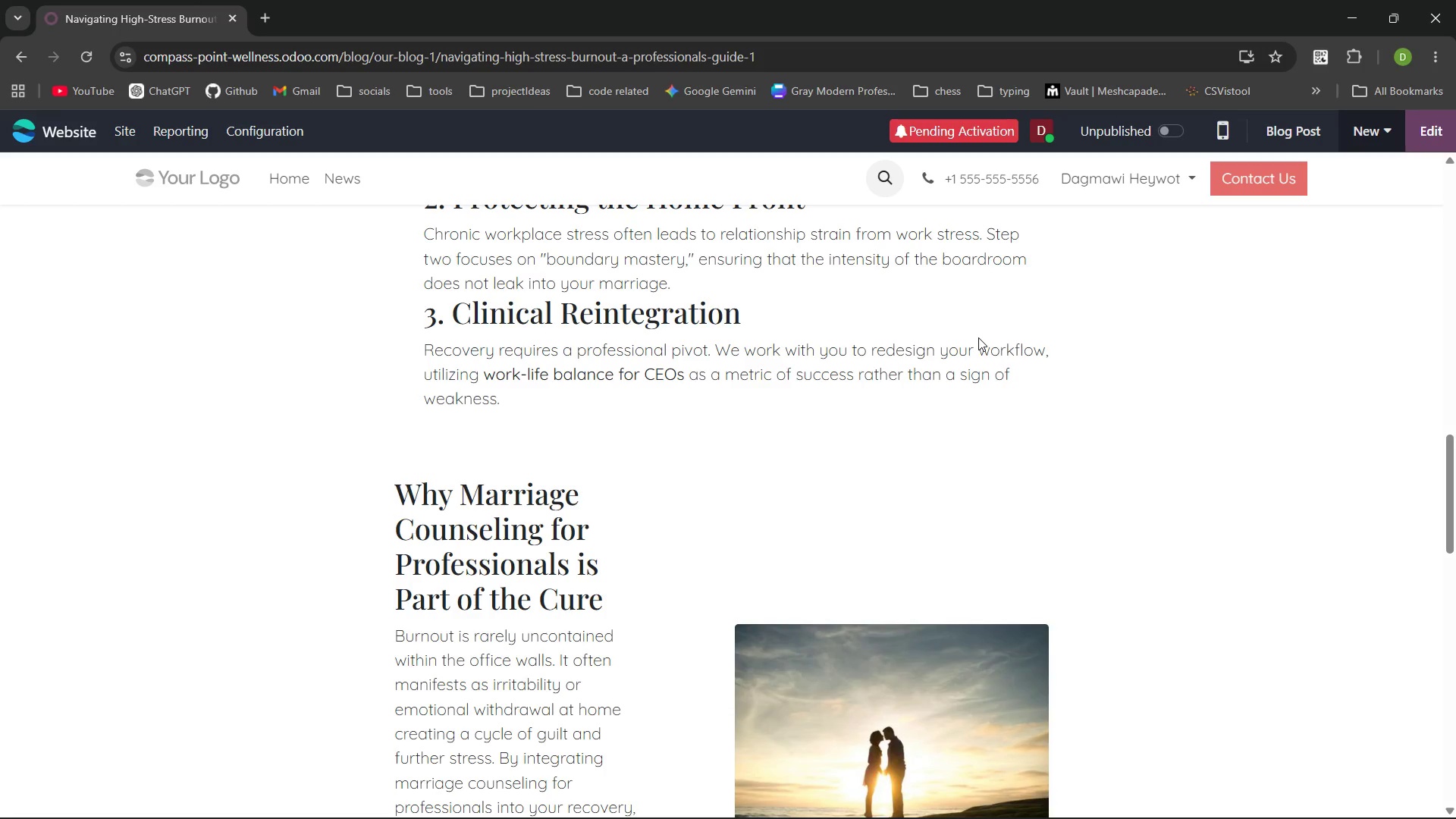 
left_click([1426, 131])
 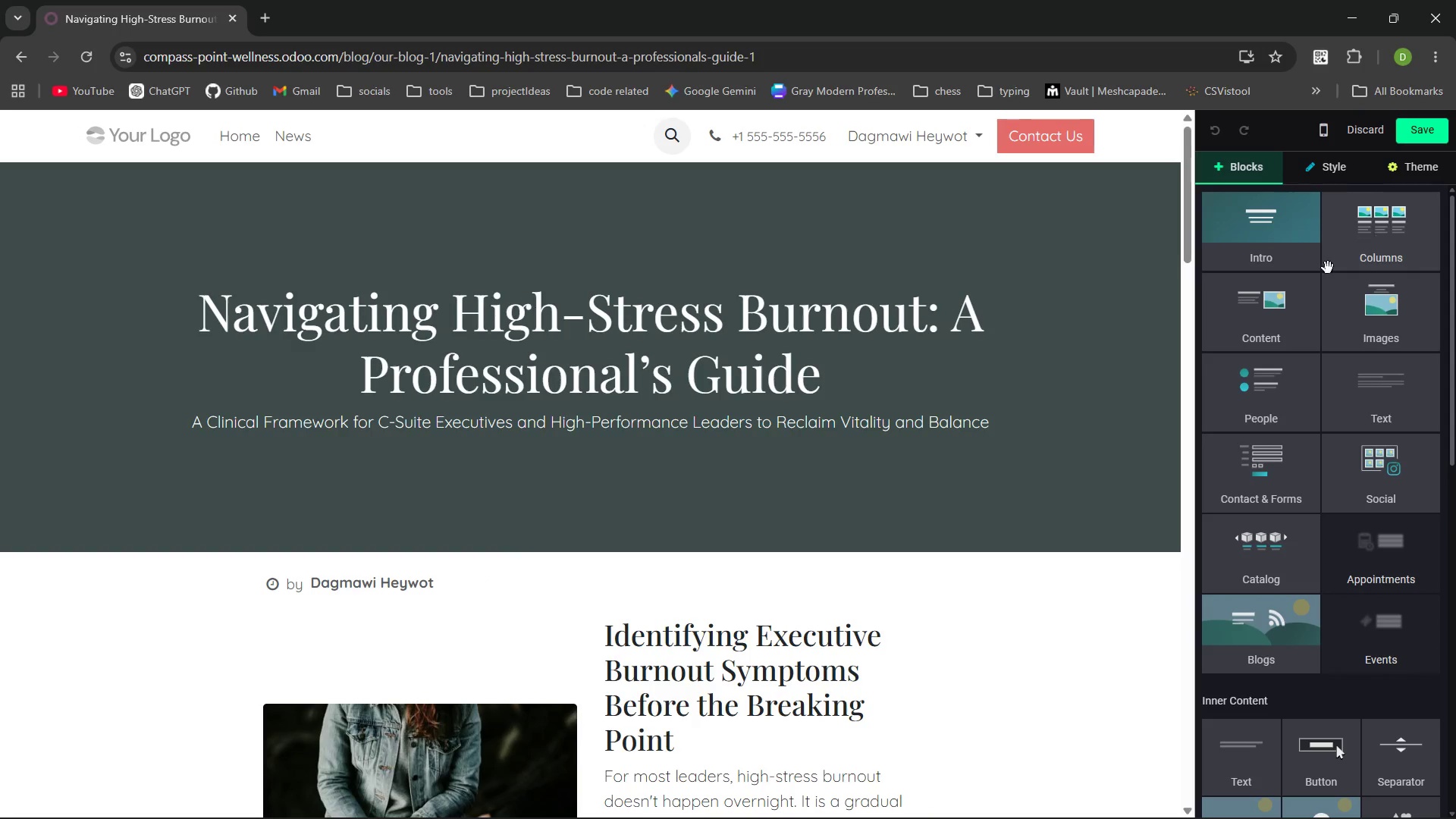 
left_click([1061, 316])
 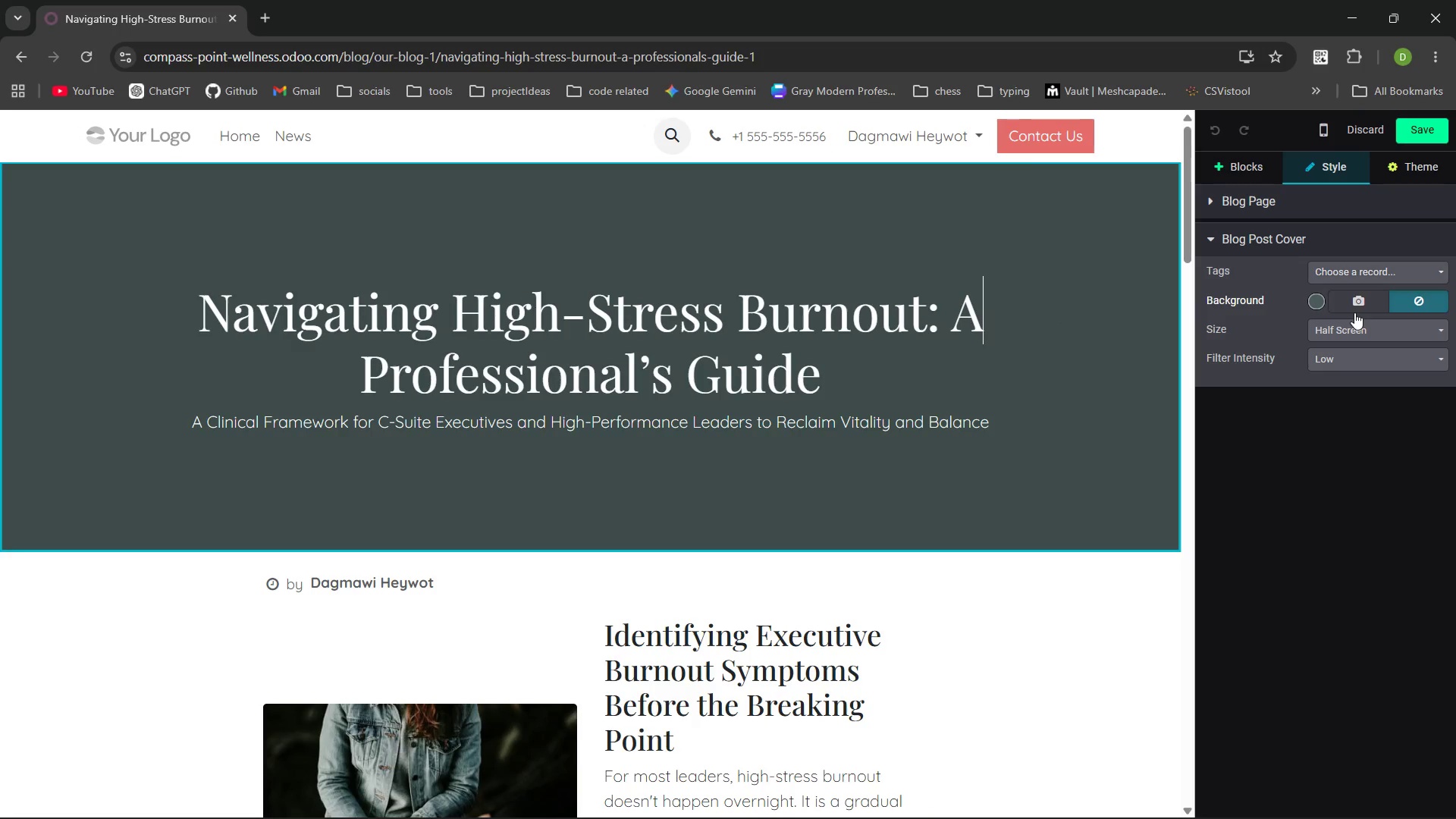 
left_click([1354, 312])
 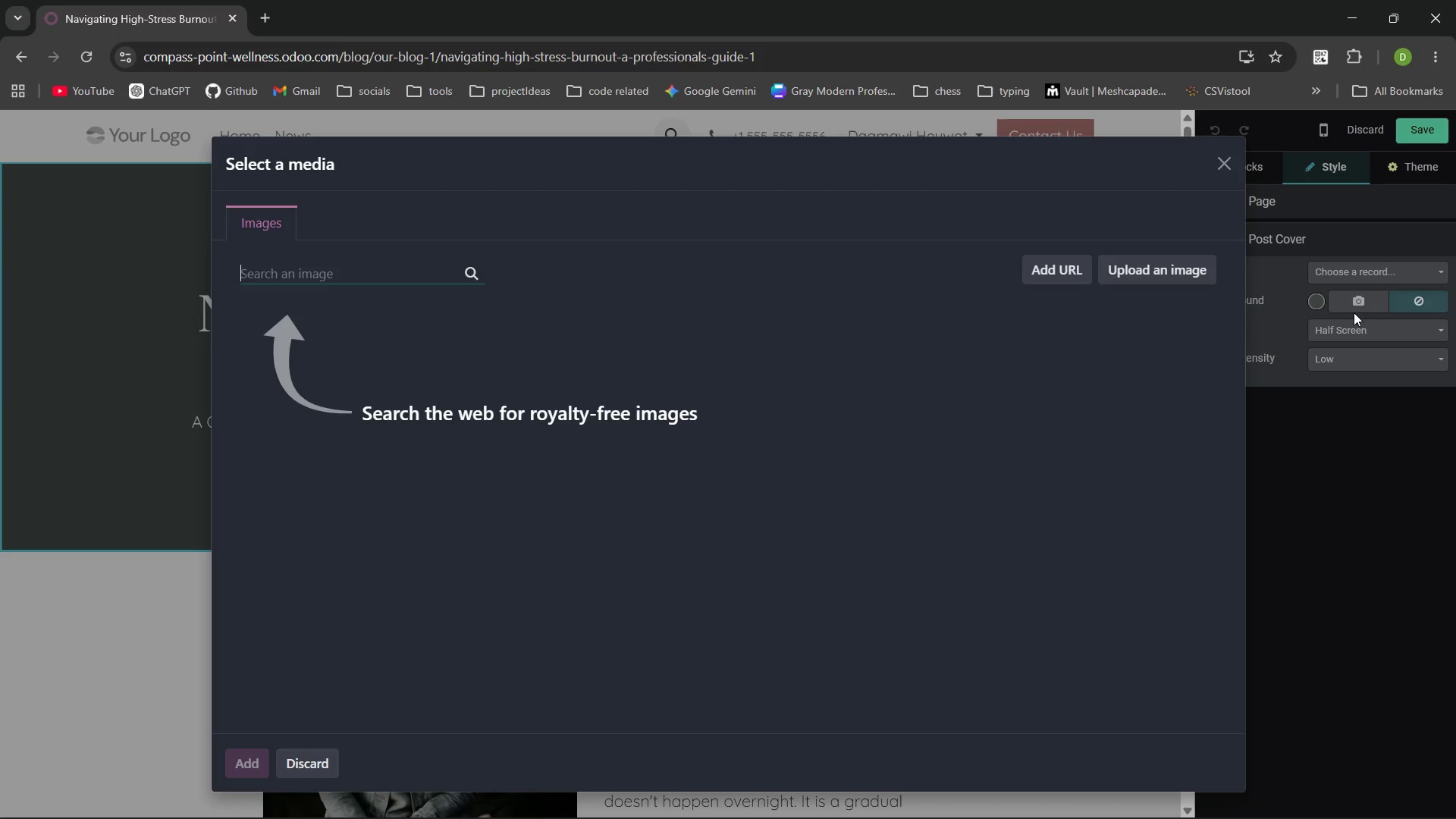 
wait(7.84)
 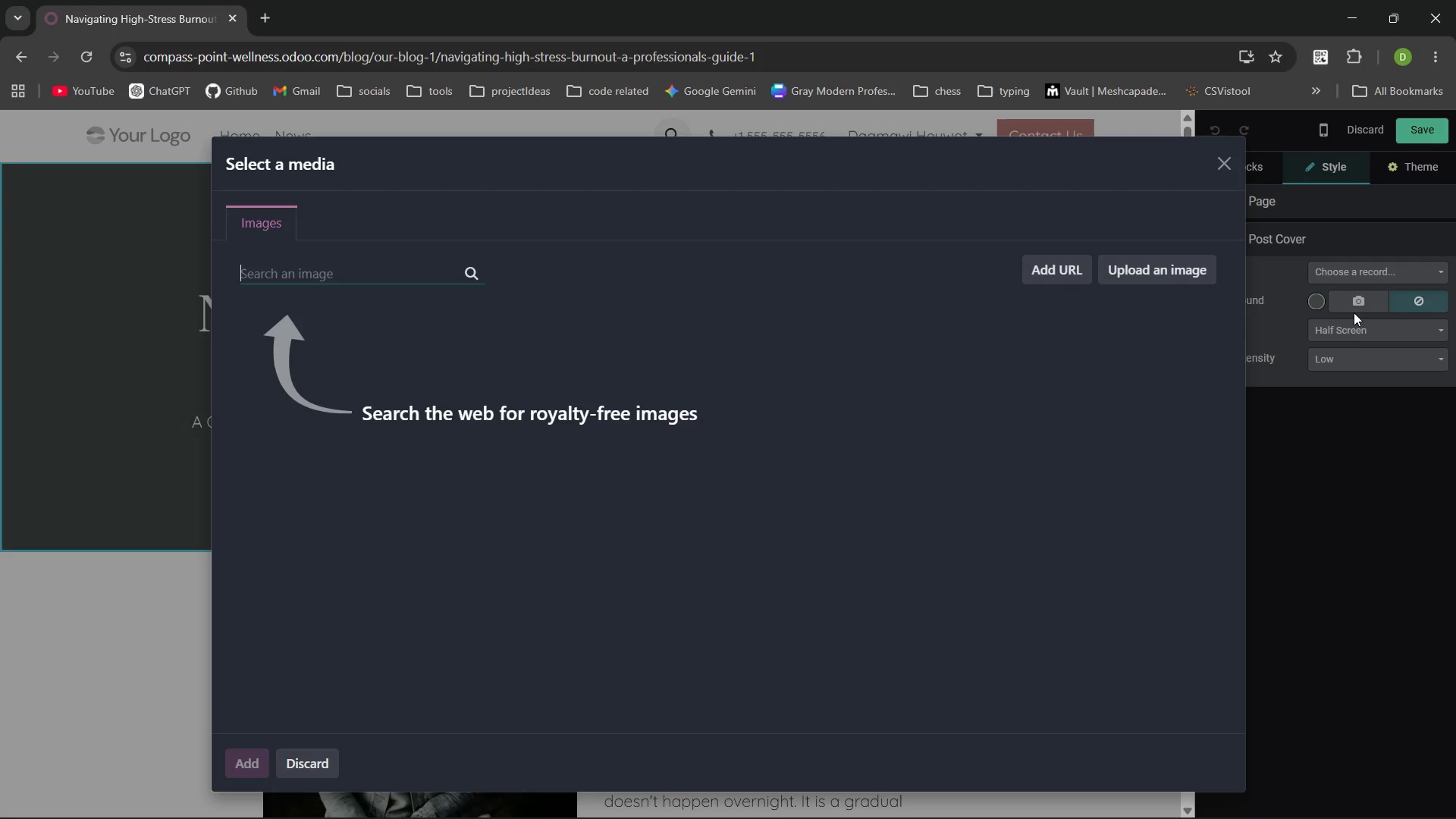 
type(high quality leather jornal on a )
key(Backspace)
key(Backspace)
key(Backspace)
 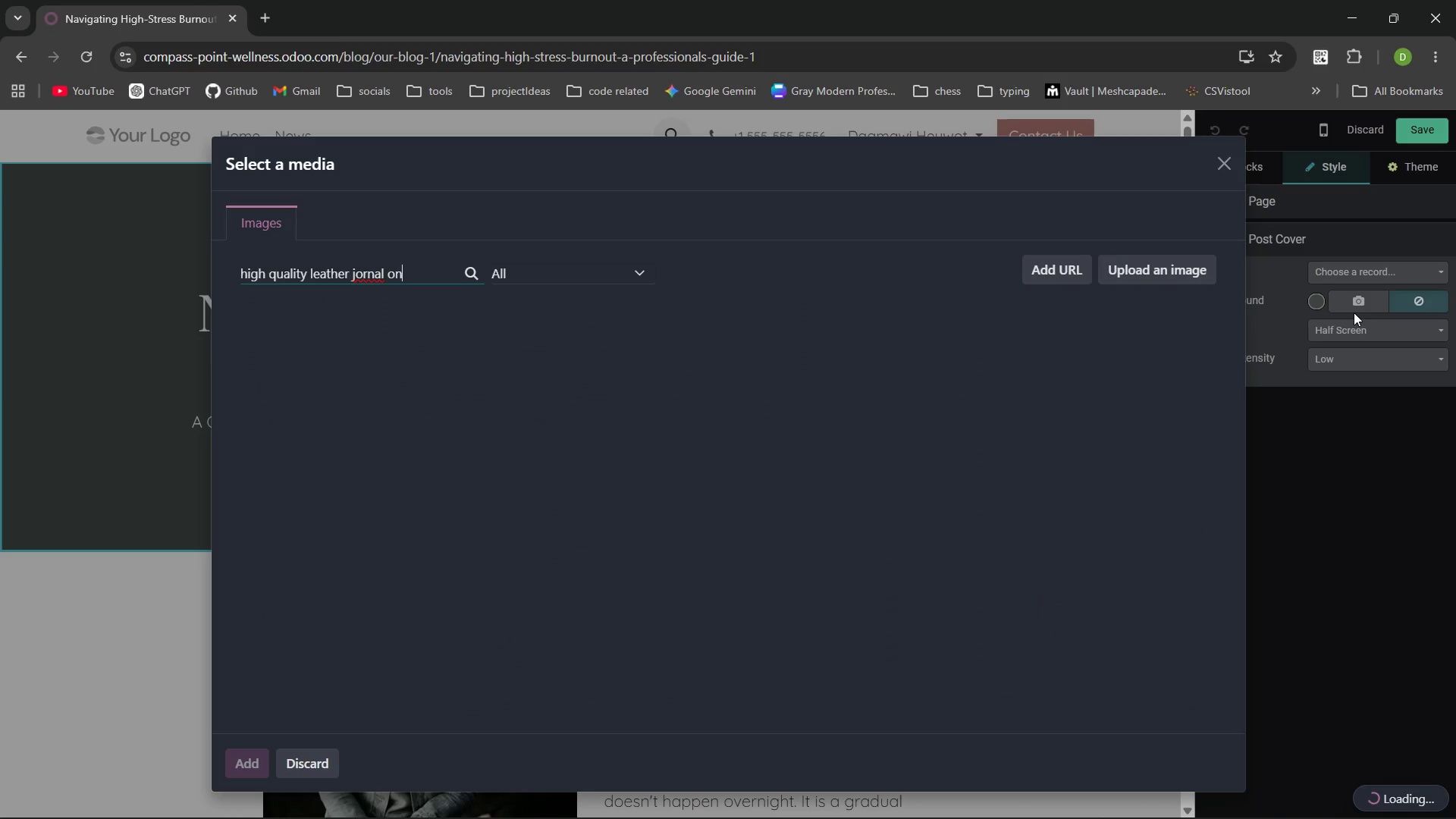 
key(ArrowLeft)
 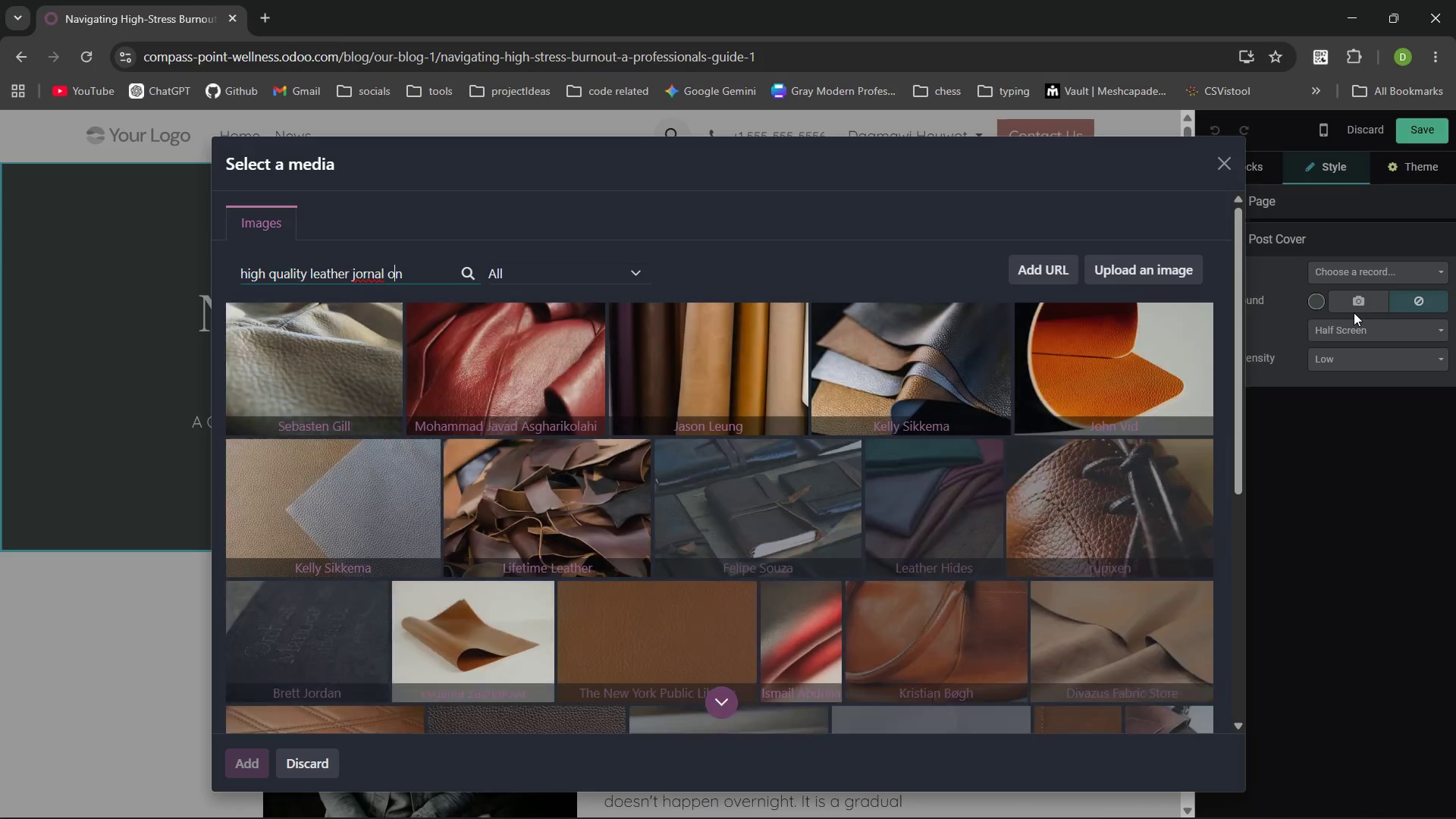 
key(ArrowLeft)
 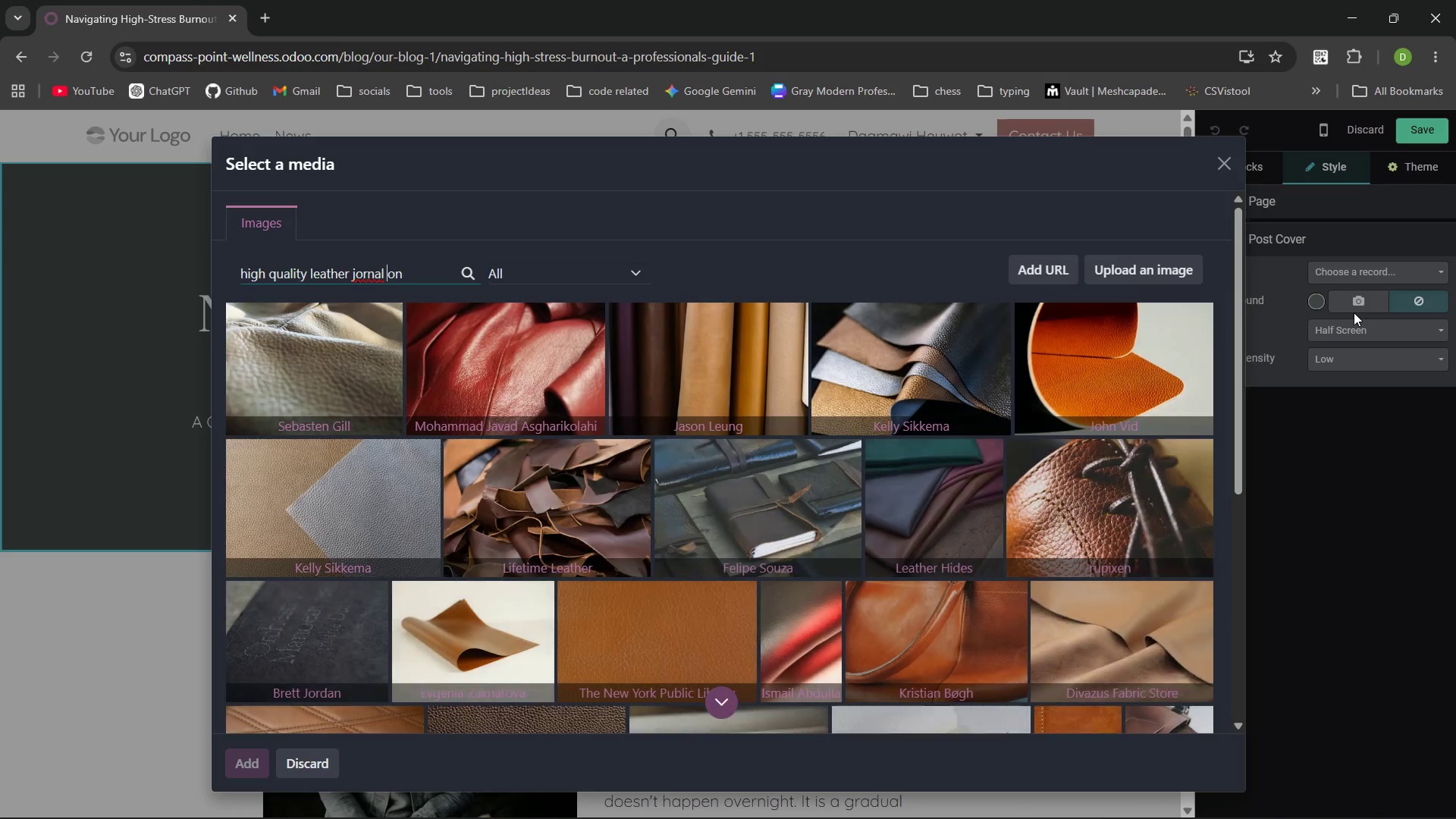 
key(ArrowLeft)